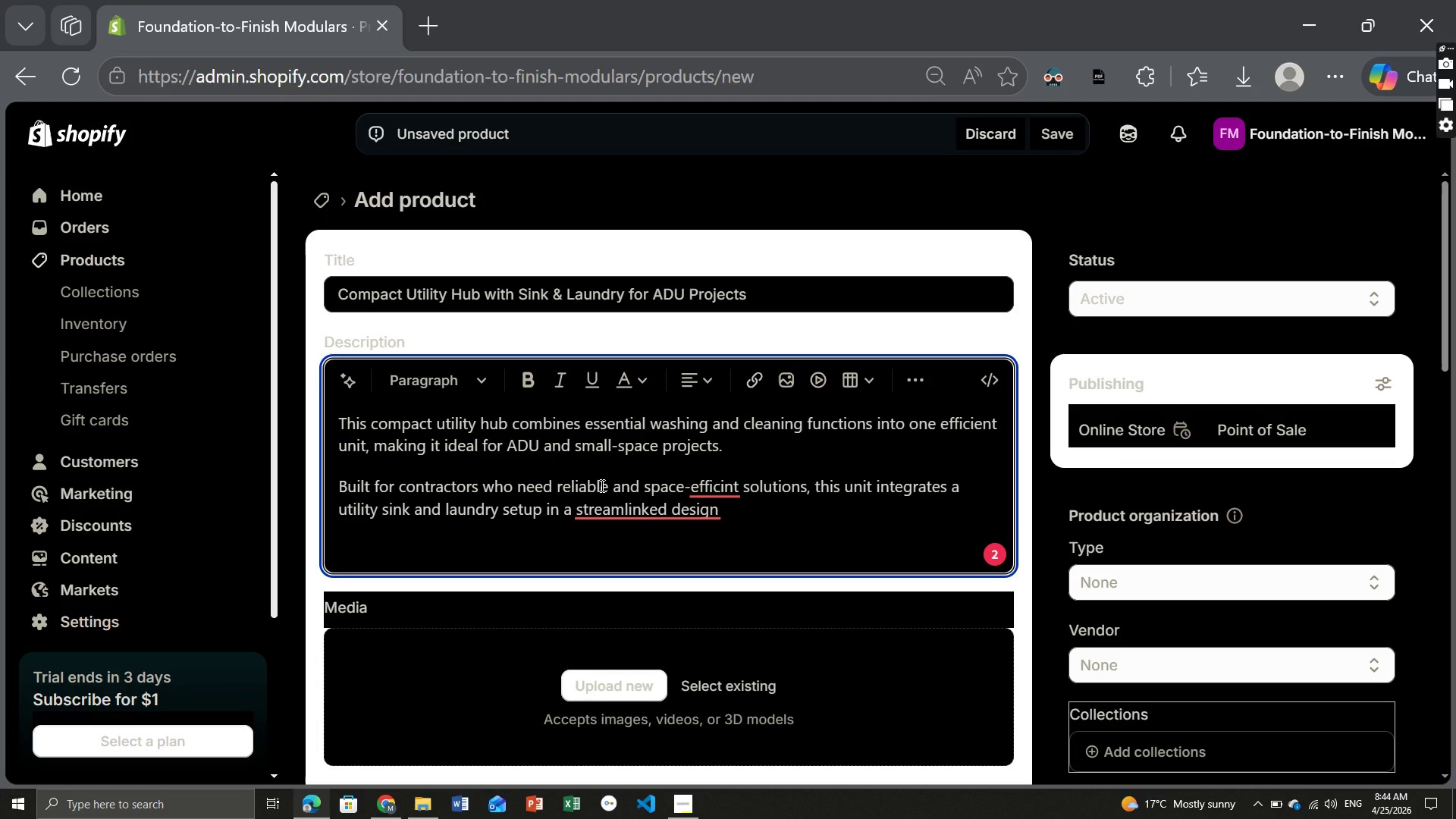 
left_click([690, 514])
 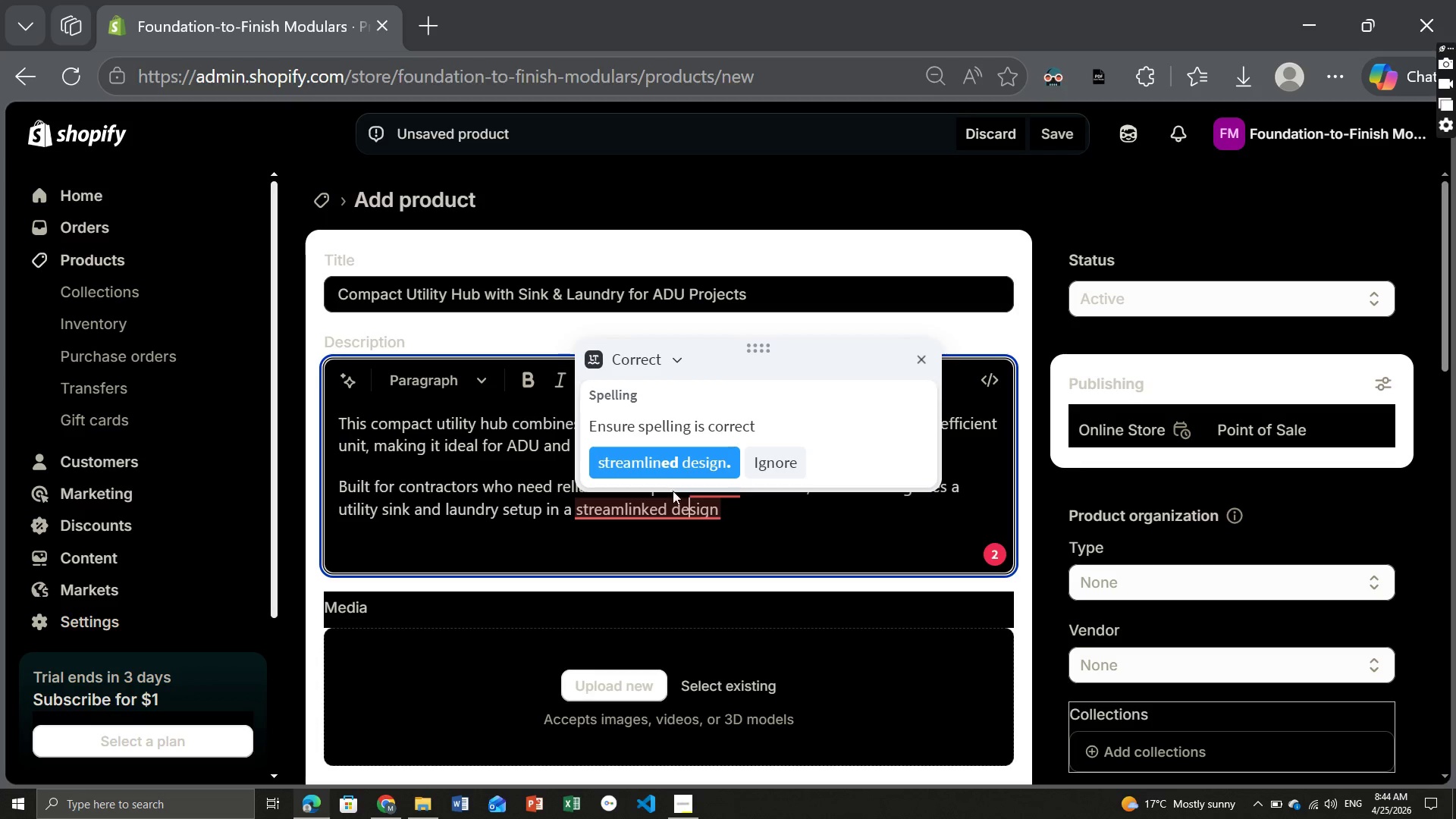 
left_click([657, 462])
 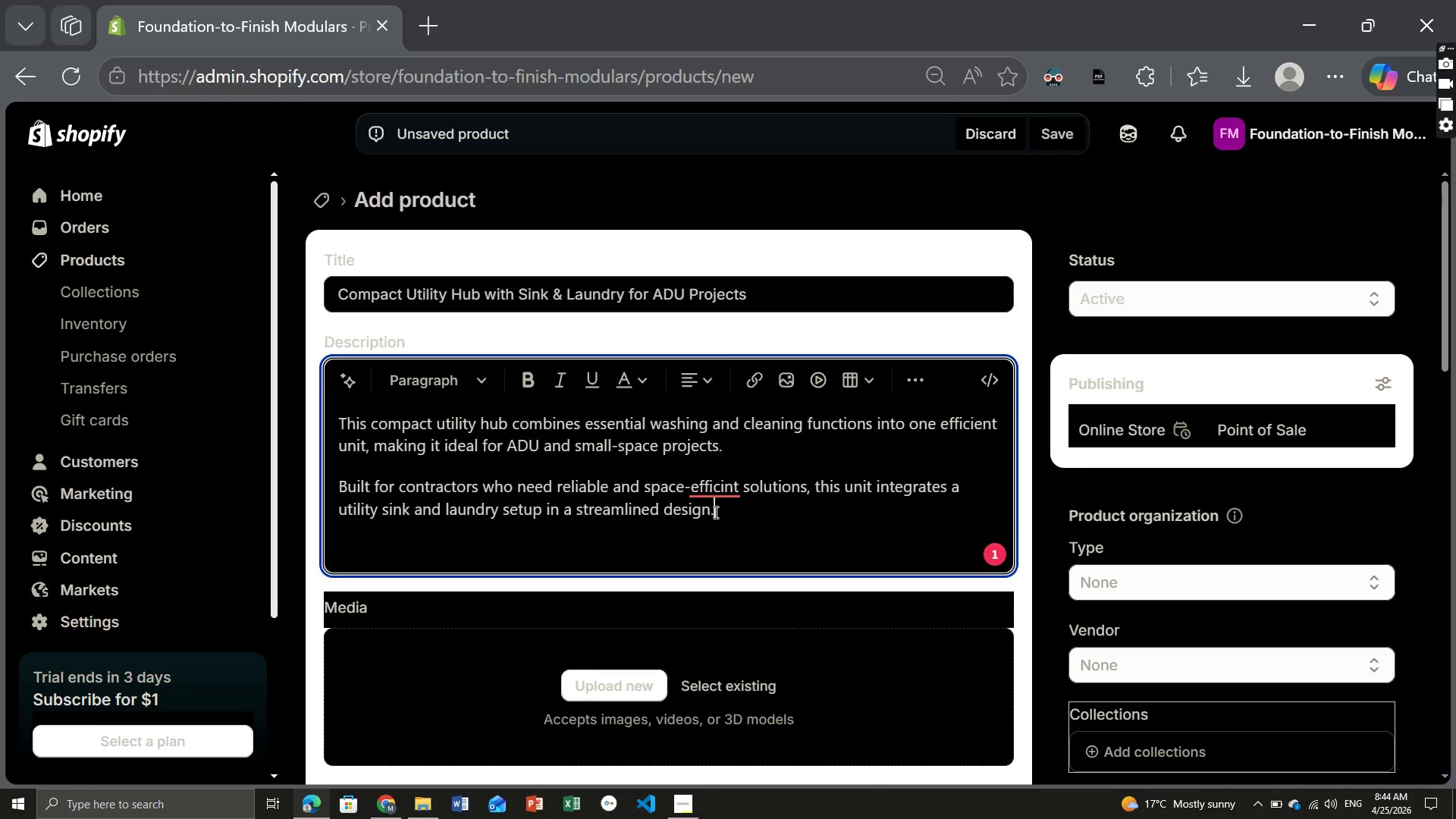 
left_click([712, 485])
 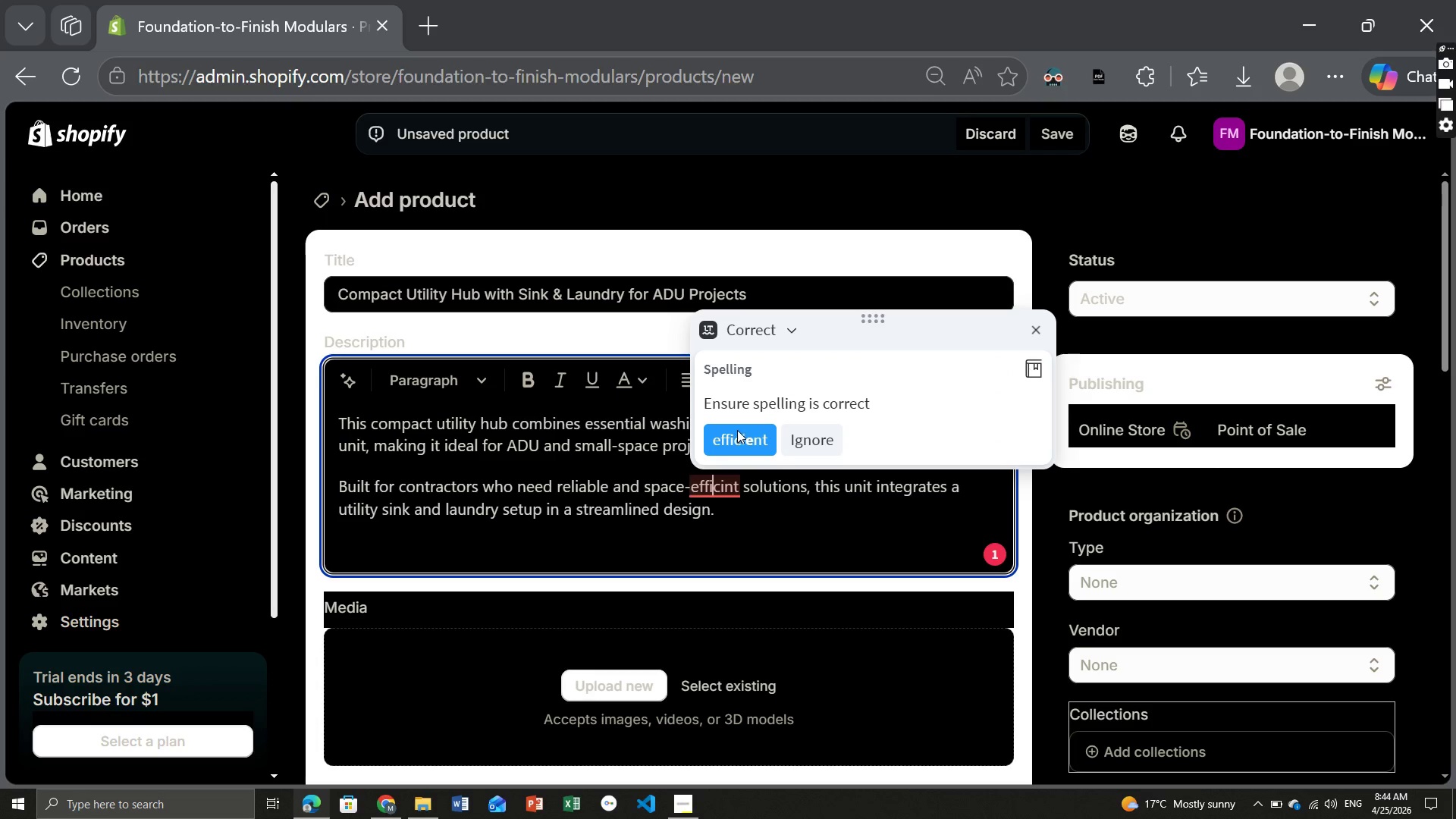 
left_click([737, 426])
 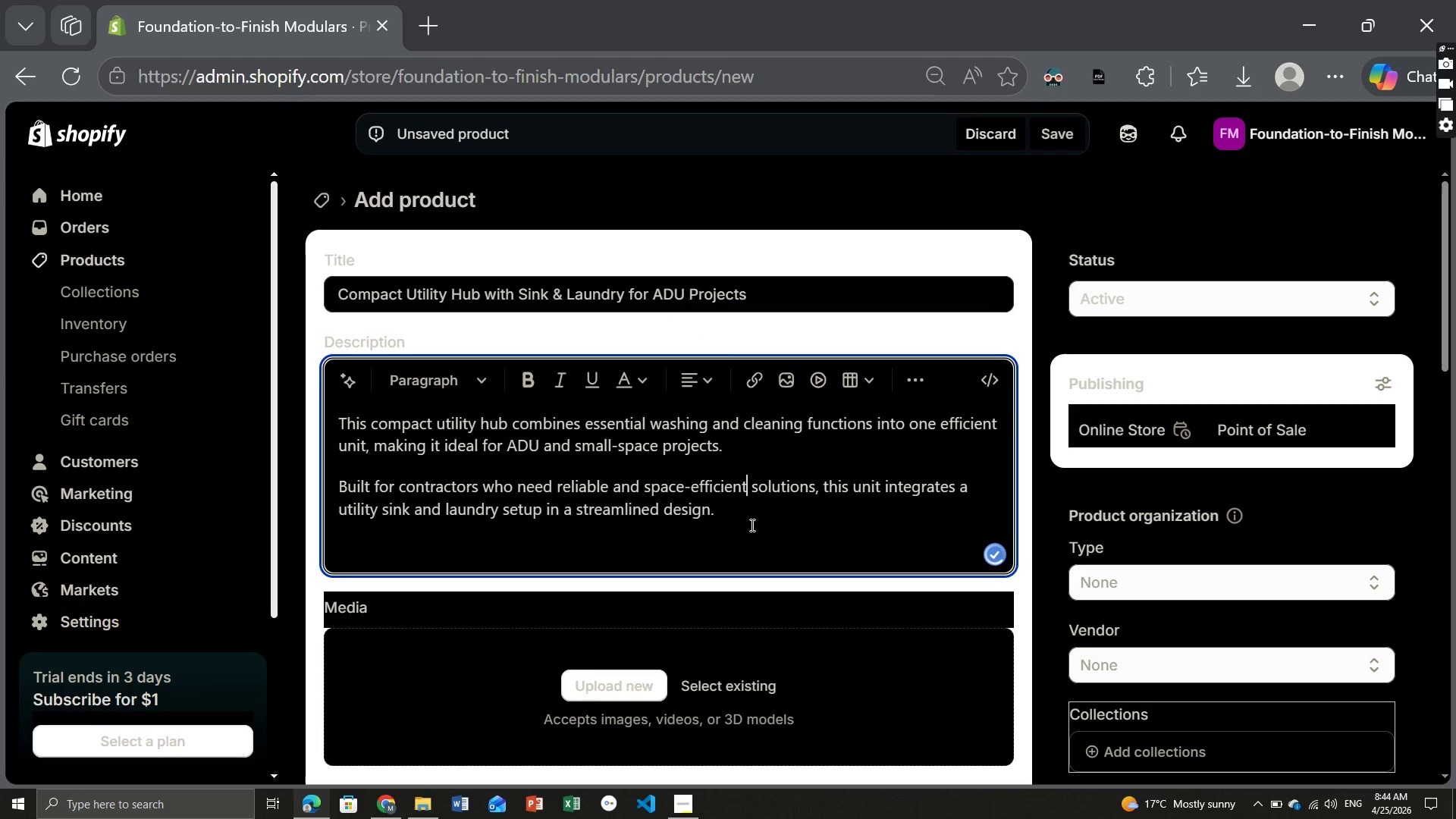 
left_click([744, 523])
 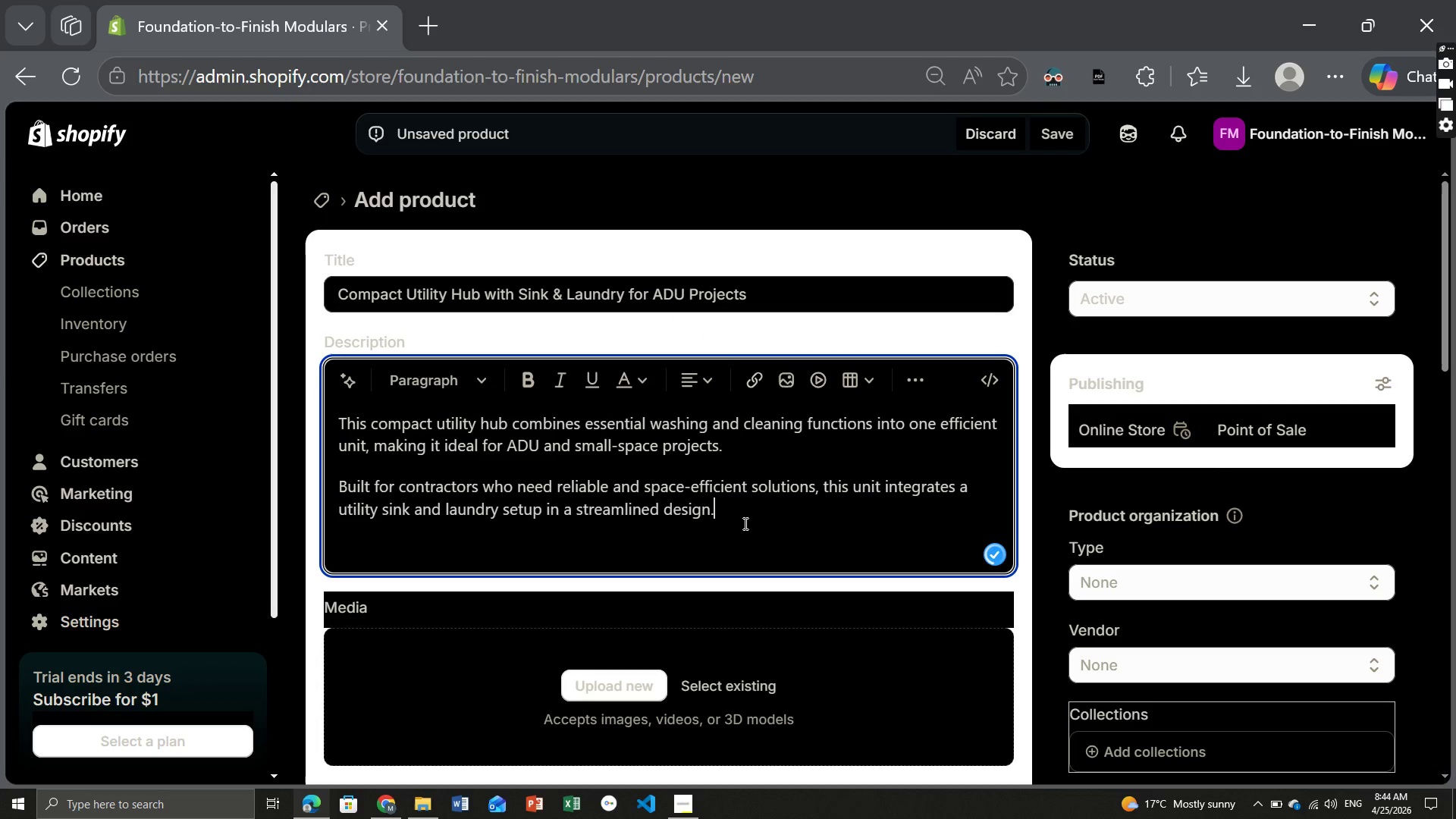 
key(Enter)
 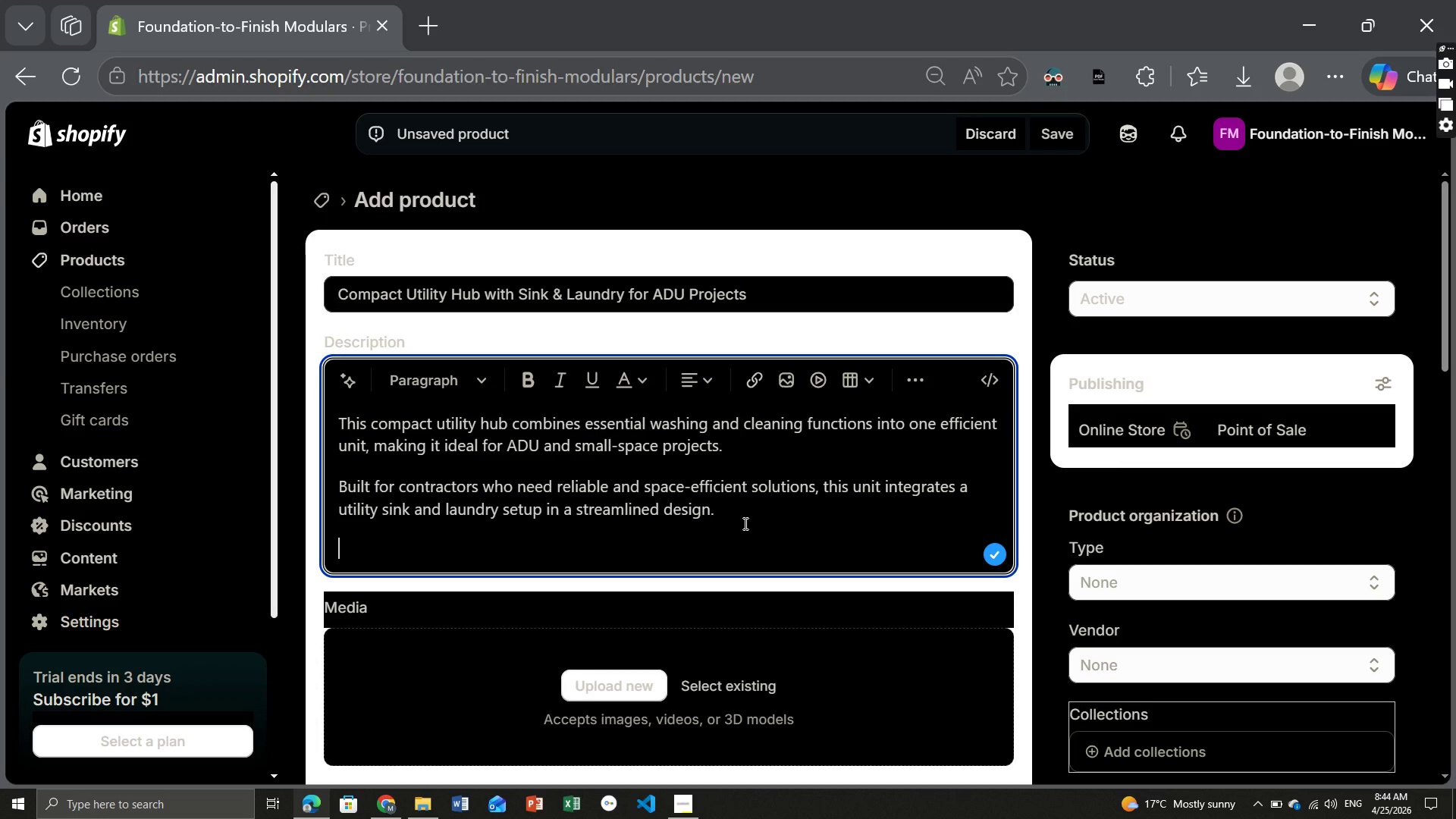 
type(Key Features:[Home])
 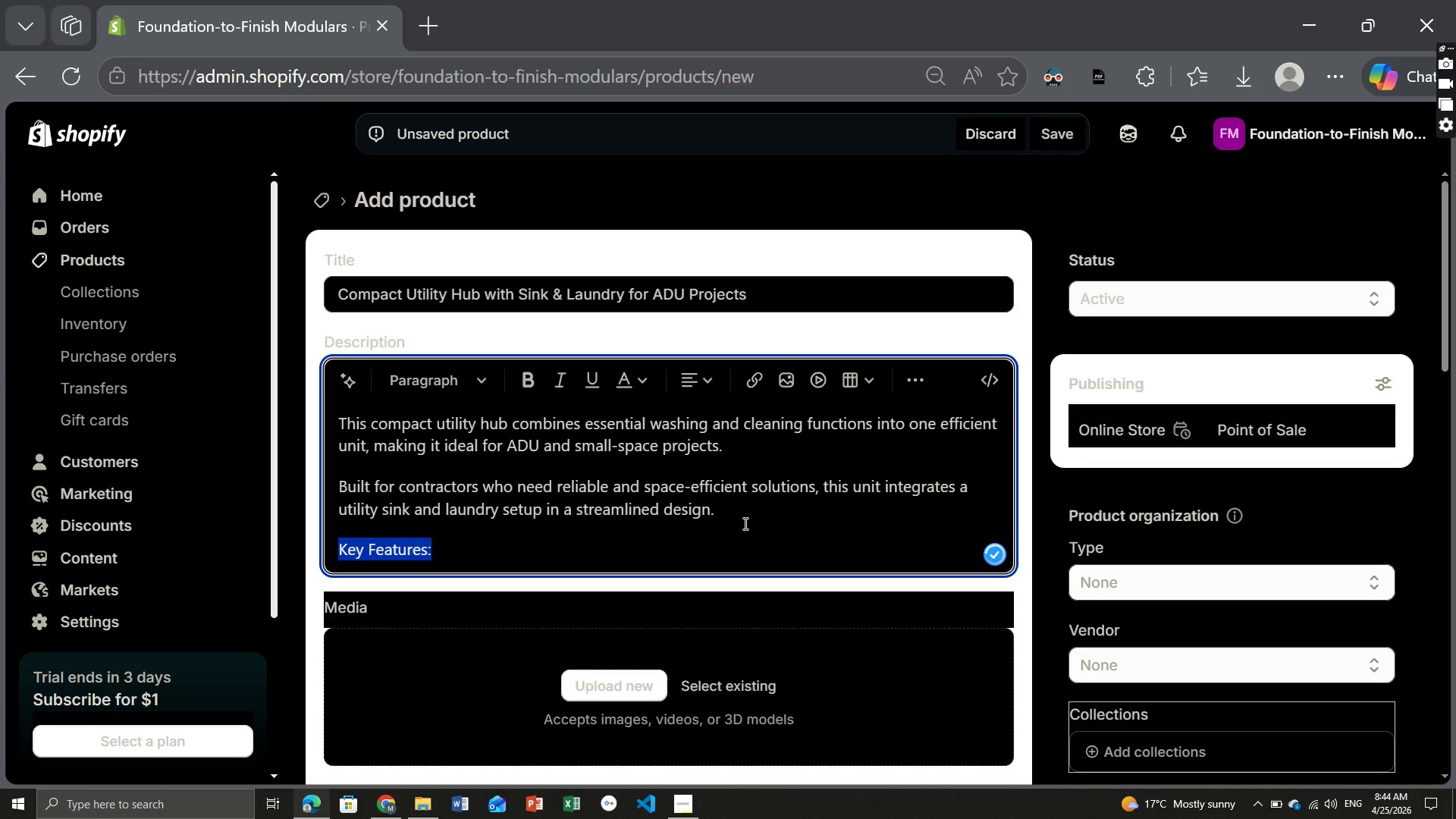 
key(Control+B)
 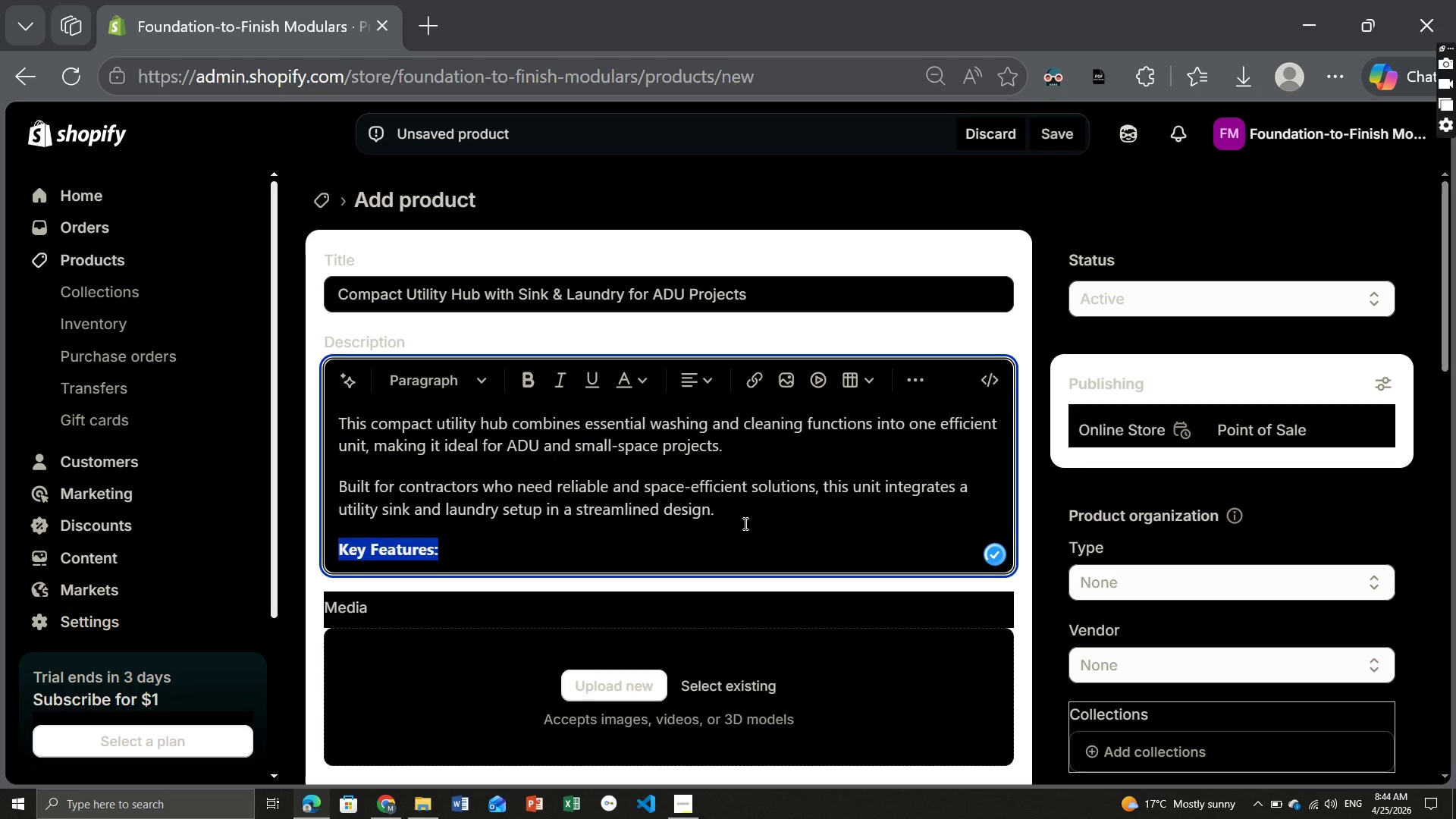 
key(ArrowRight)
 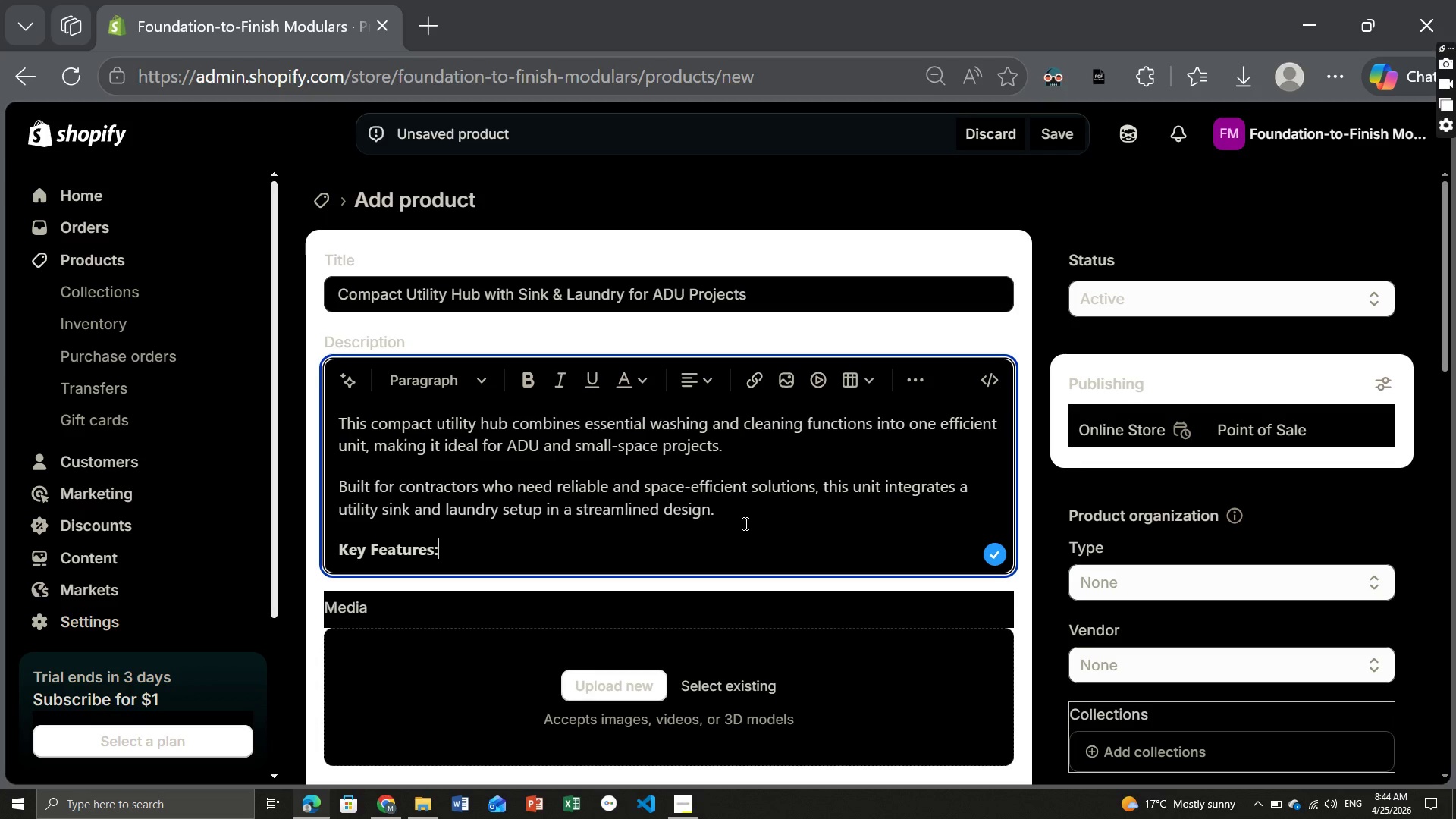 
key(Enter)
 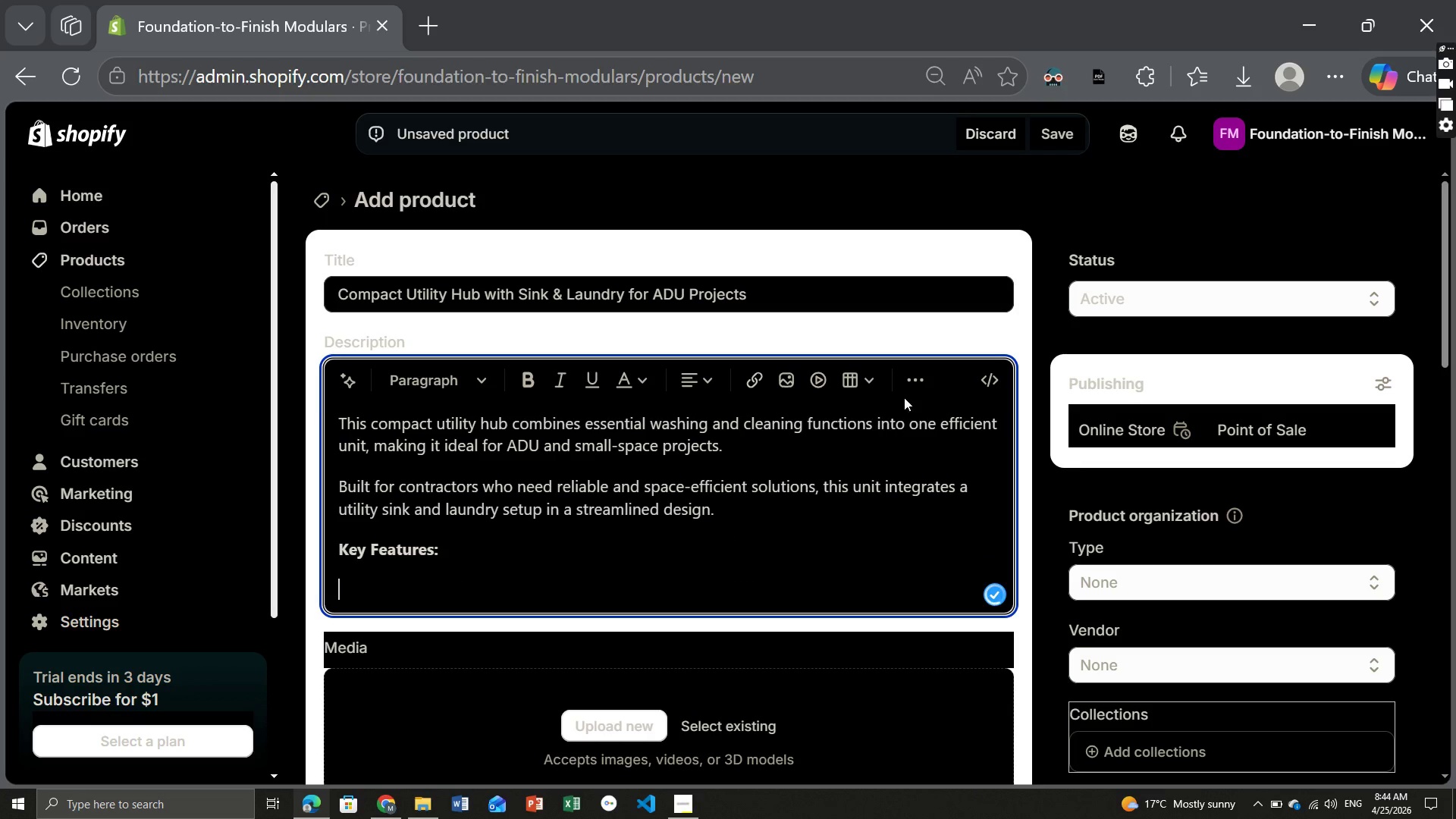 
left_click([919, 382])
 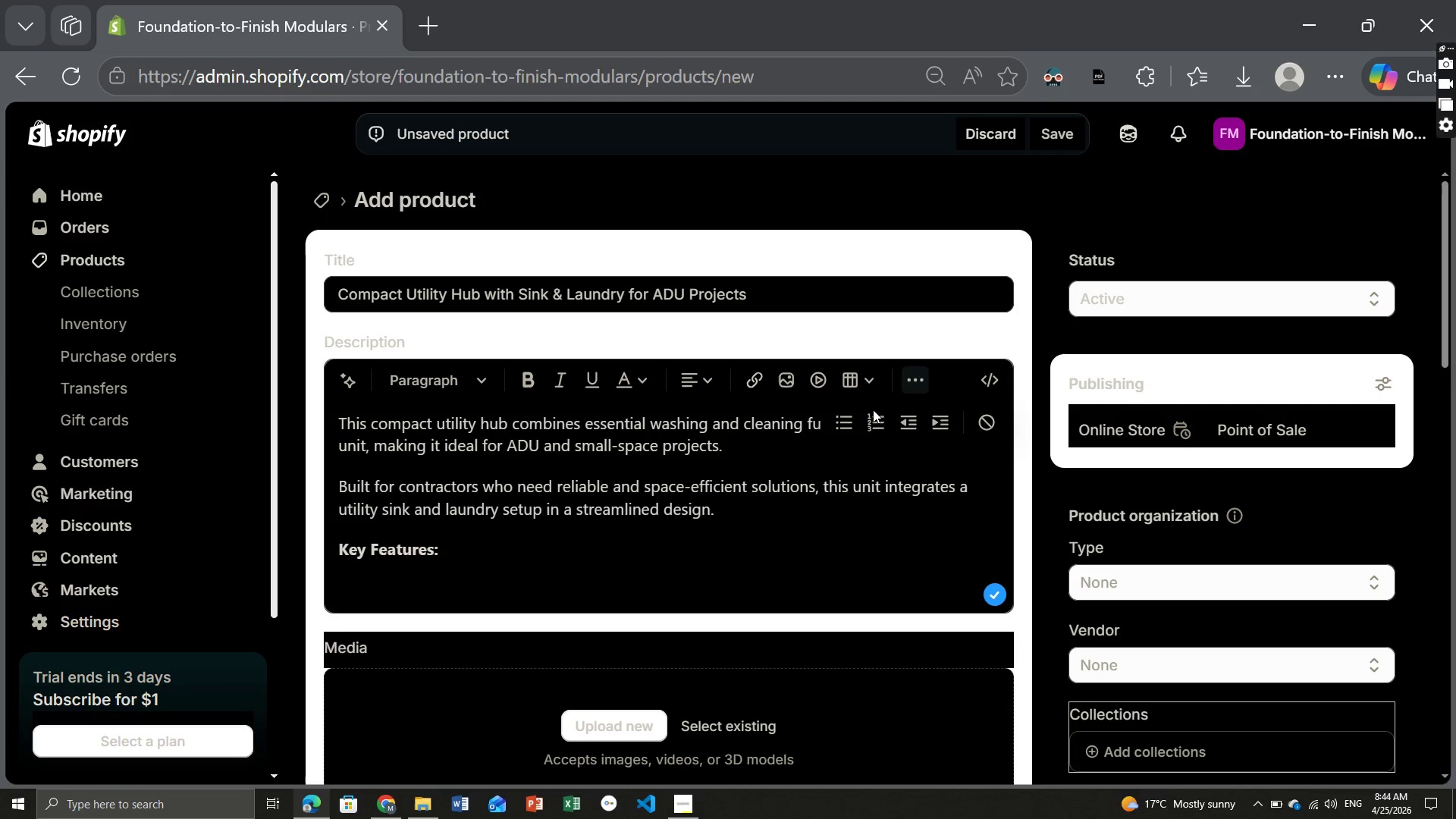 
left_click([851, 417])
 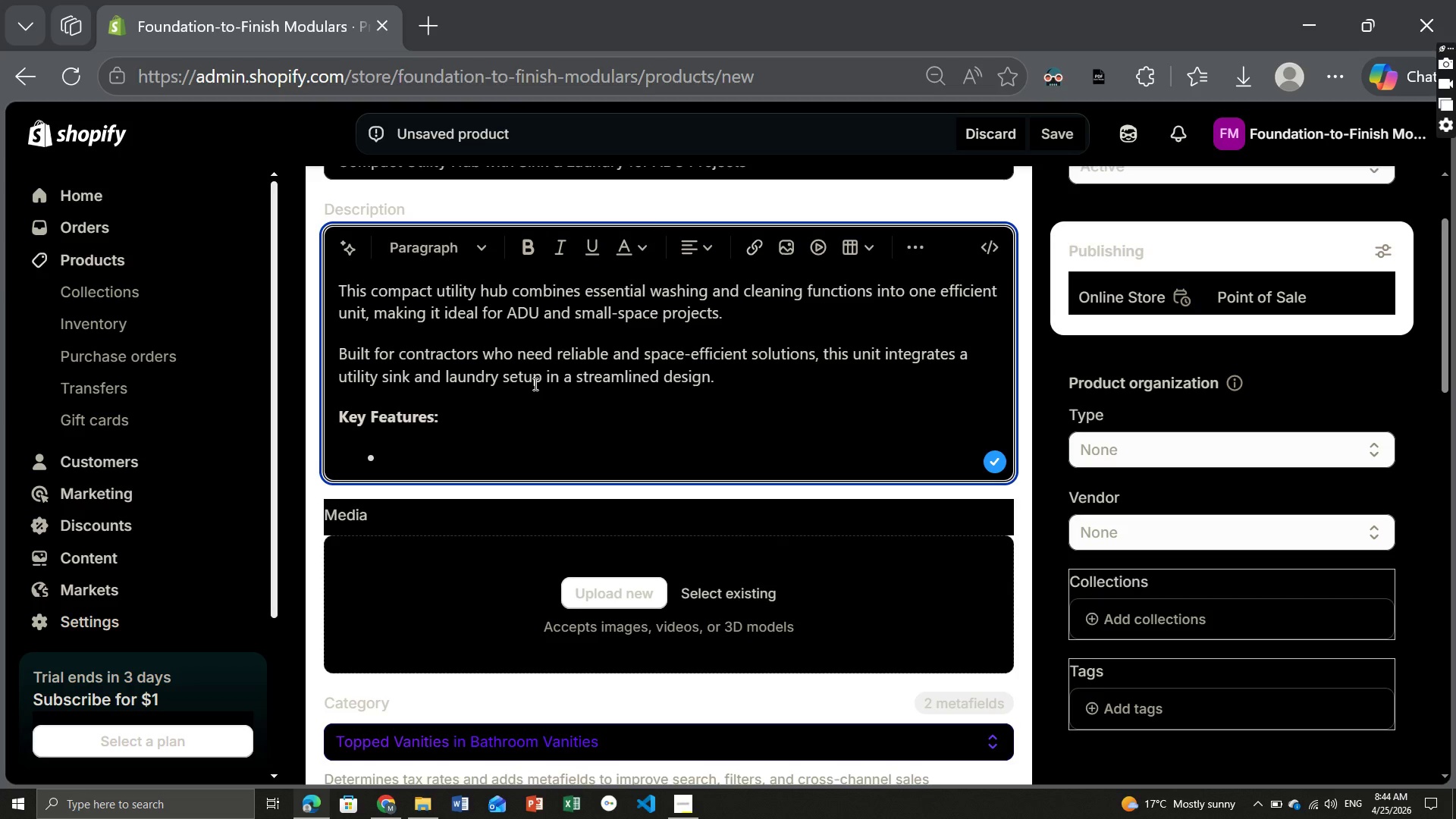 
wait(5.27)
 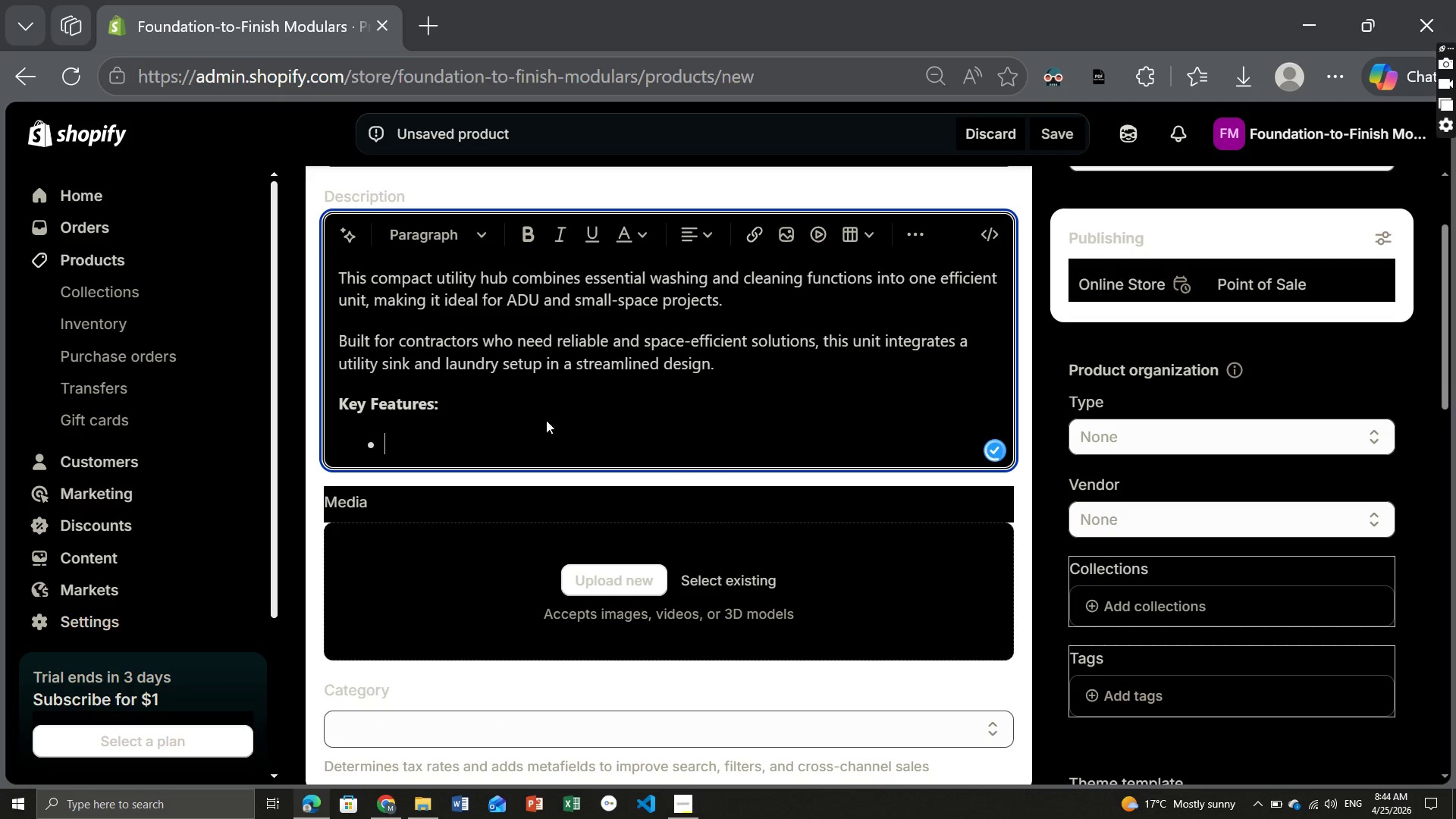 
type(Dual-purpose sink and Laundry system)
 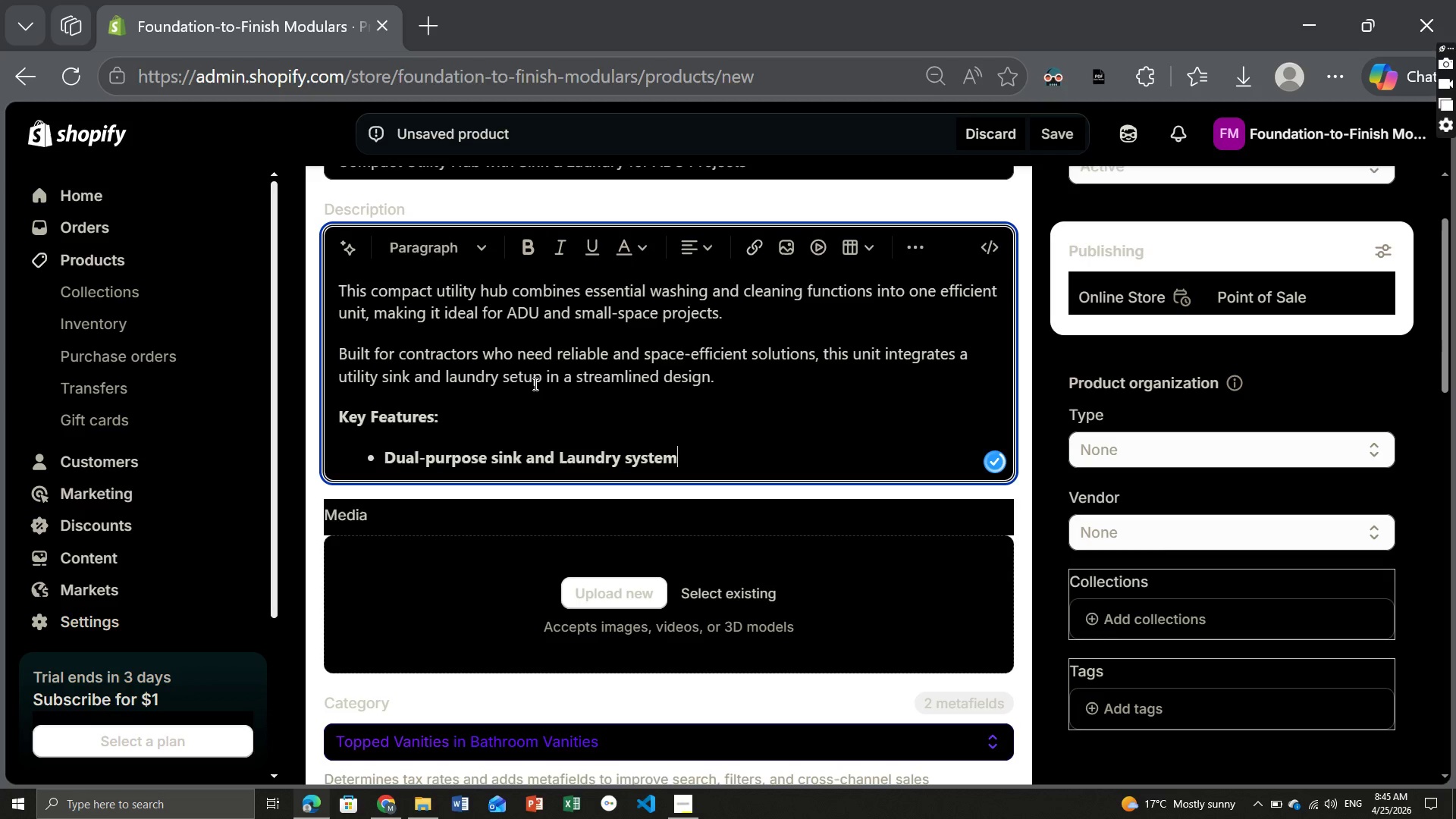 
key(Enter)
 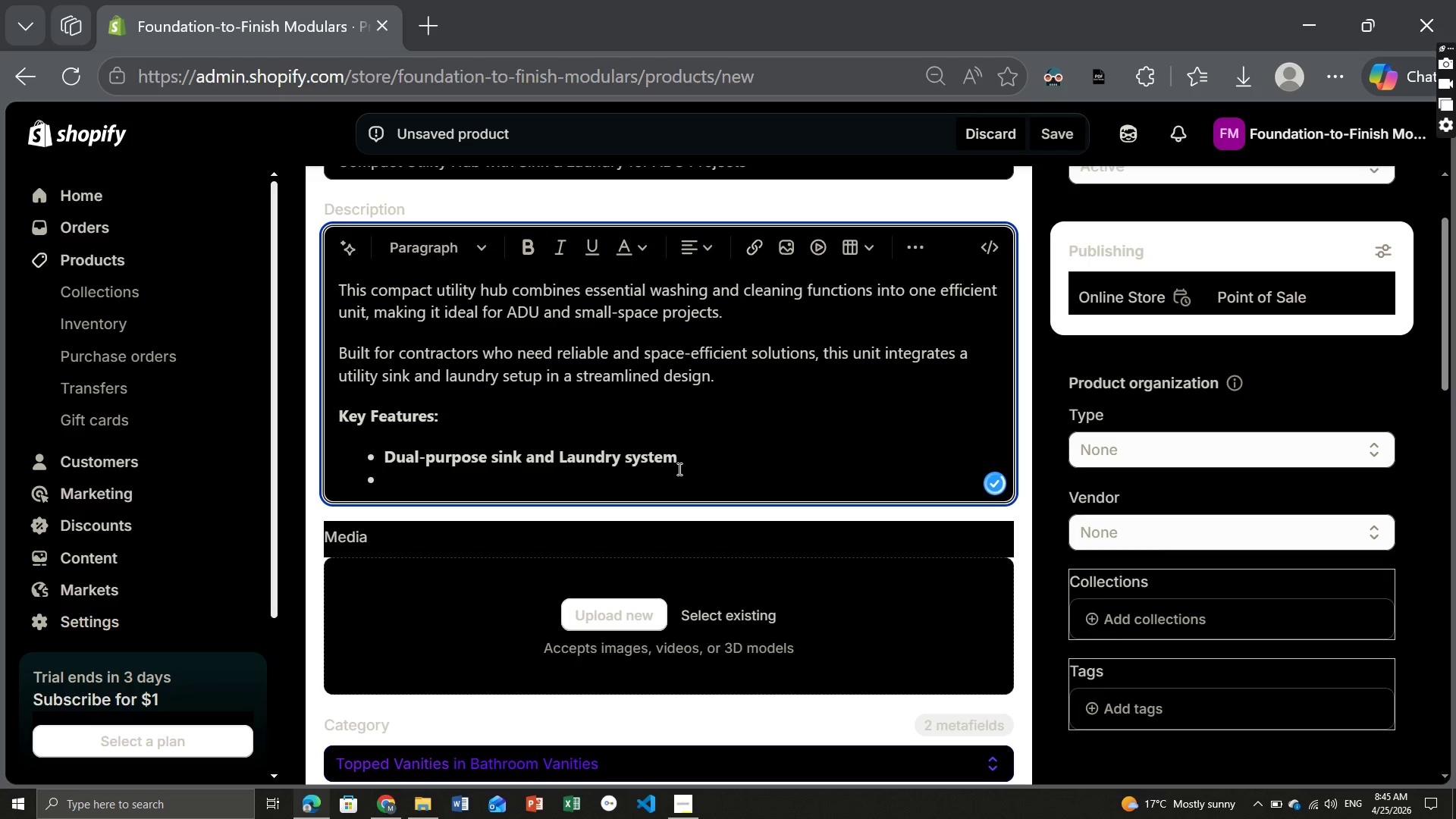 
left_click_drag(start_coordinate=[529, 499], to_coordinate=[375, 453])
 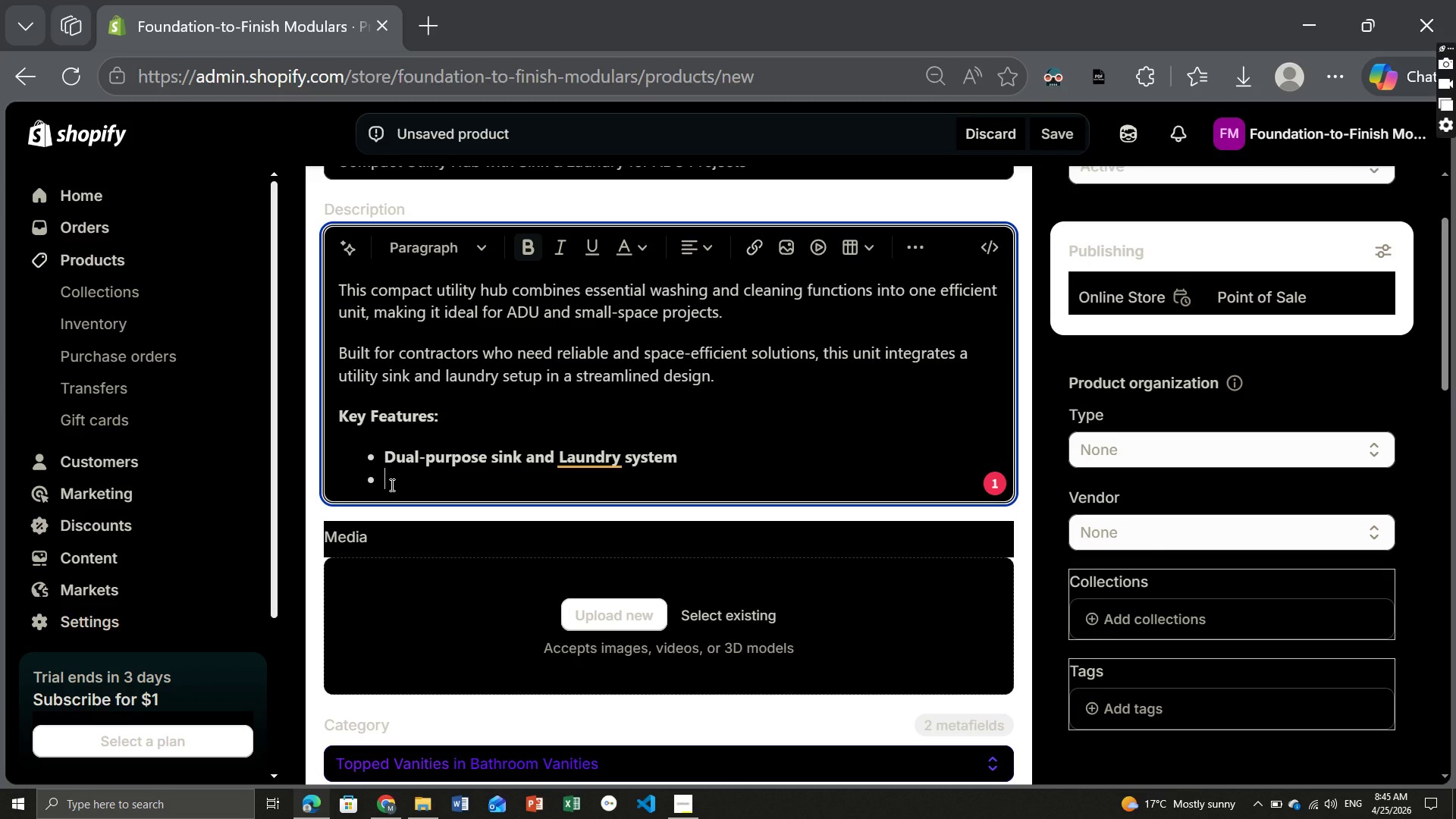 
left_click([391, 485])
 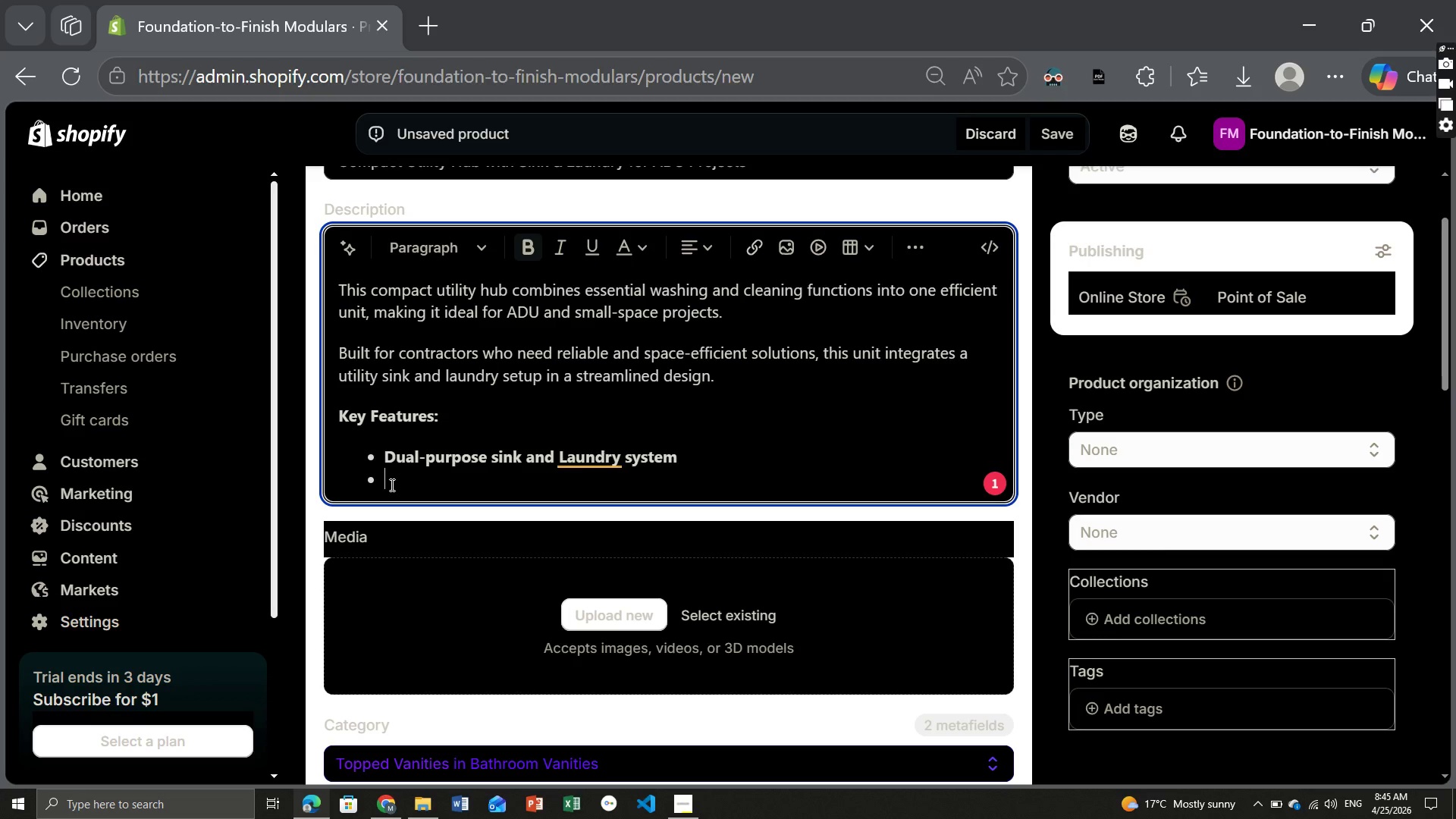 
left_click_drag(start_coordinate=[391, 485], to_coordinate=[368, 429])
 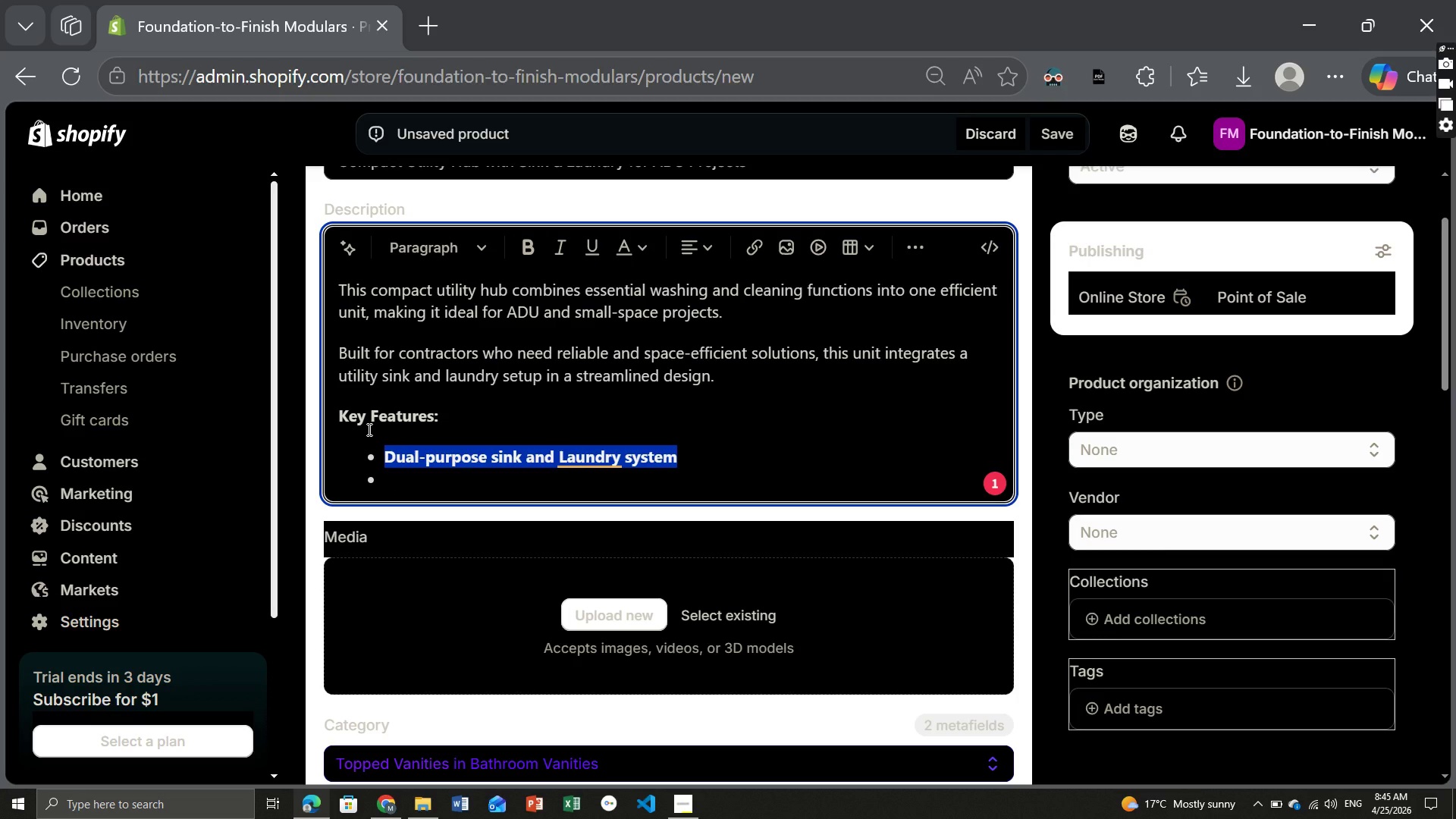 
key(Control+B)
 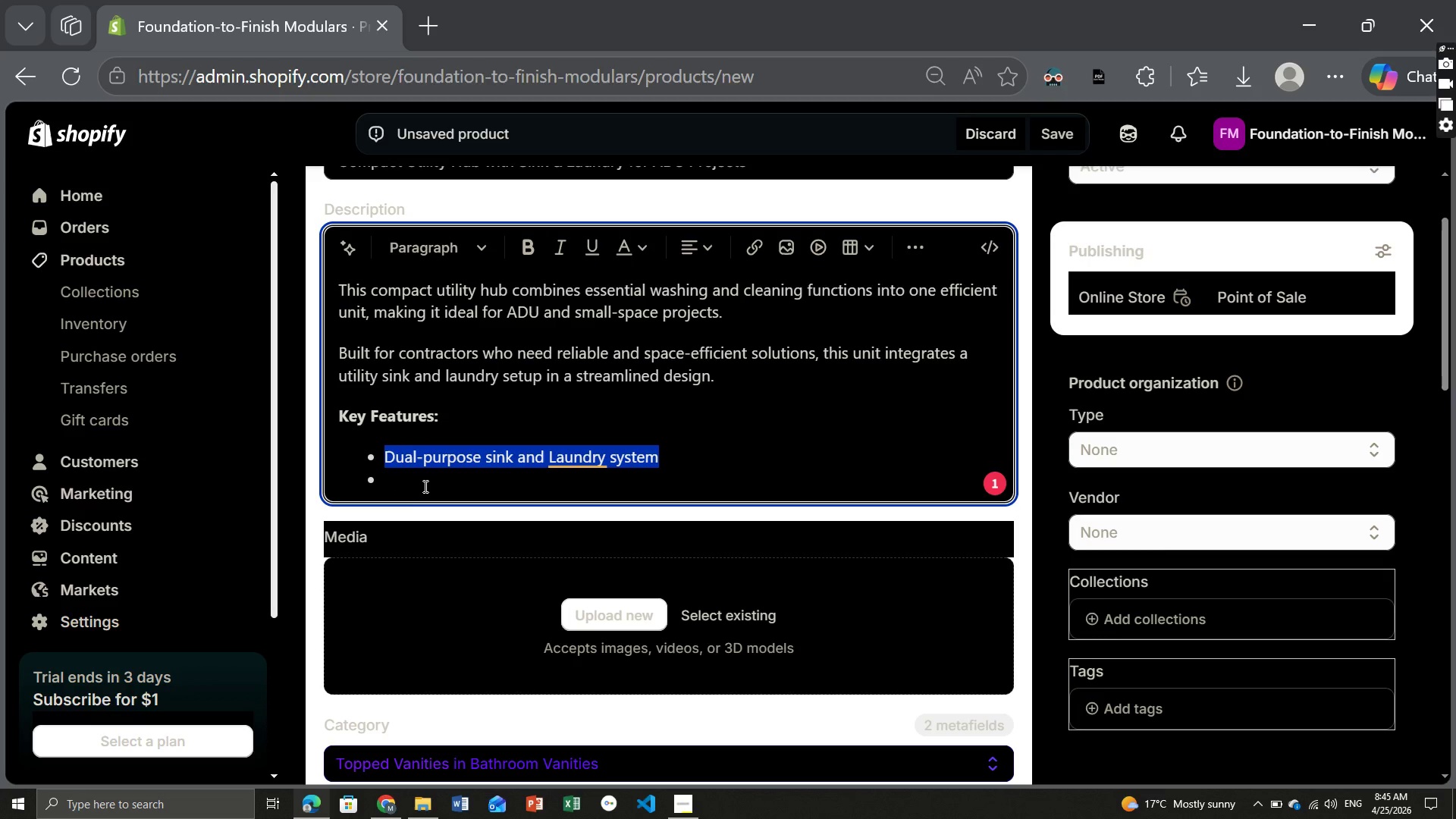 
left_click([423, 485])
 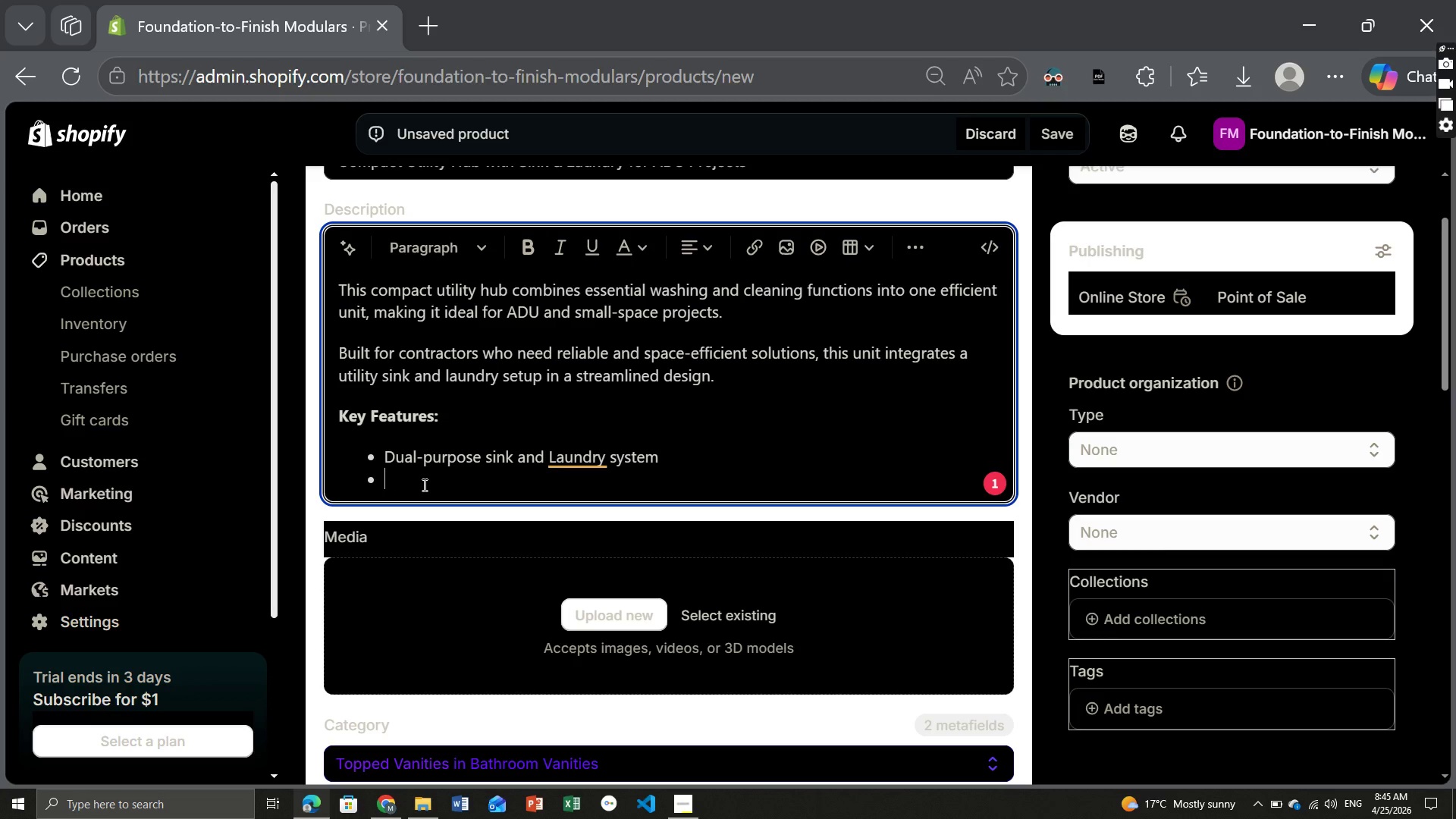 
key(J)
 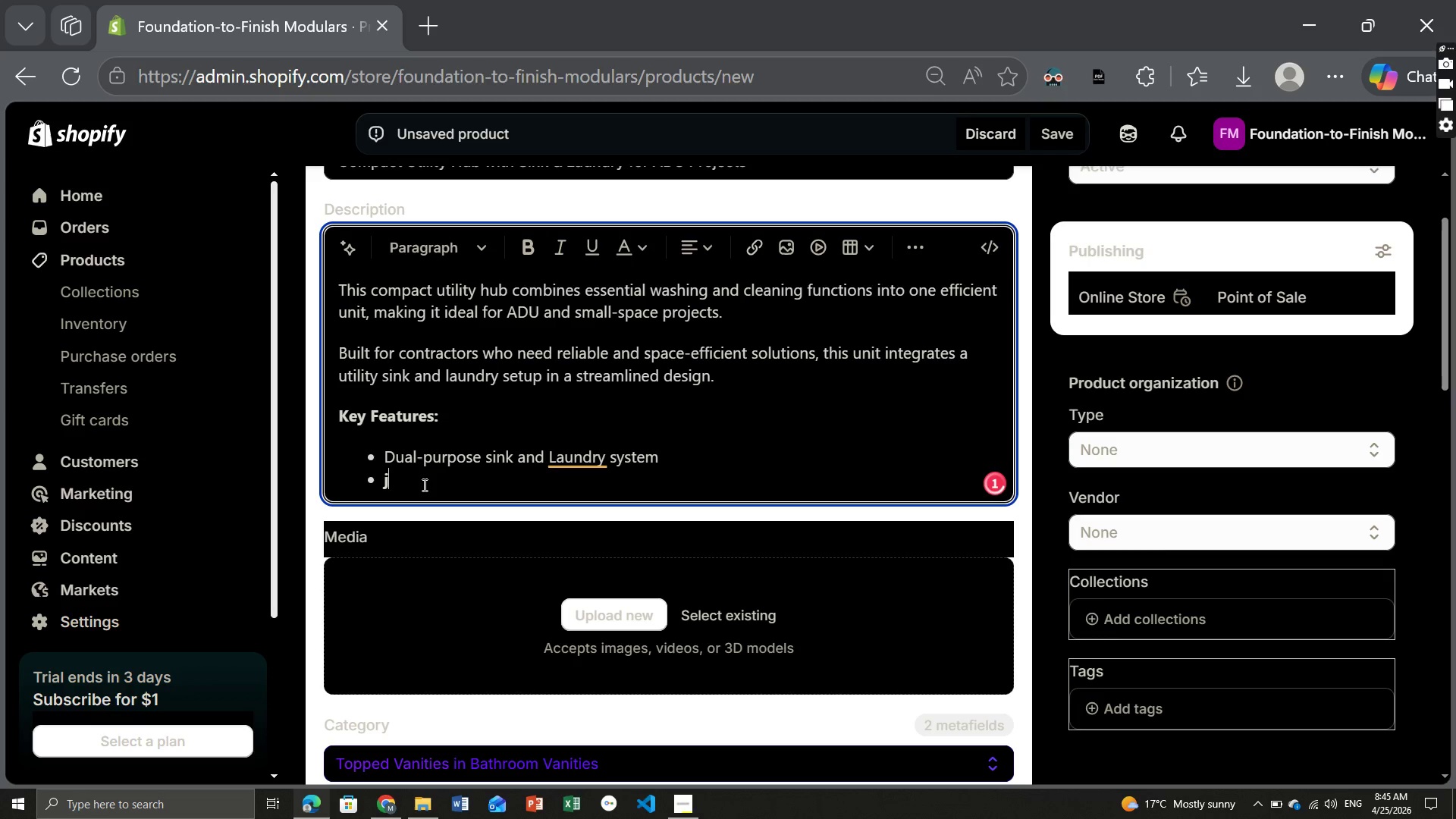 
key(Backspace)
 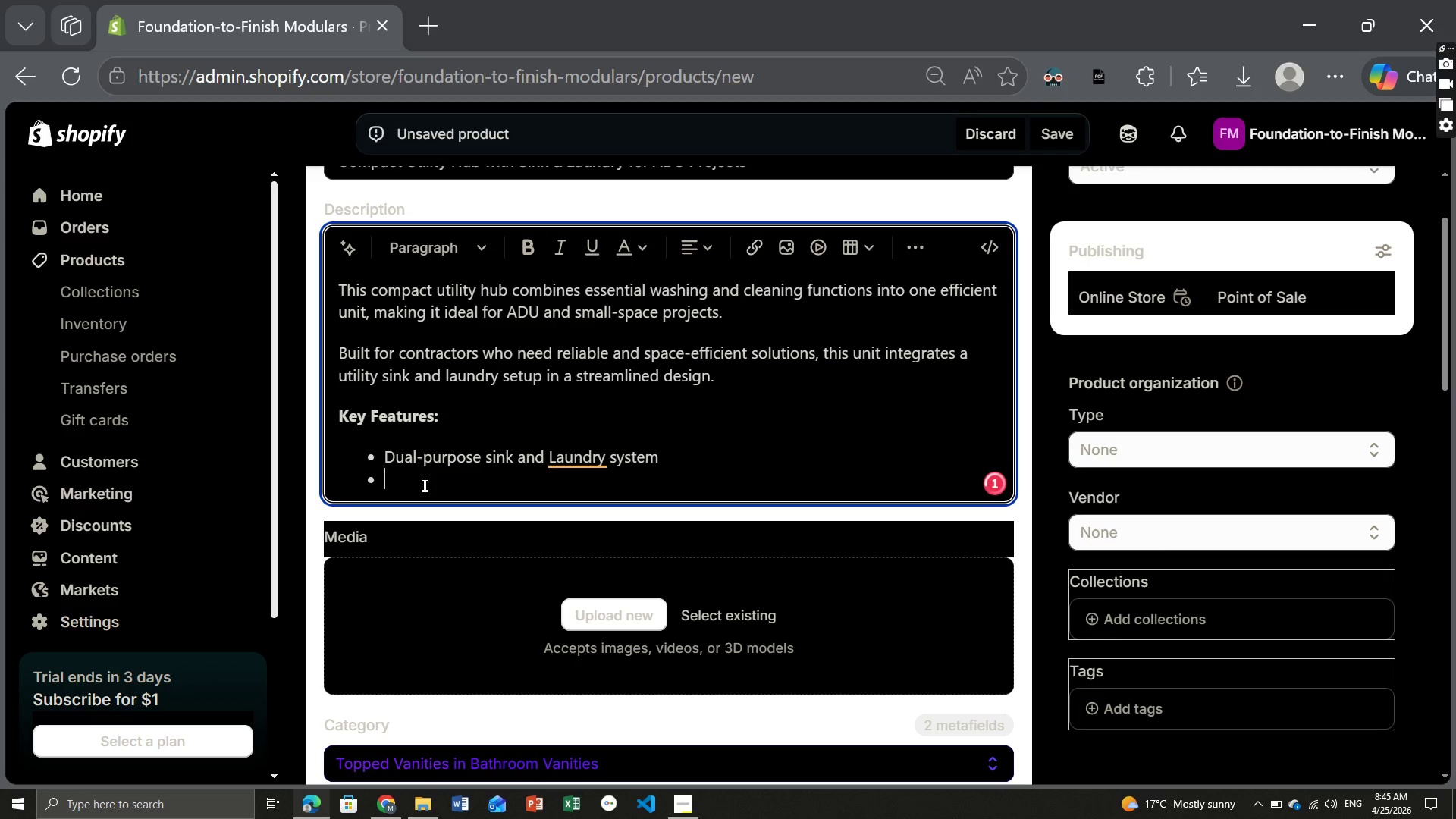 
key(Control+B)
 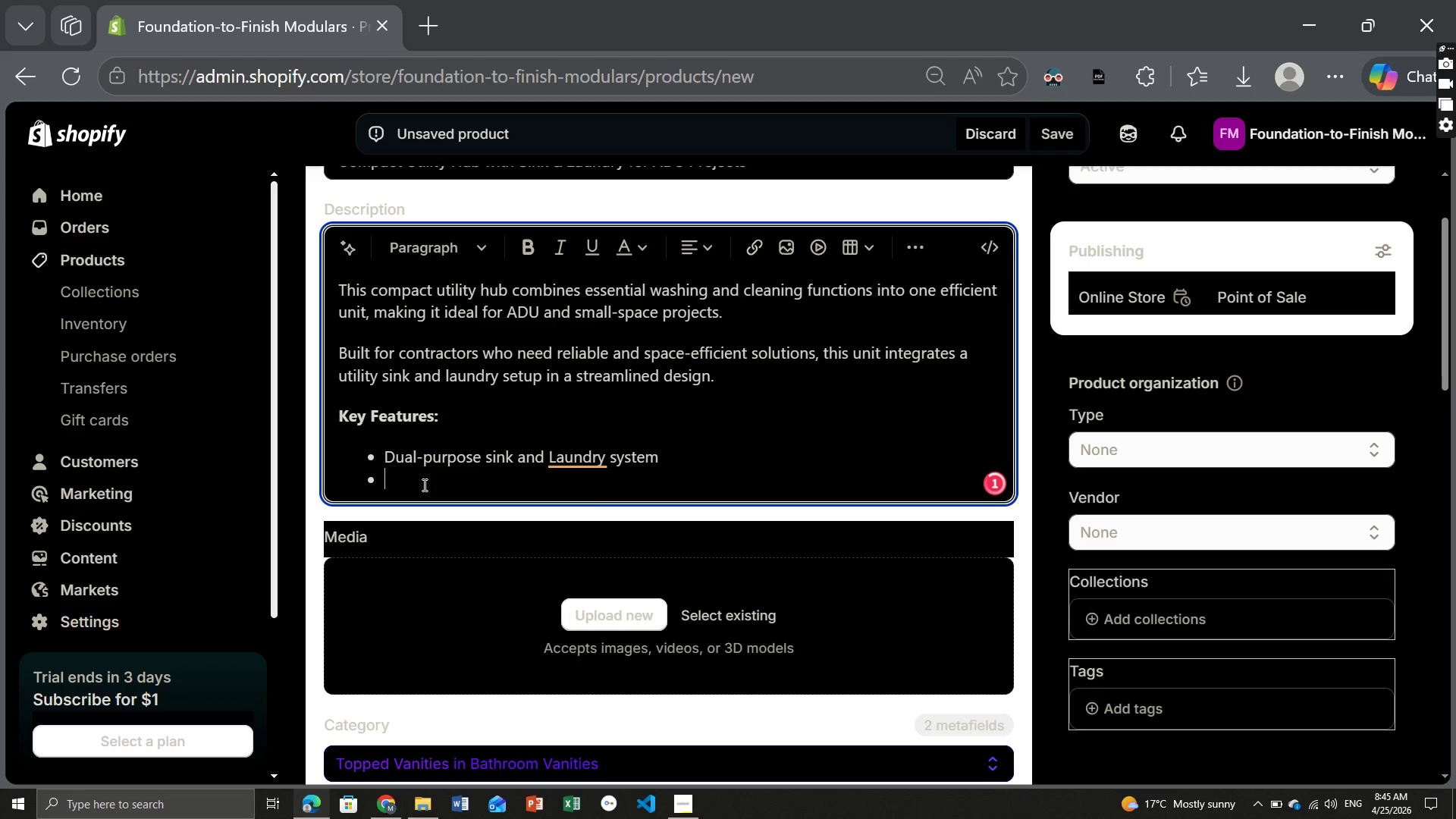 
type(Campact footprint for tight spaces)
 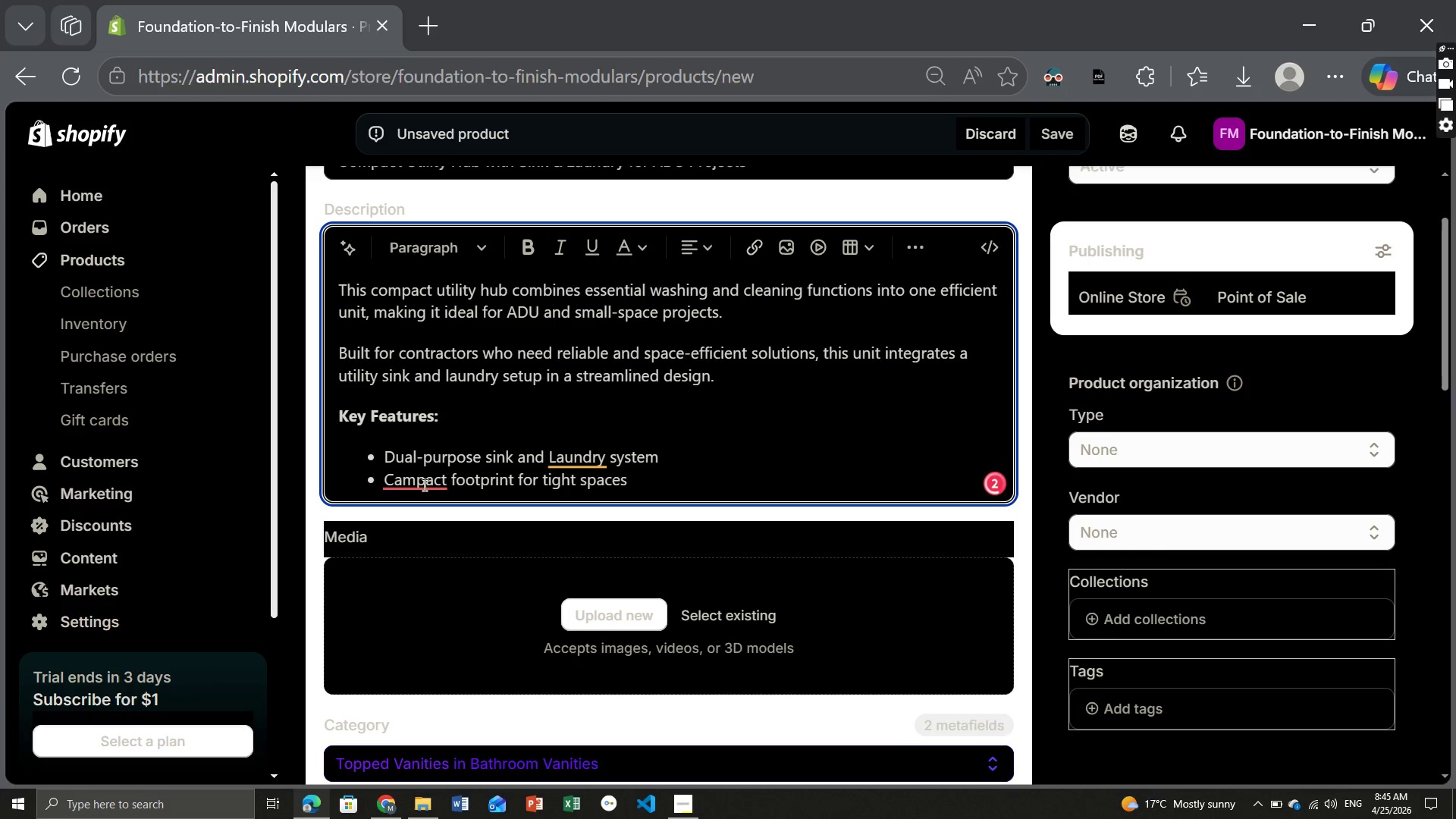 
key(Enter)
 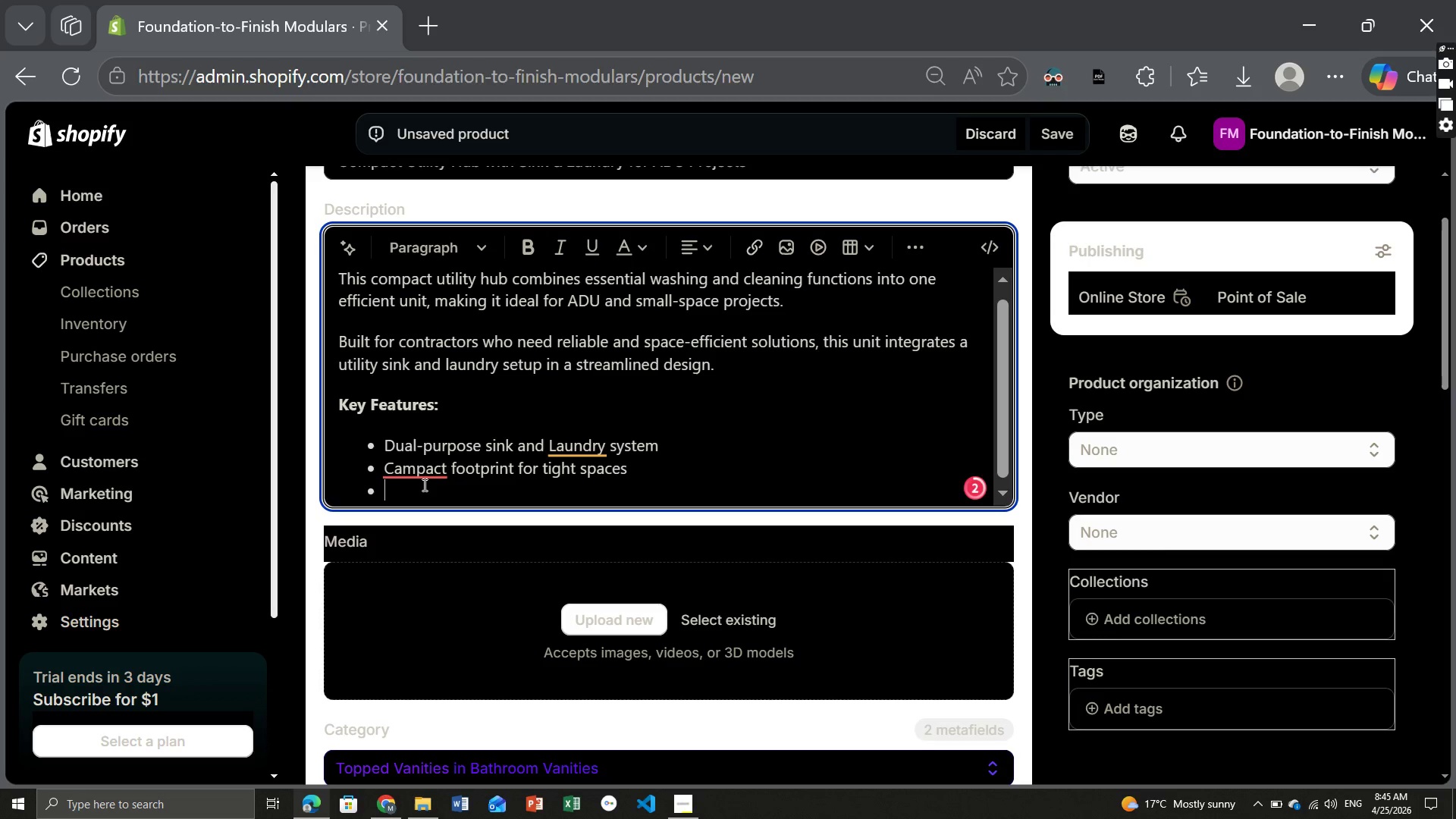 
type(Durable constra)
key(Backspace)
type(u)
 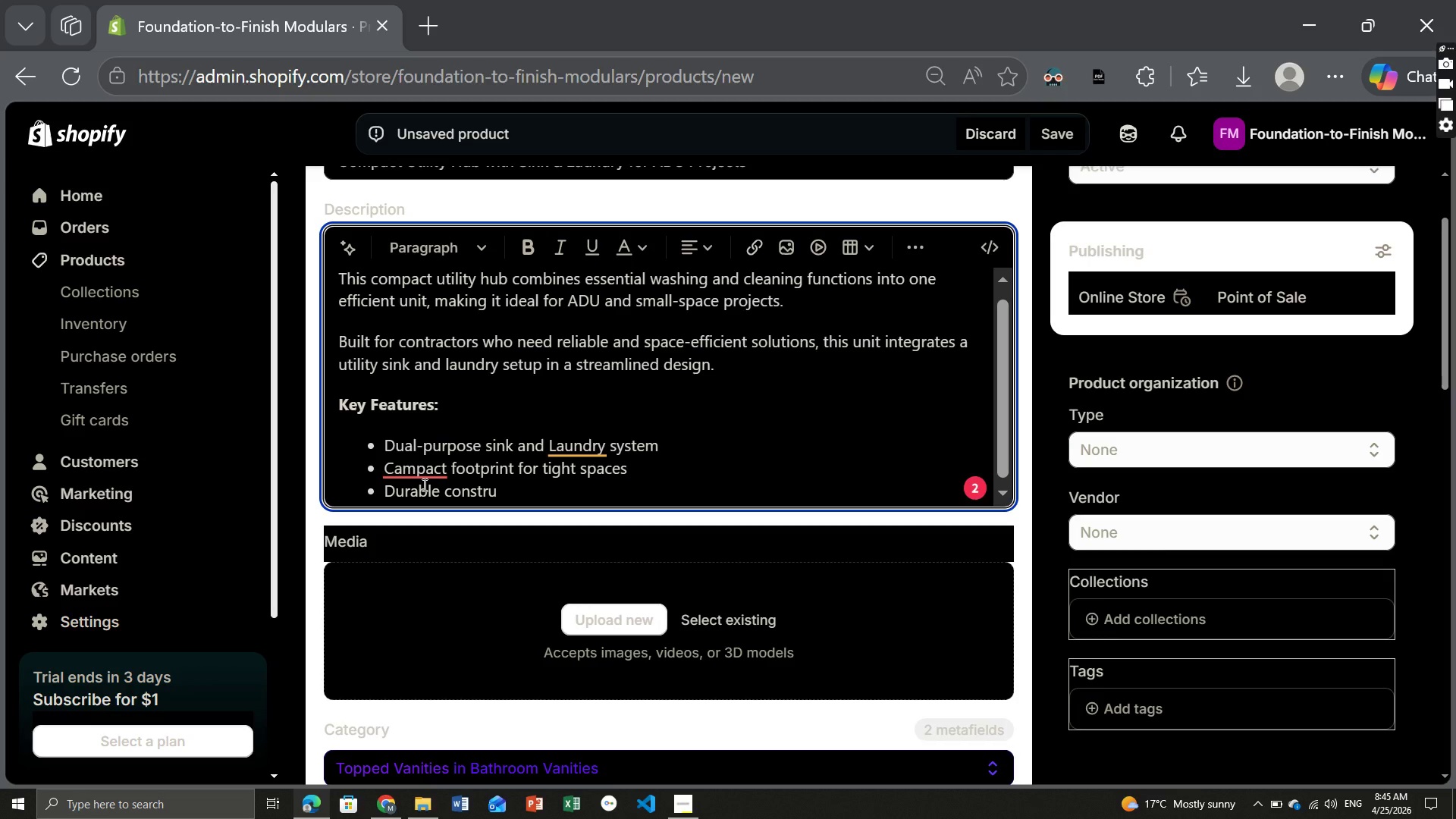 
wait(5.09)
 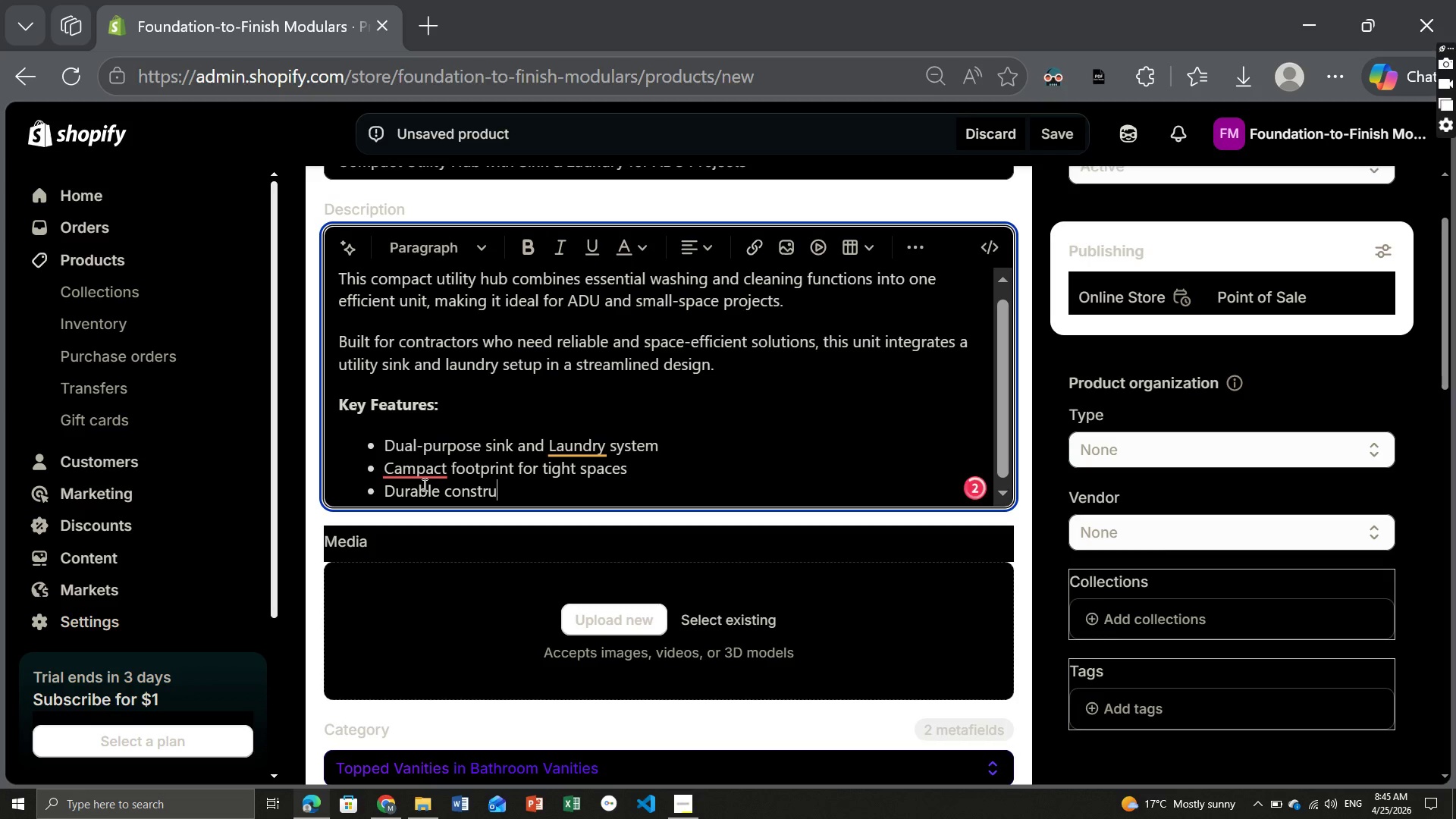 
type(ction for long-term use)
 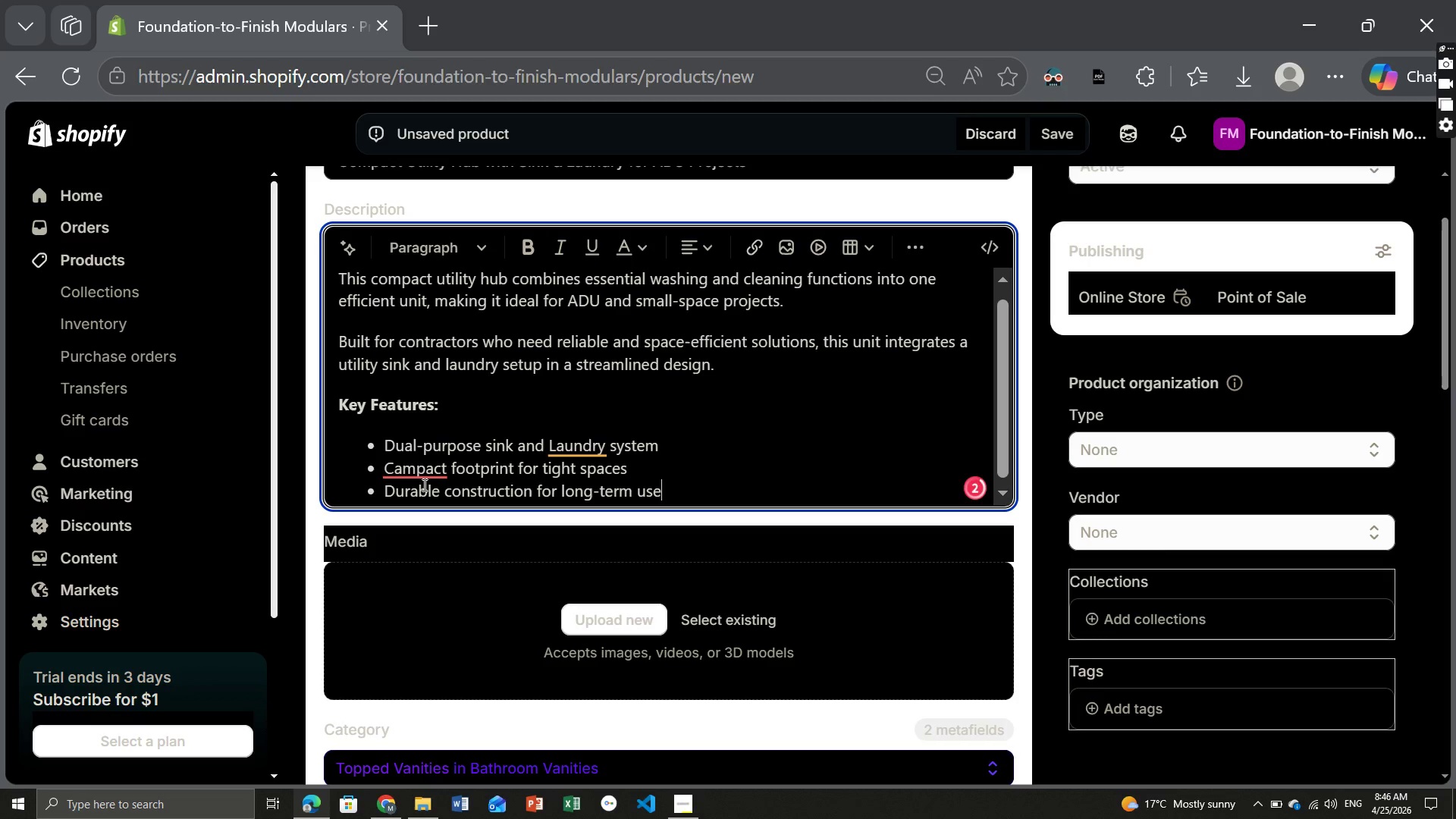 
key(Enter)
 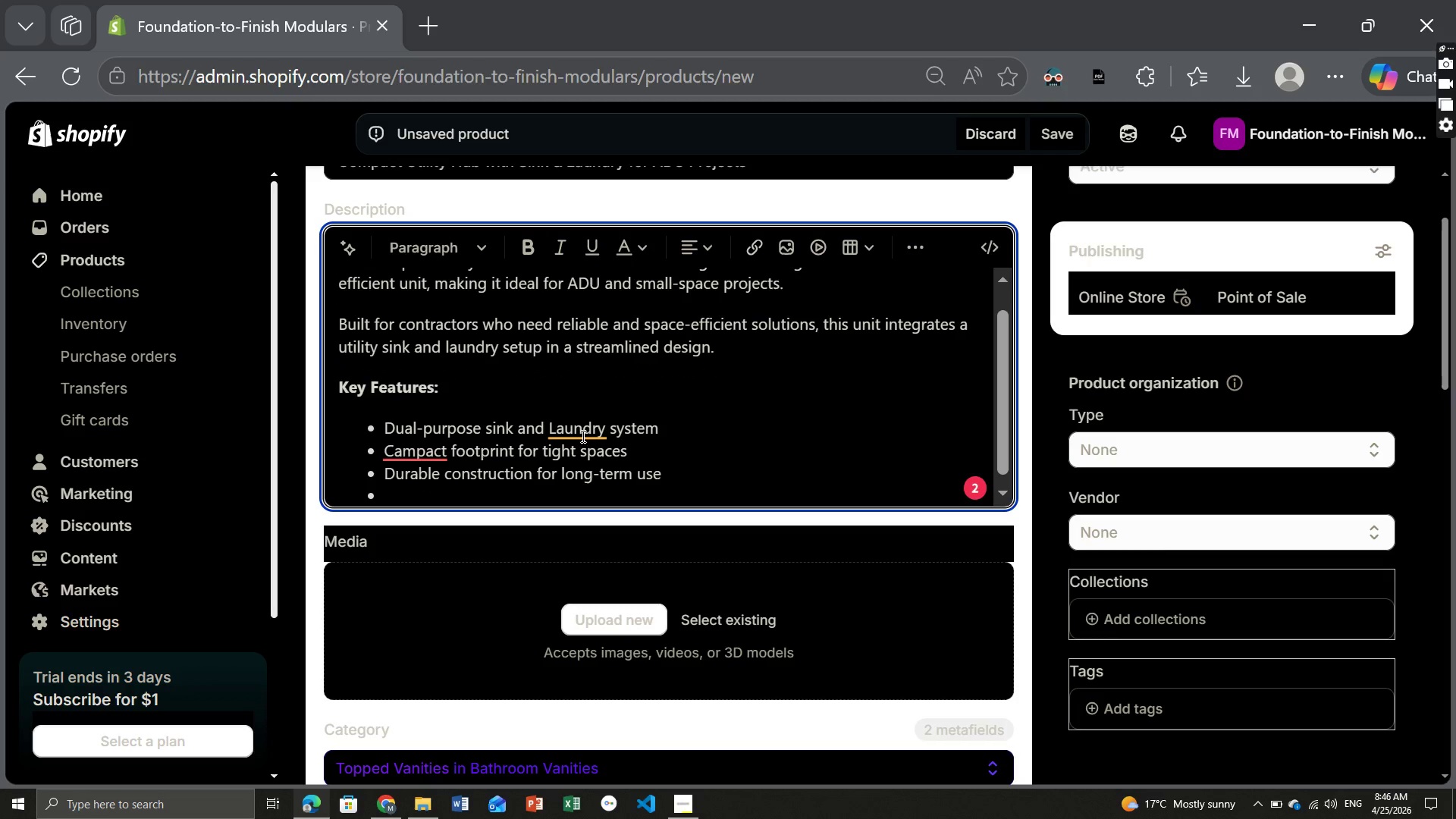 
left_click([579, 425])
 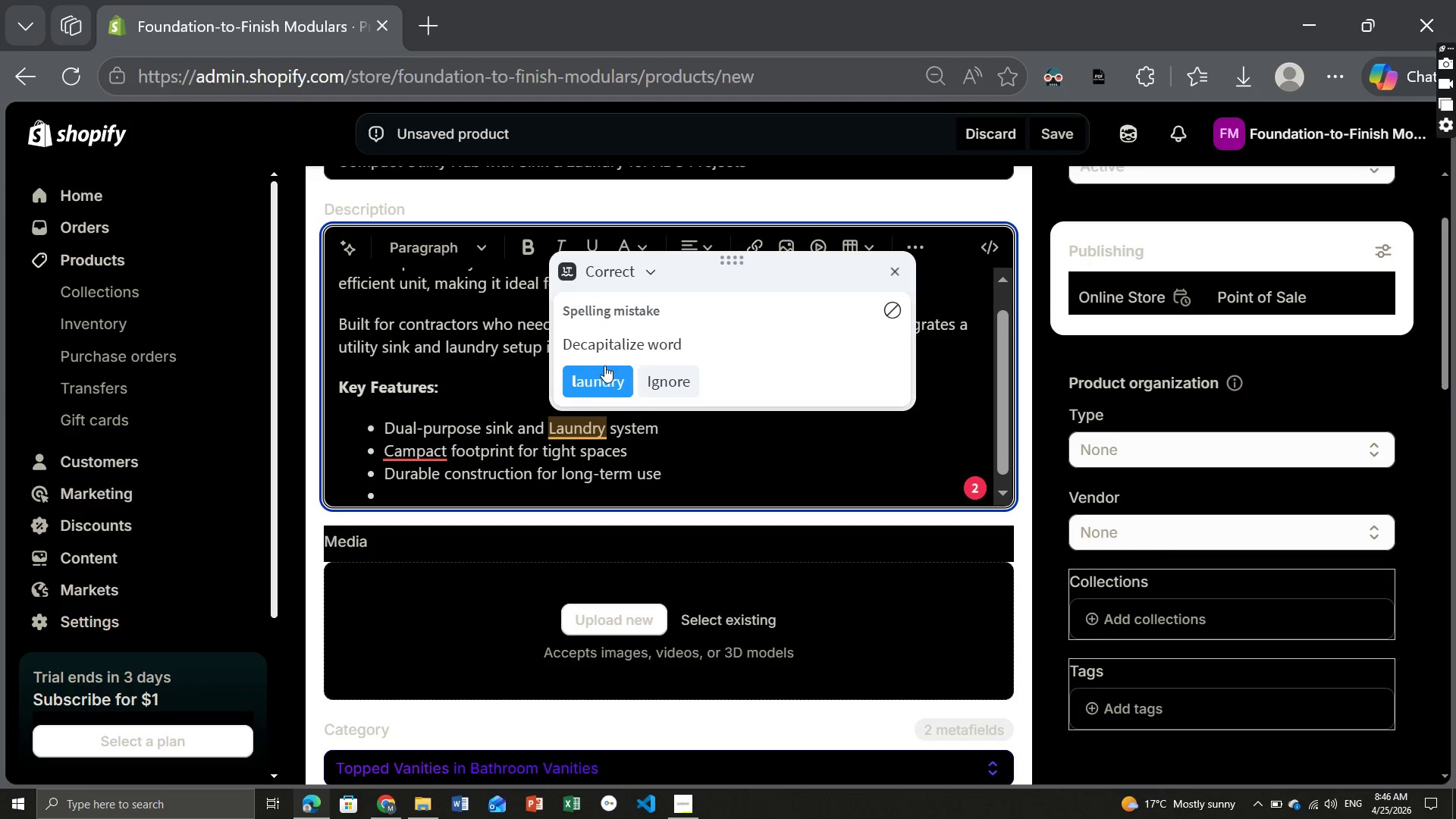 
left_click([604, 366])
 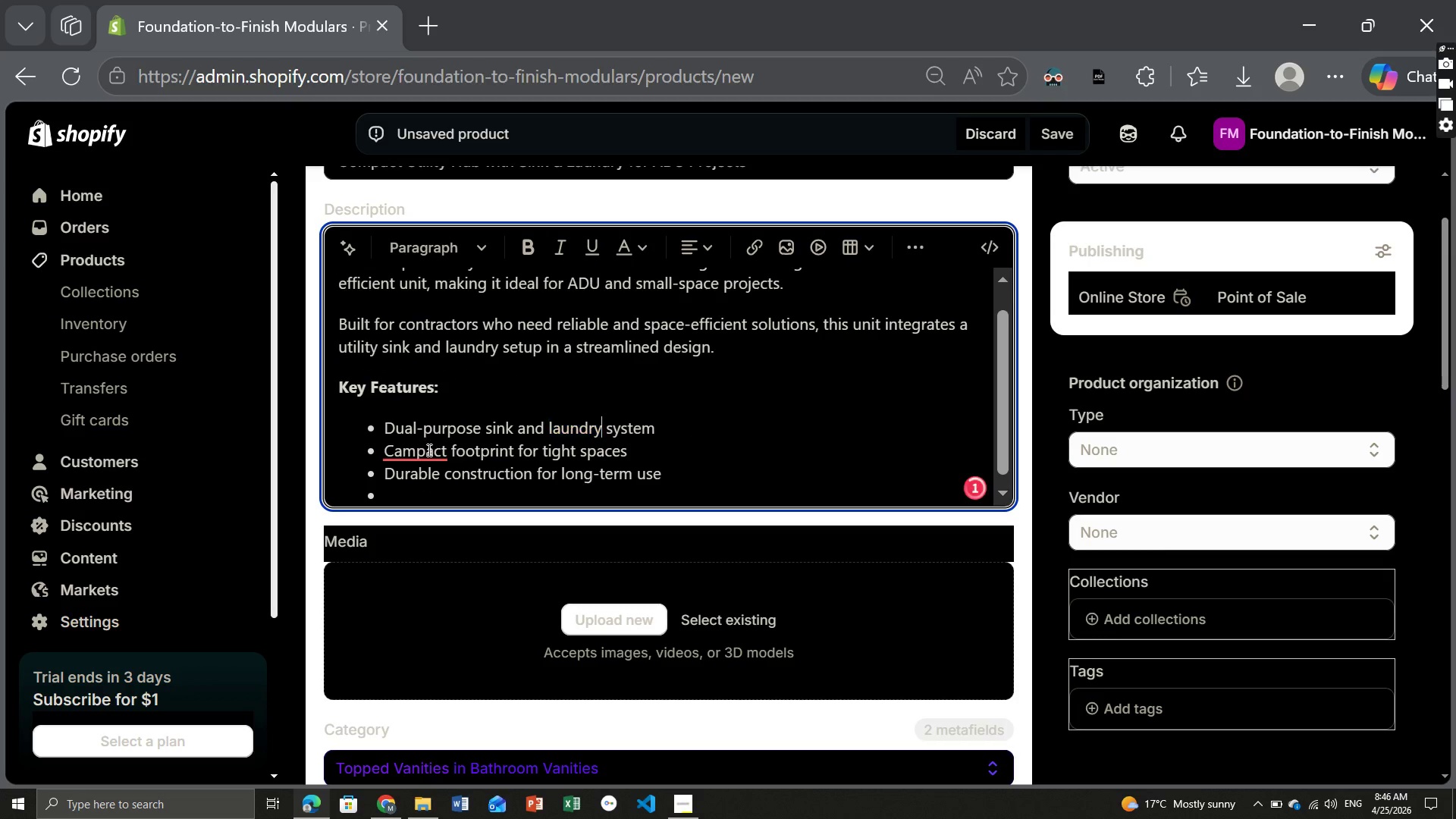 
left_click([427, 450])
 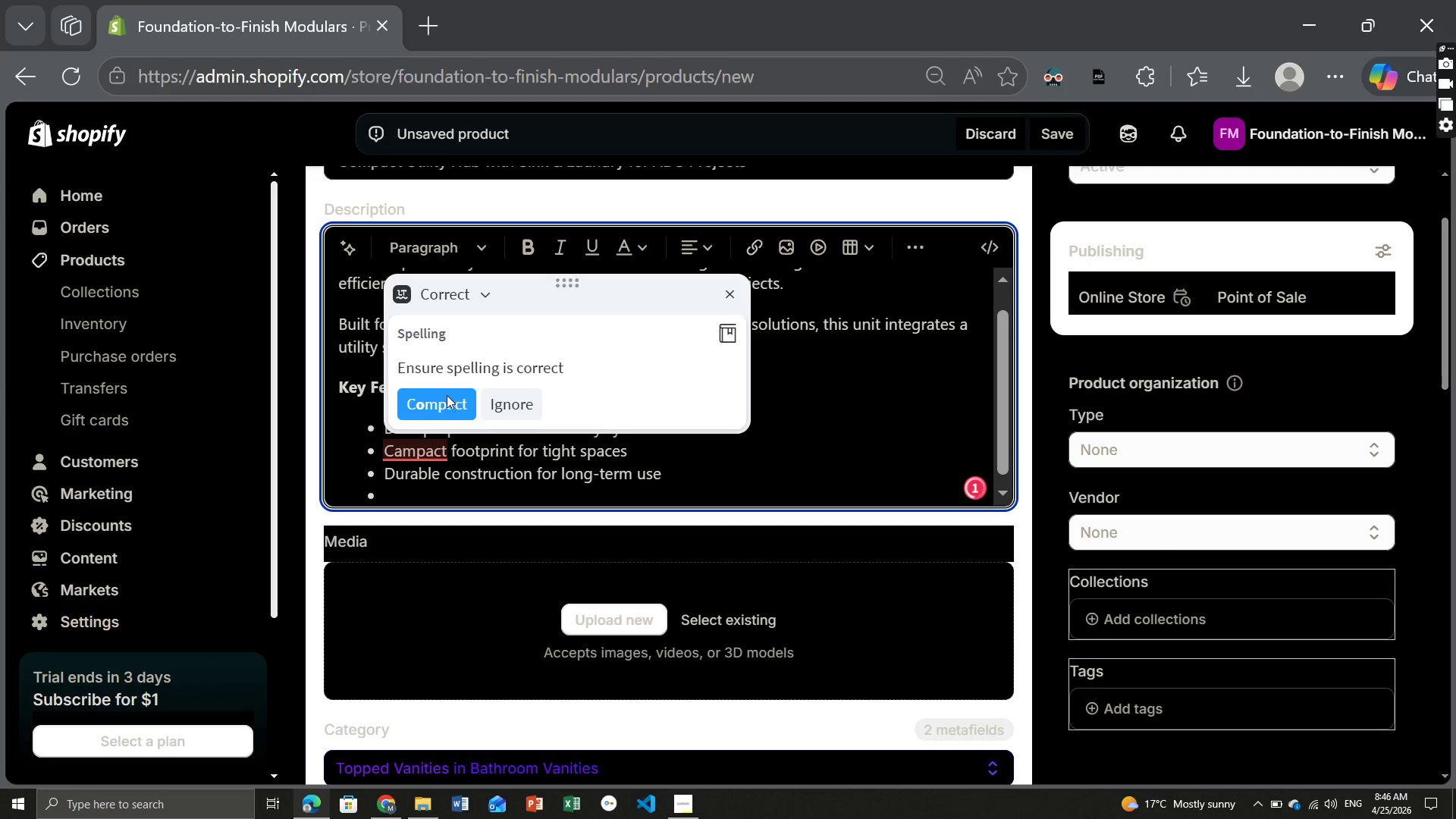 
left_click([447, 395])
 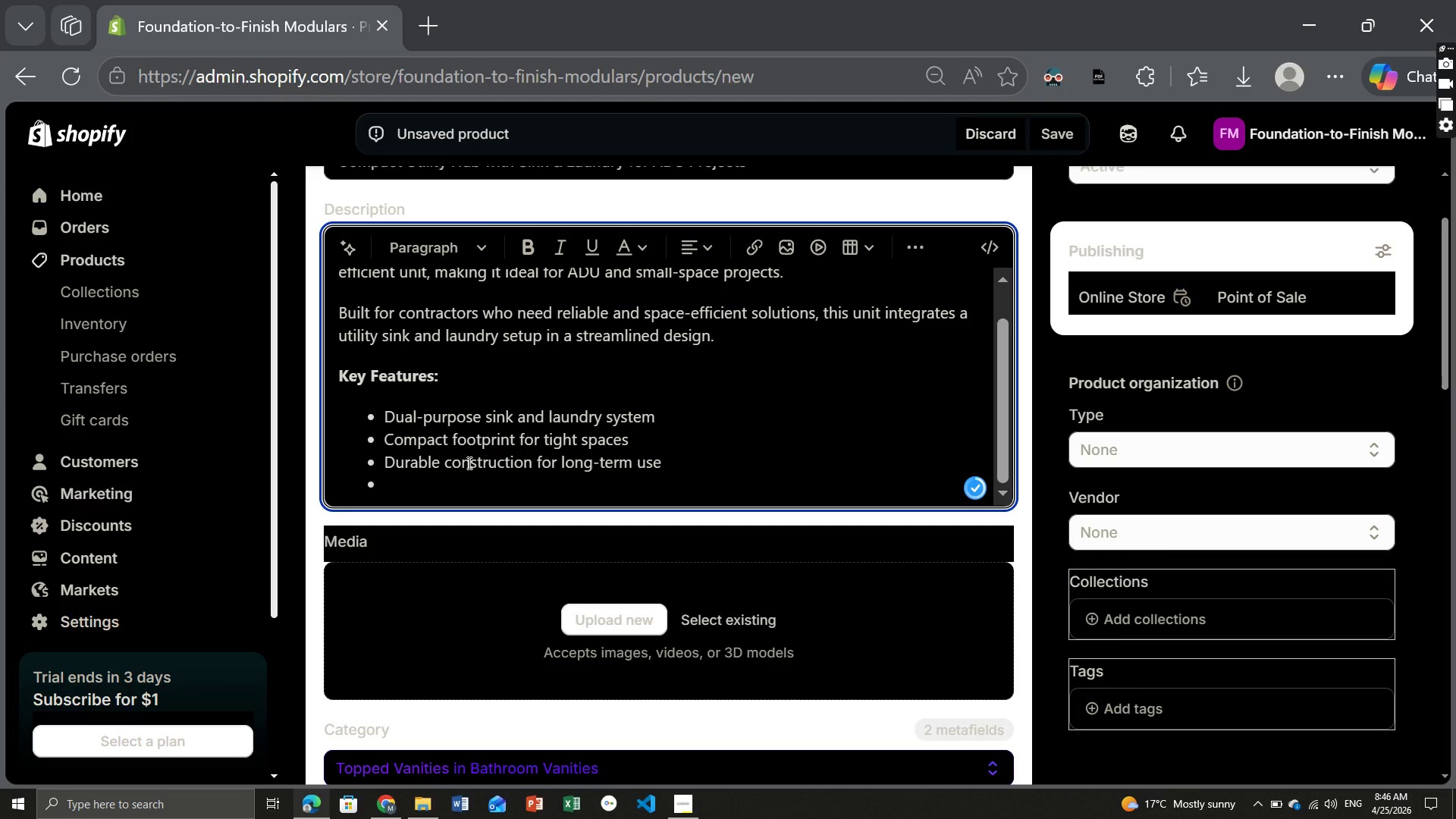 
left_click([441, 497])
 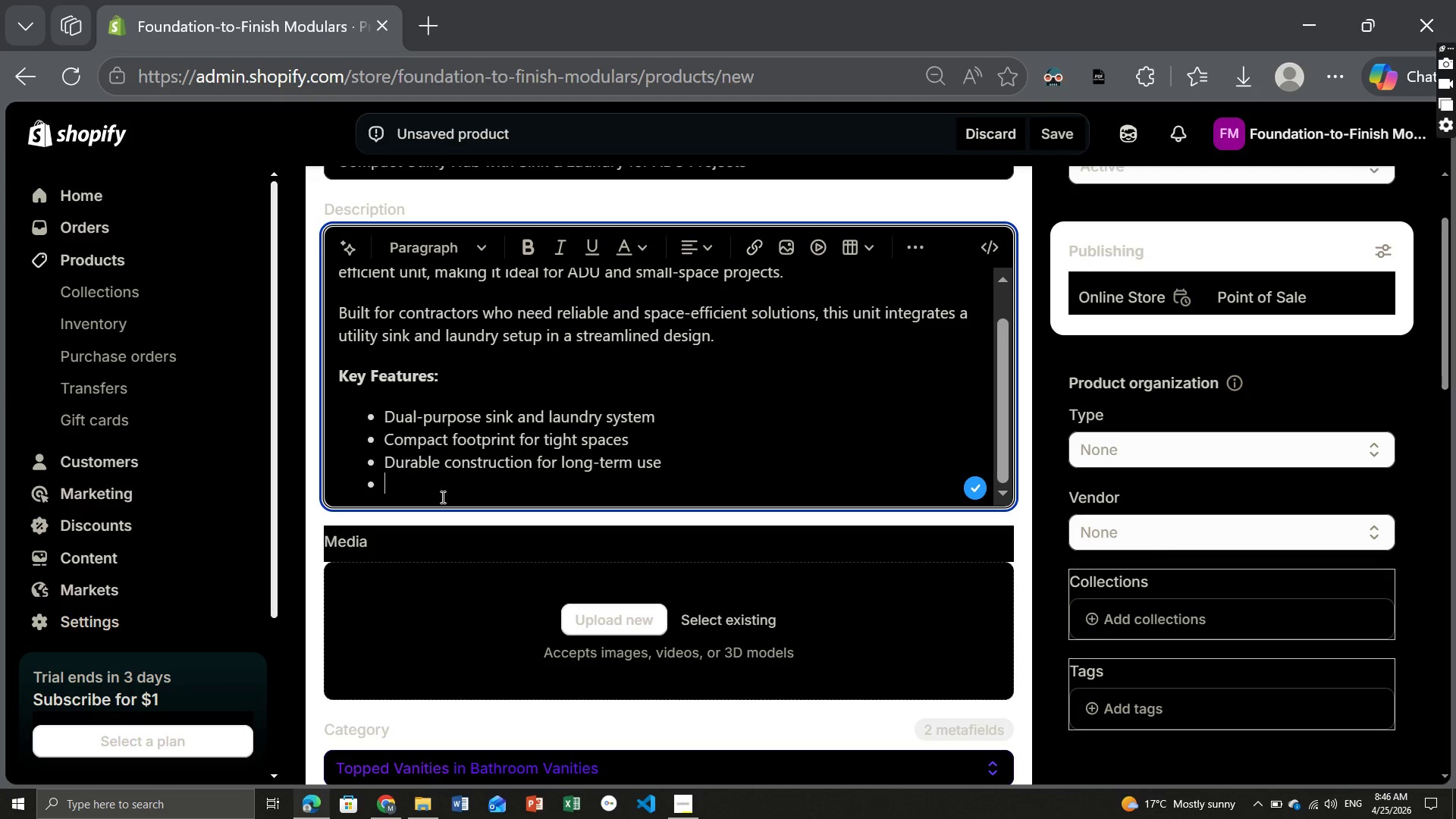 
type(Easy integration into ADU layouts)
 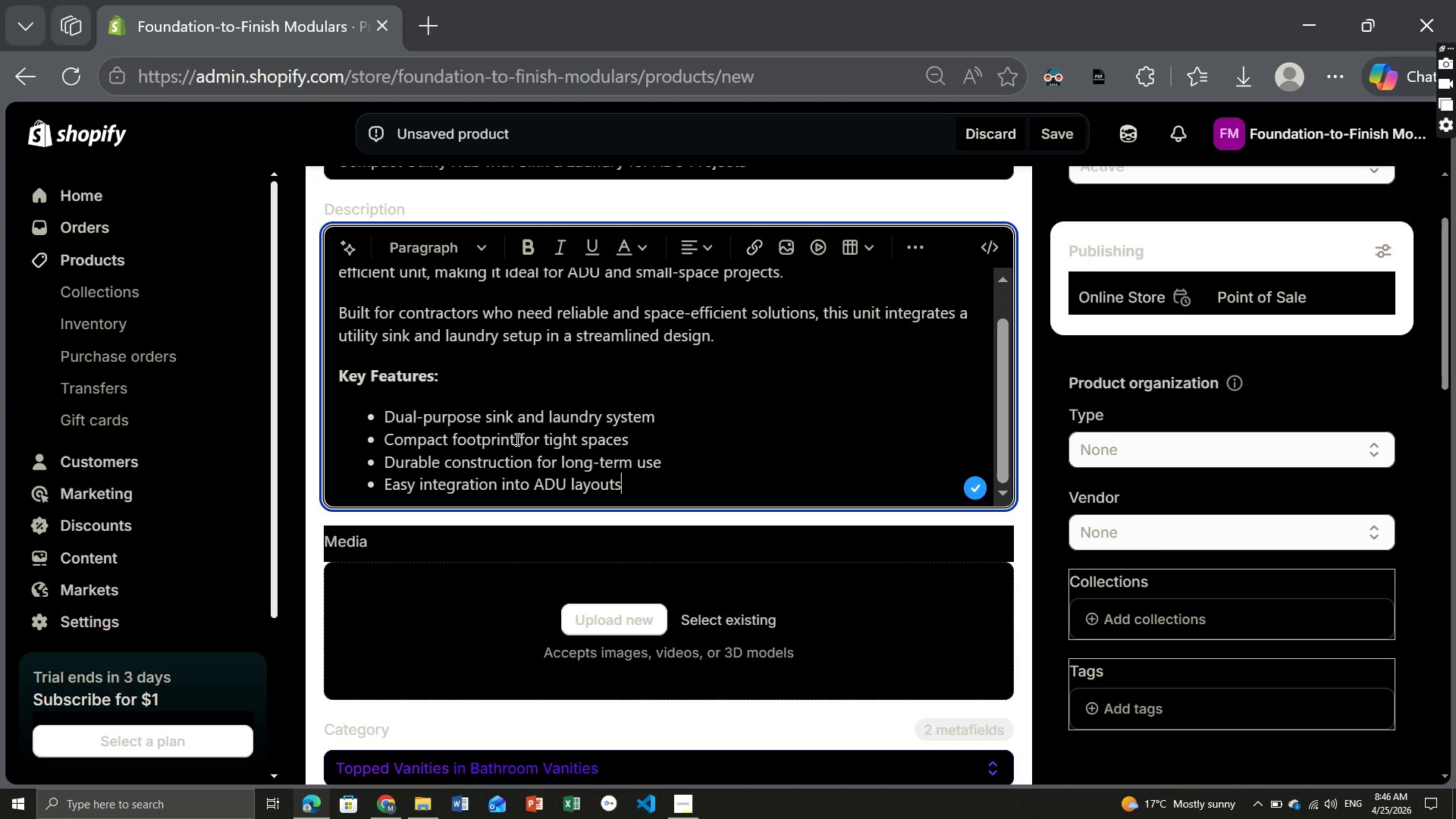 
key(Enter)
 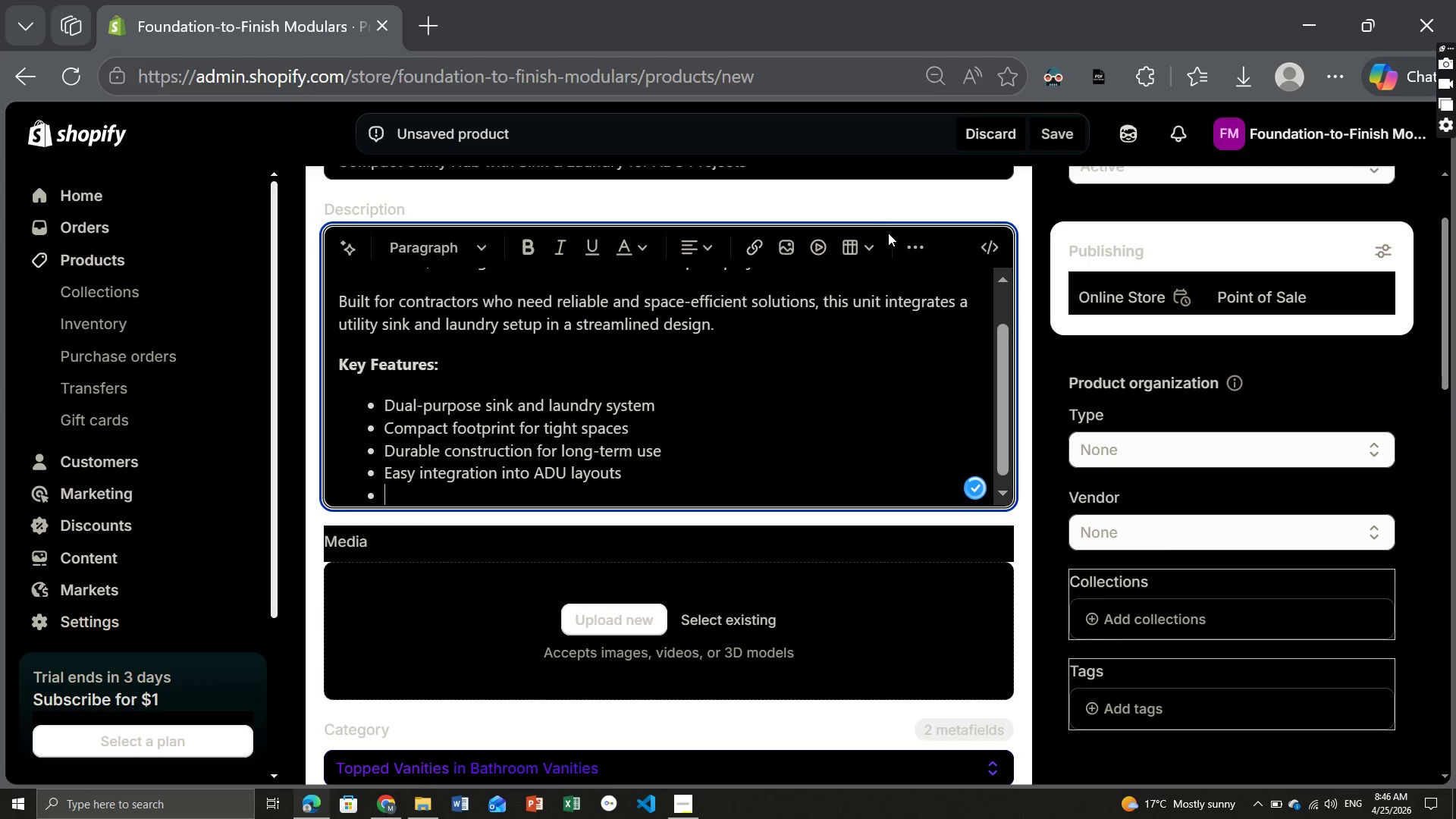 
left_click([912, 243])
 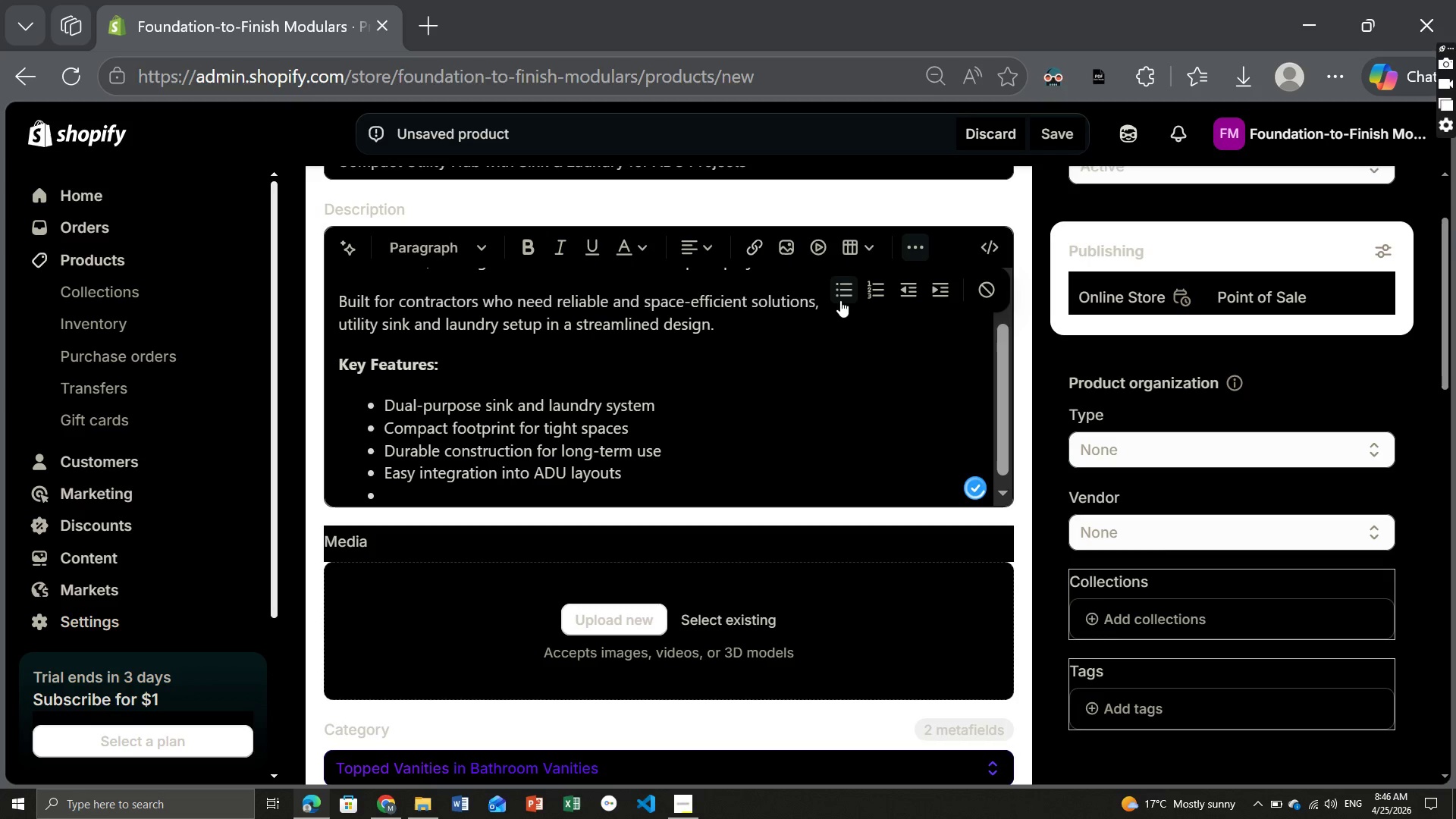 
left_click([842, 293])
 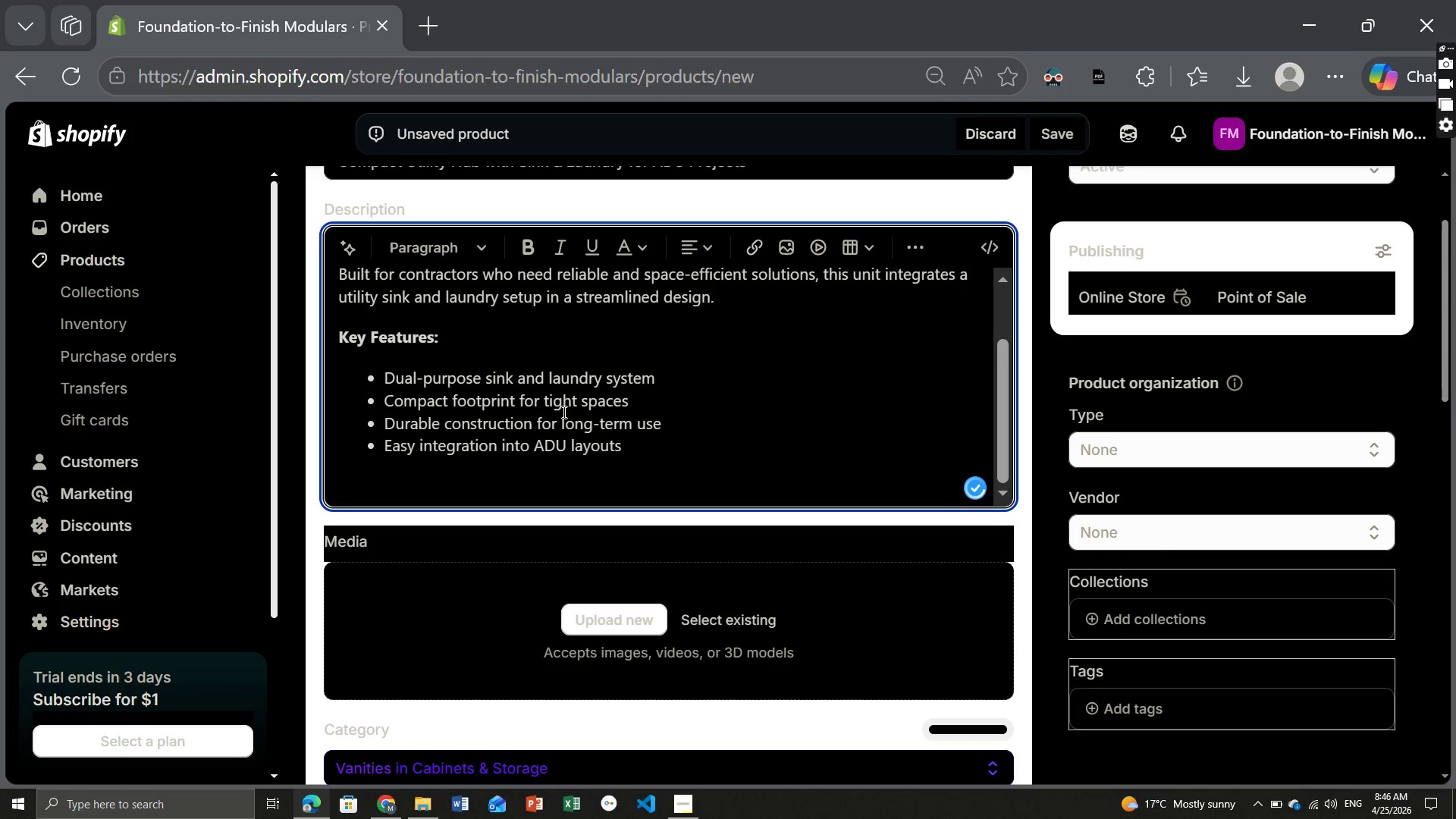 
type(Perfect for:[Home])
 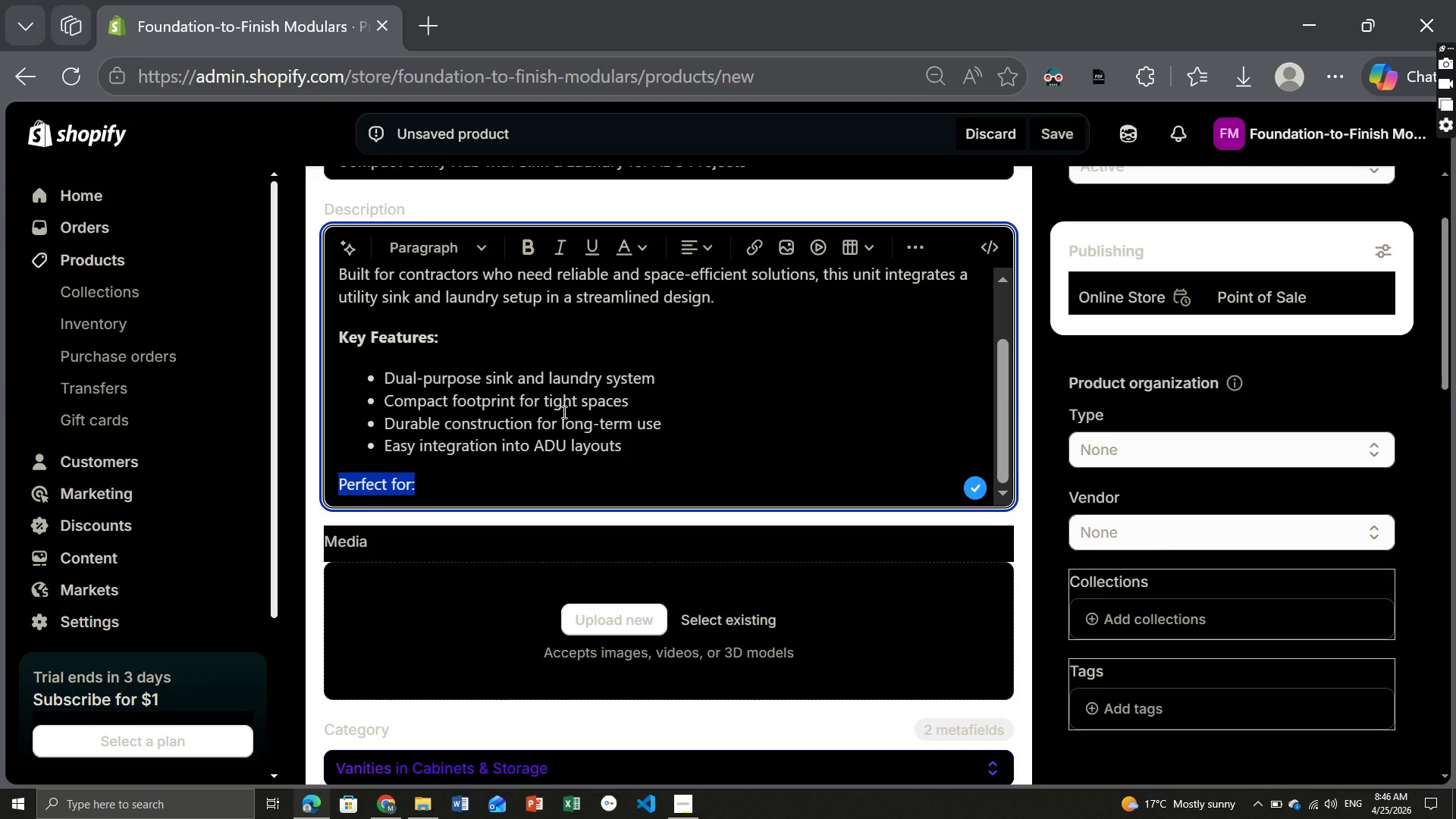 
key(Control+B)
 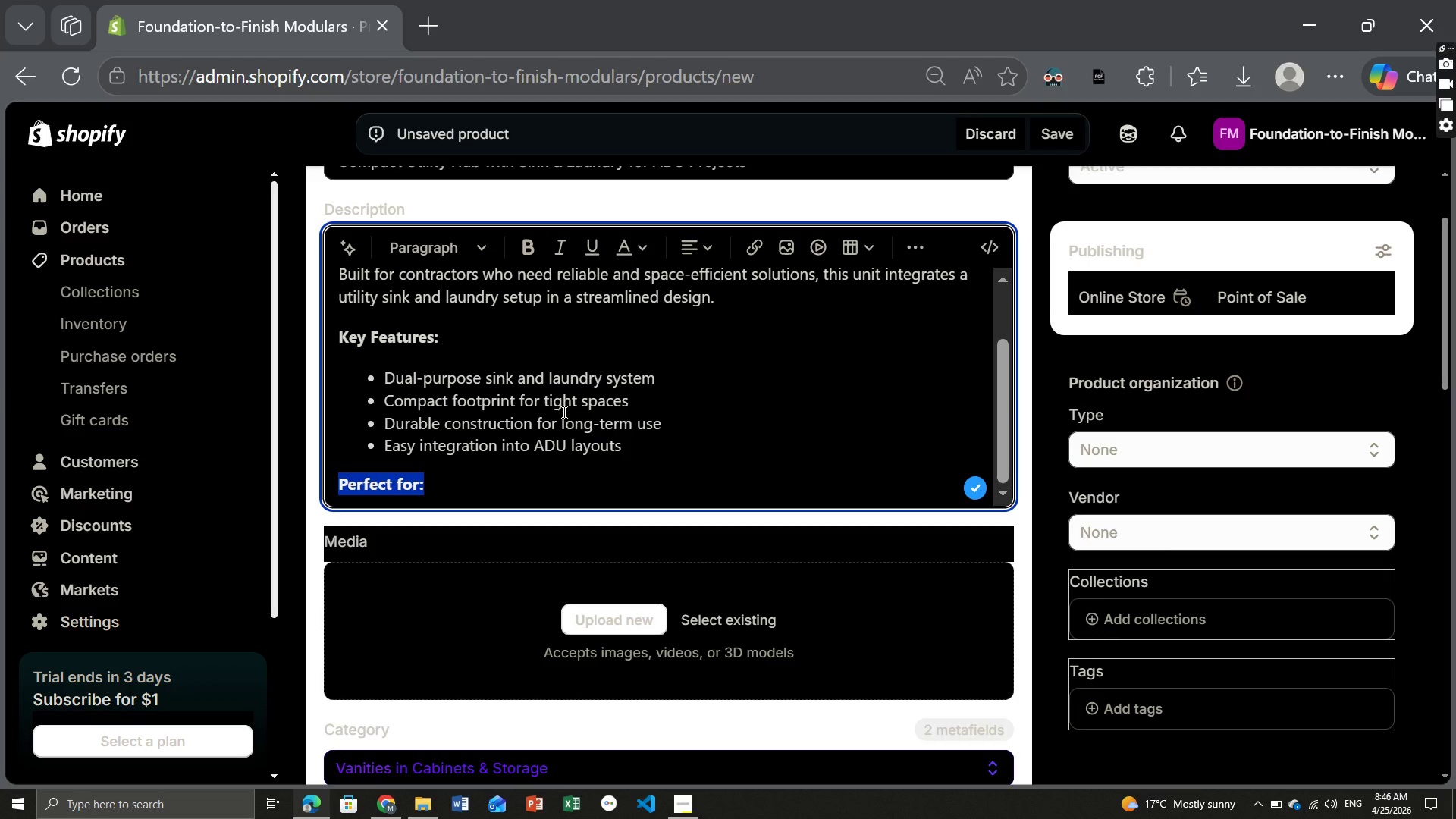 
key(ArrowRight)
 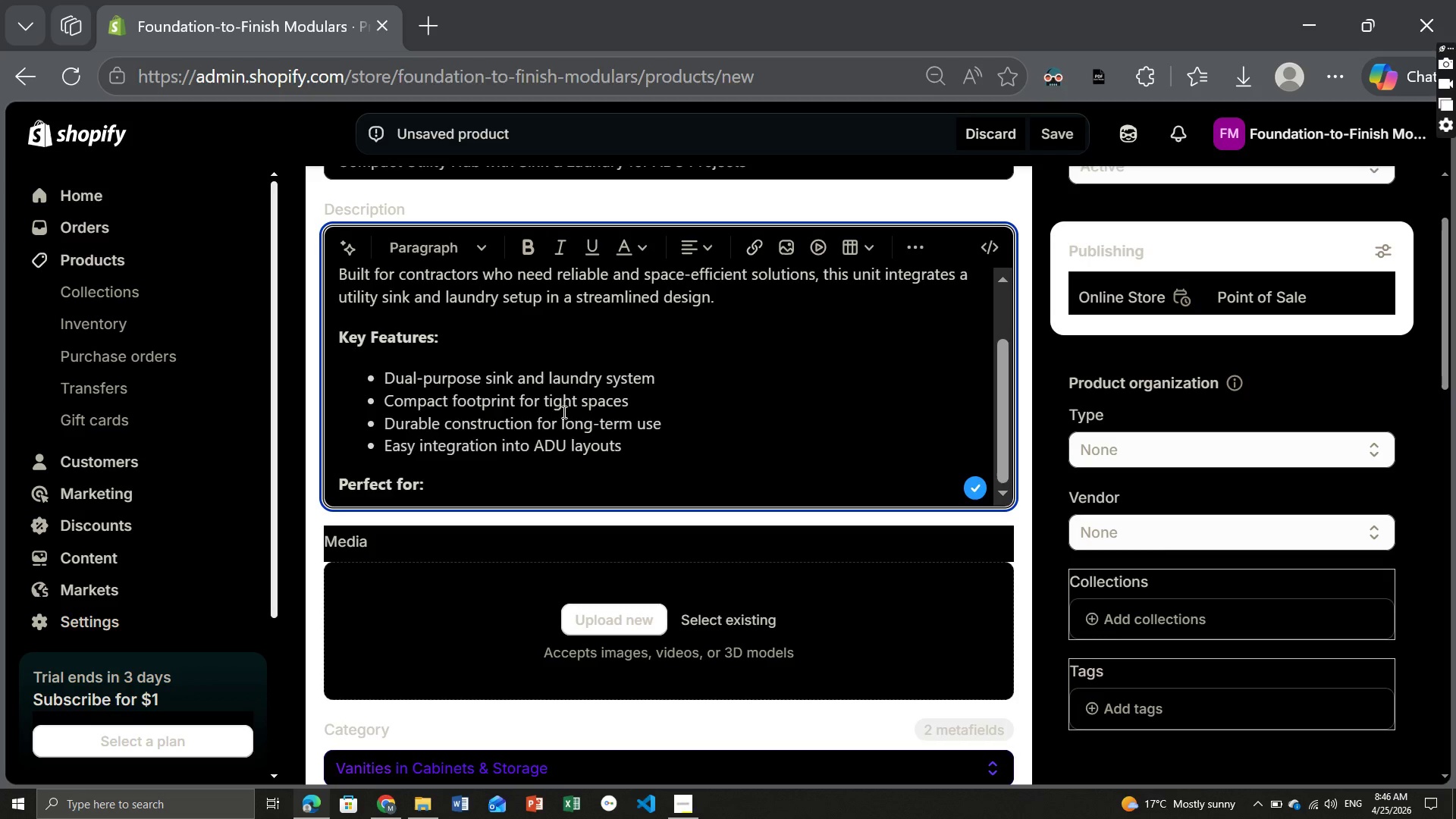 
key(Enter)
 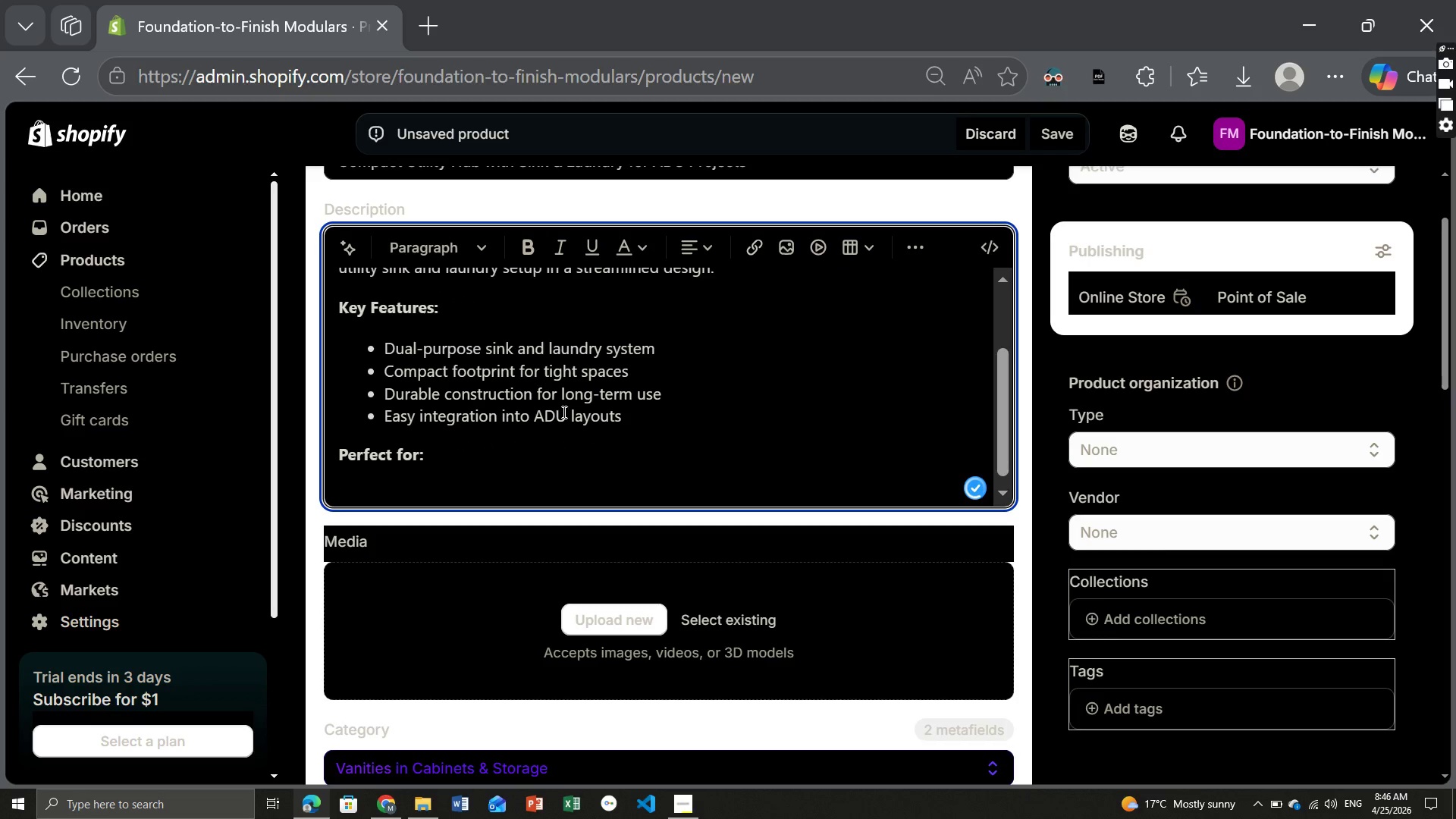 
key(Control+B)
 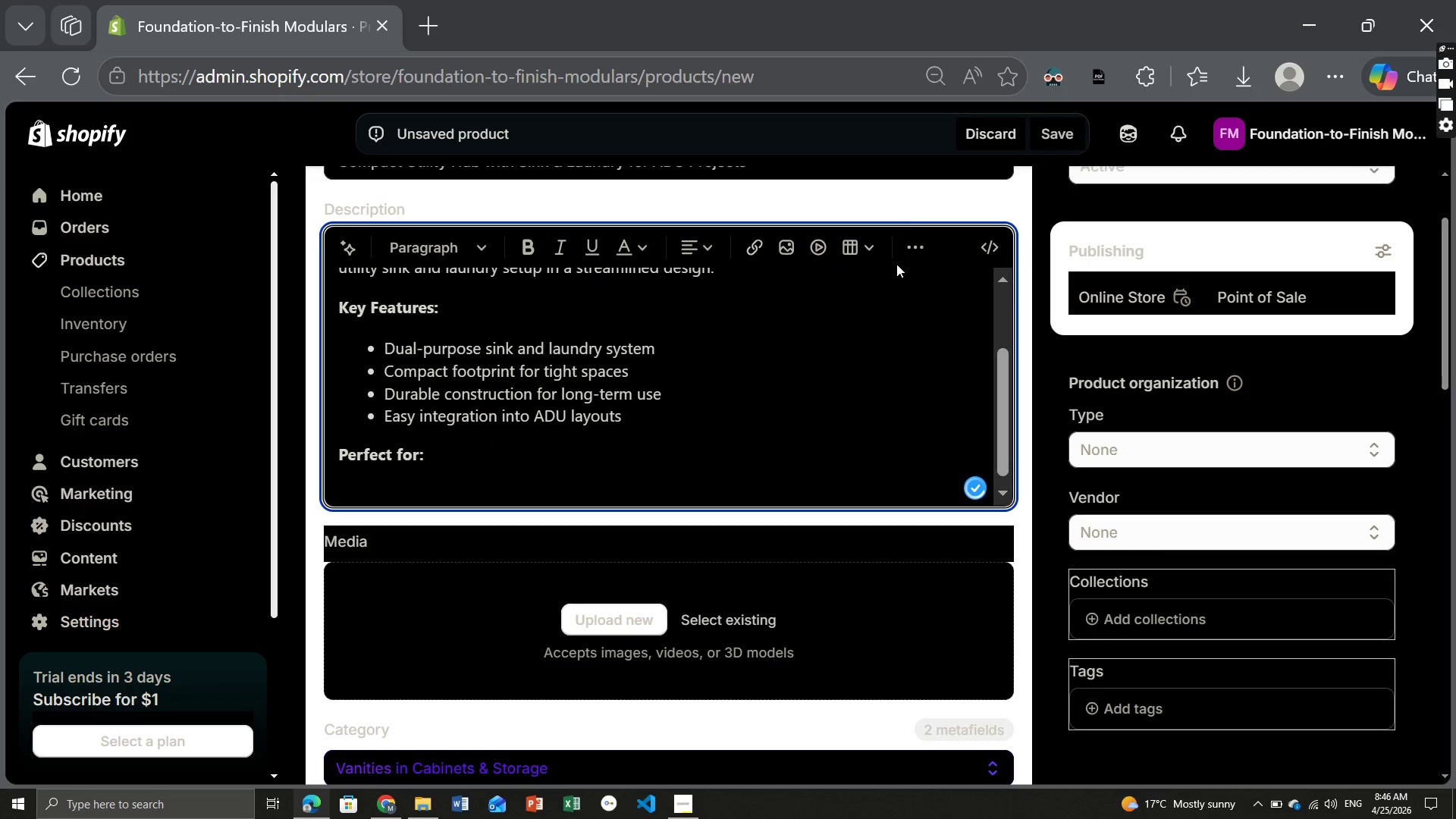 
left_click([916, 241])
 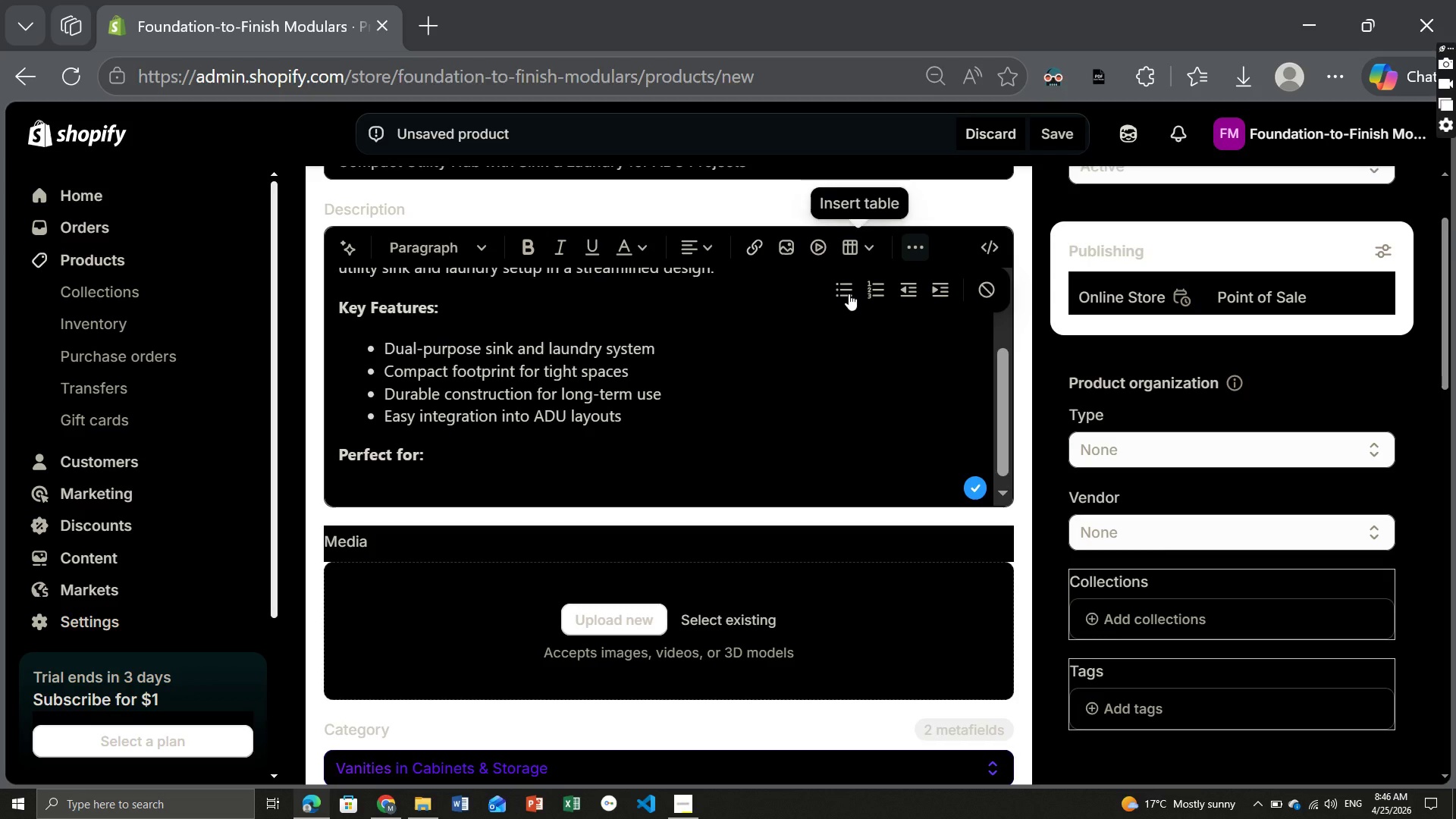 
left_click([849, 293])
 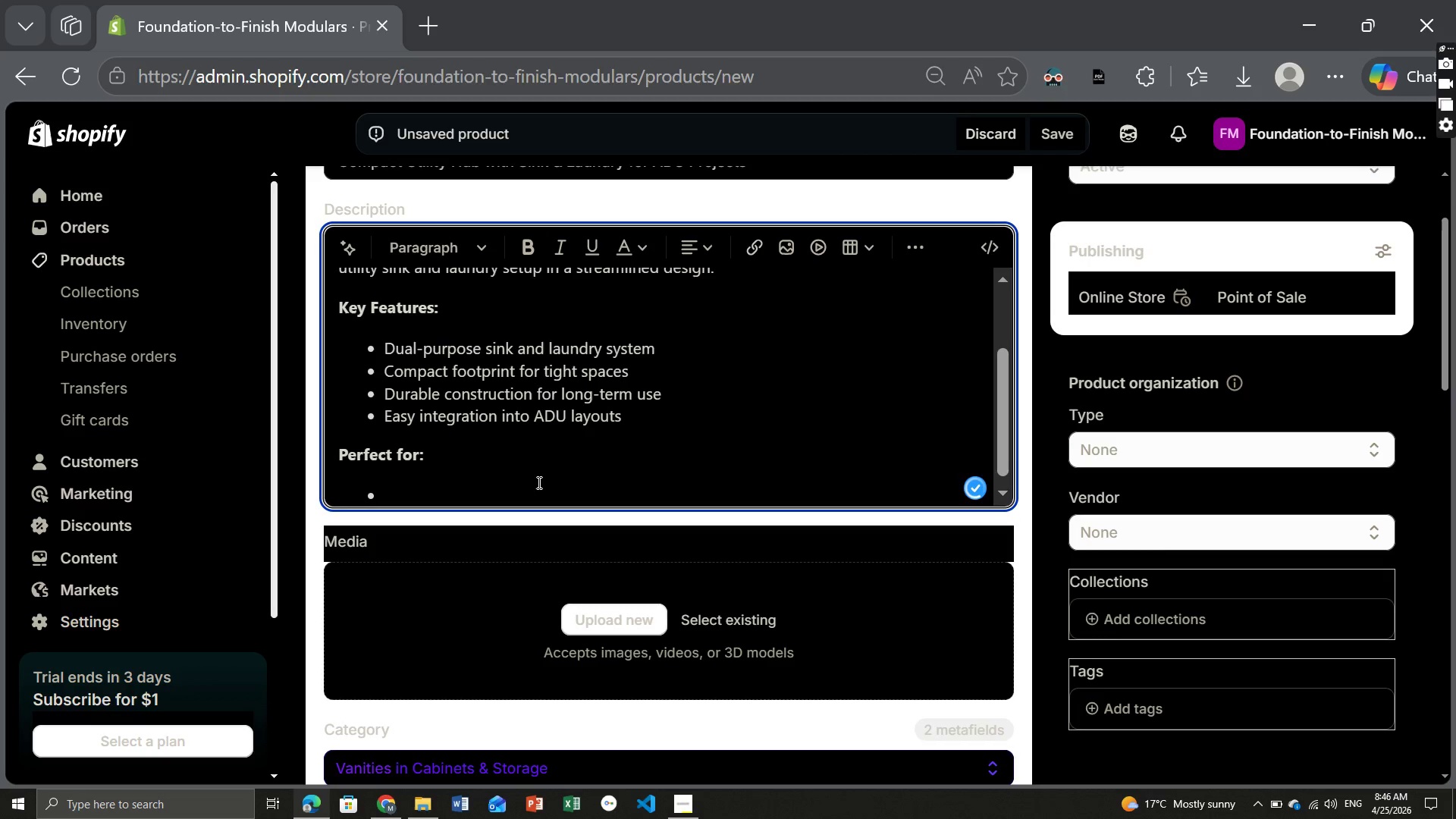 
type(ADU utility rooms)
 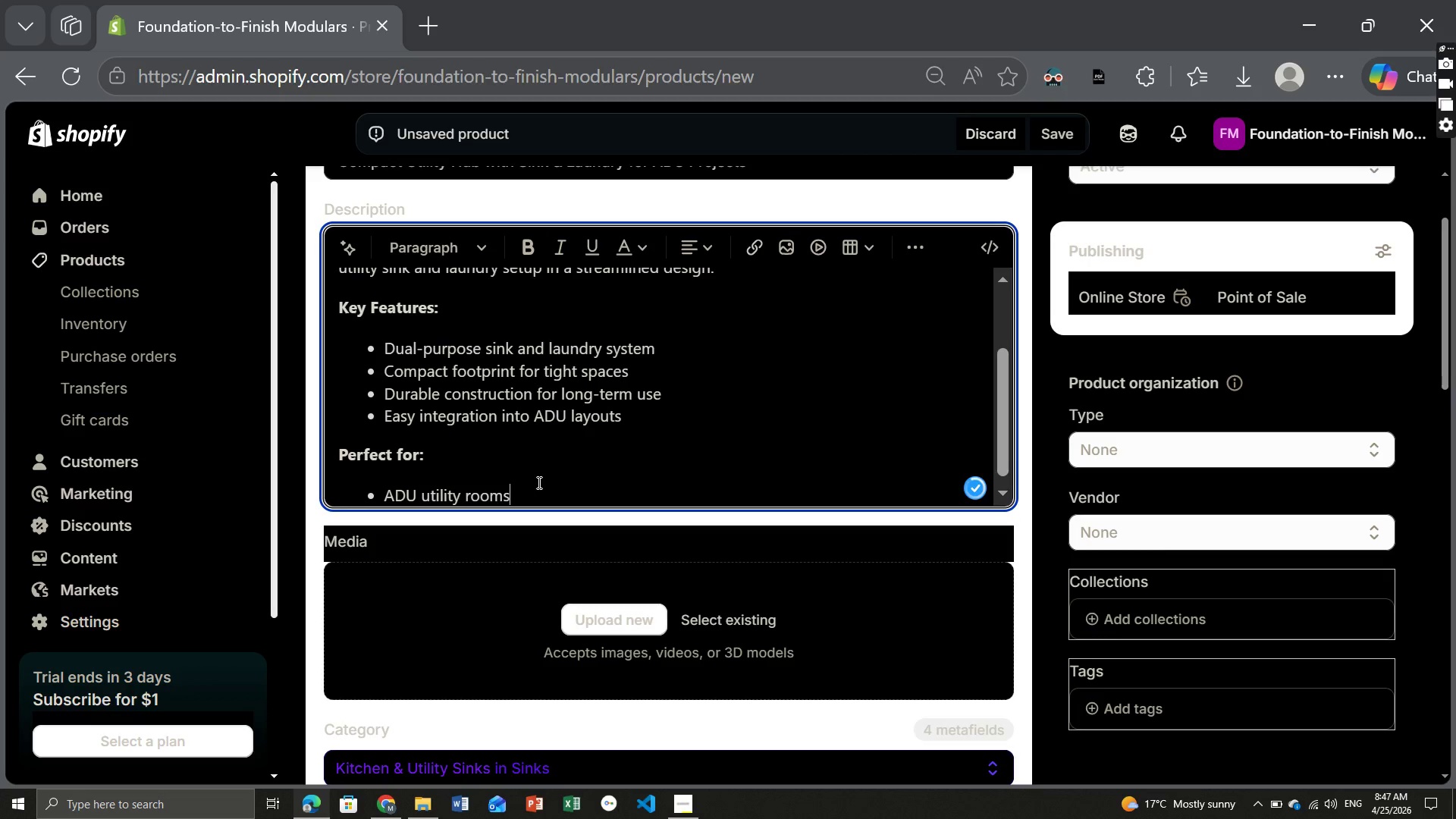 
key(Enter)
 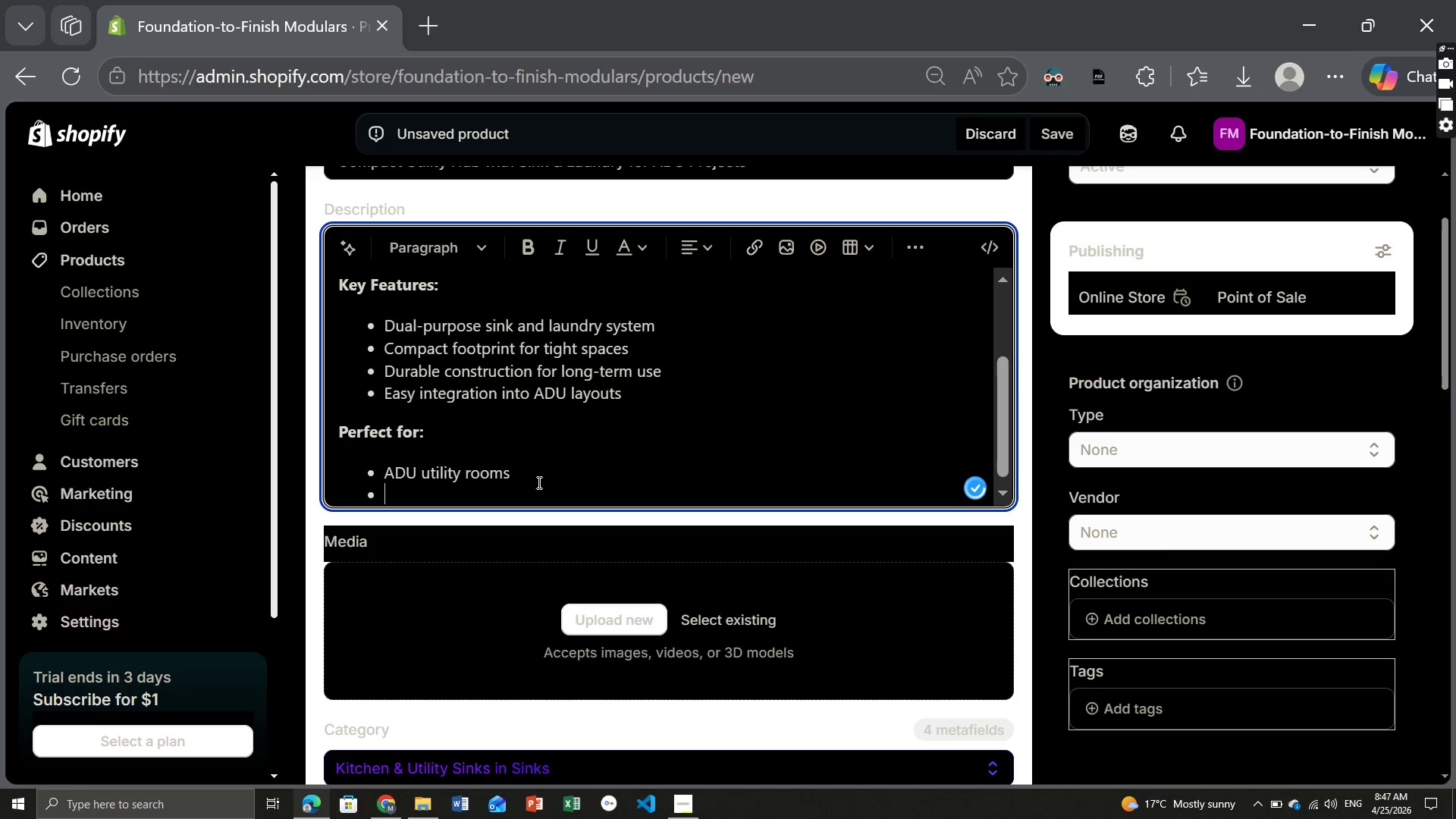 
type(Basement renovations)
 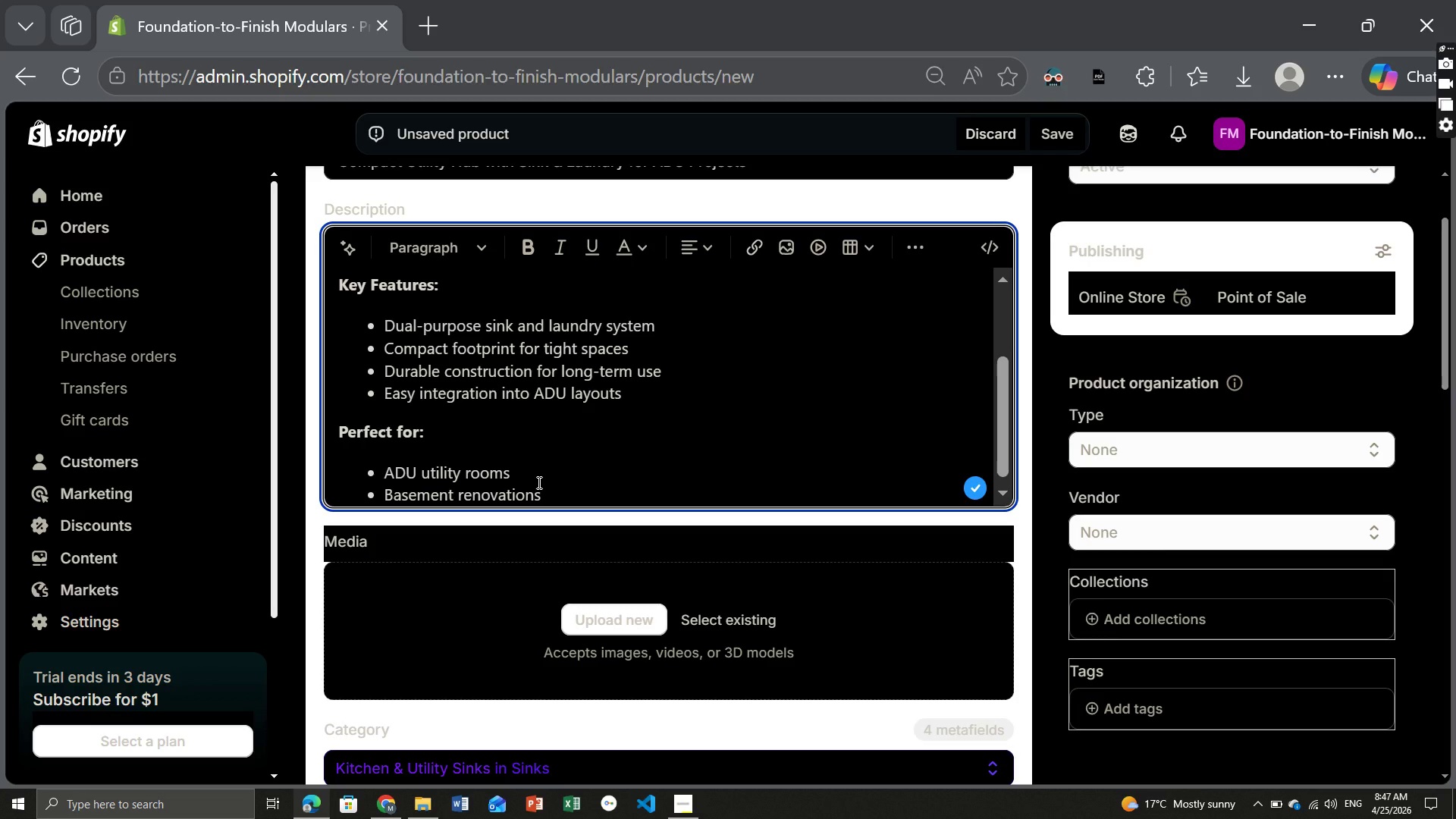 
key(Enter)
 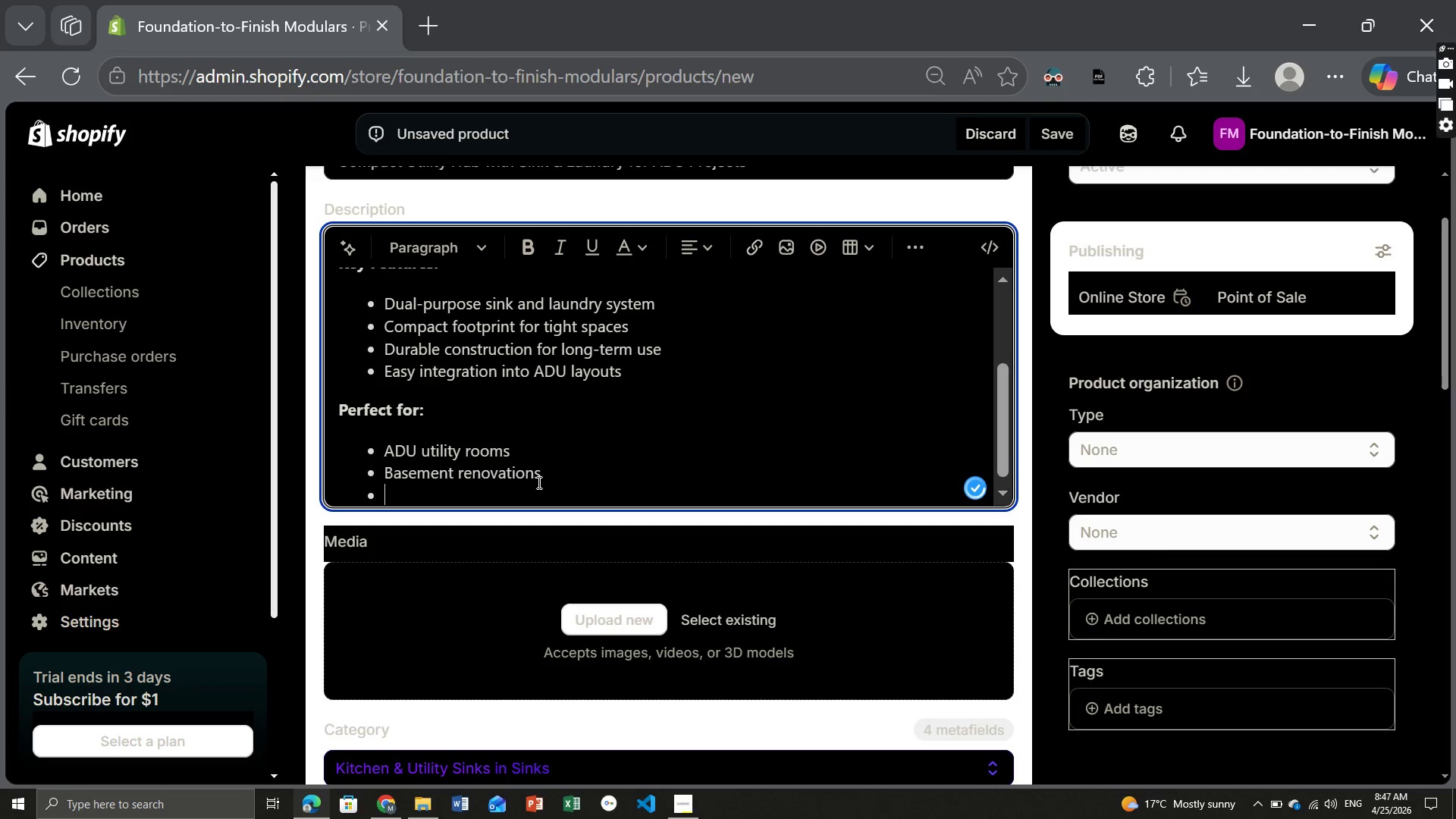 
type(Rental unit upgrades)
 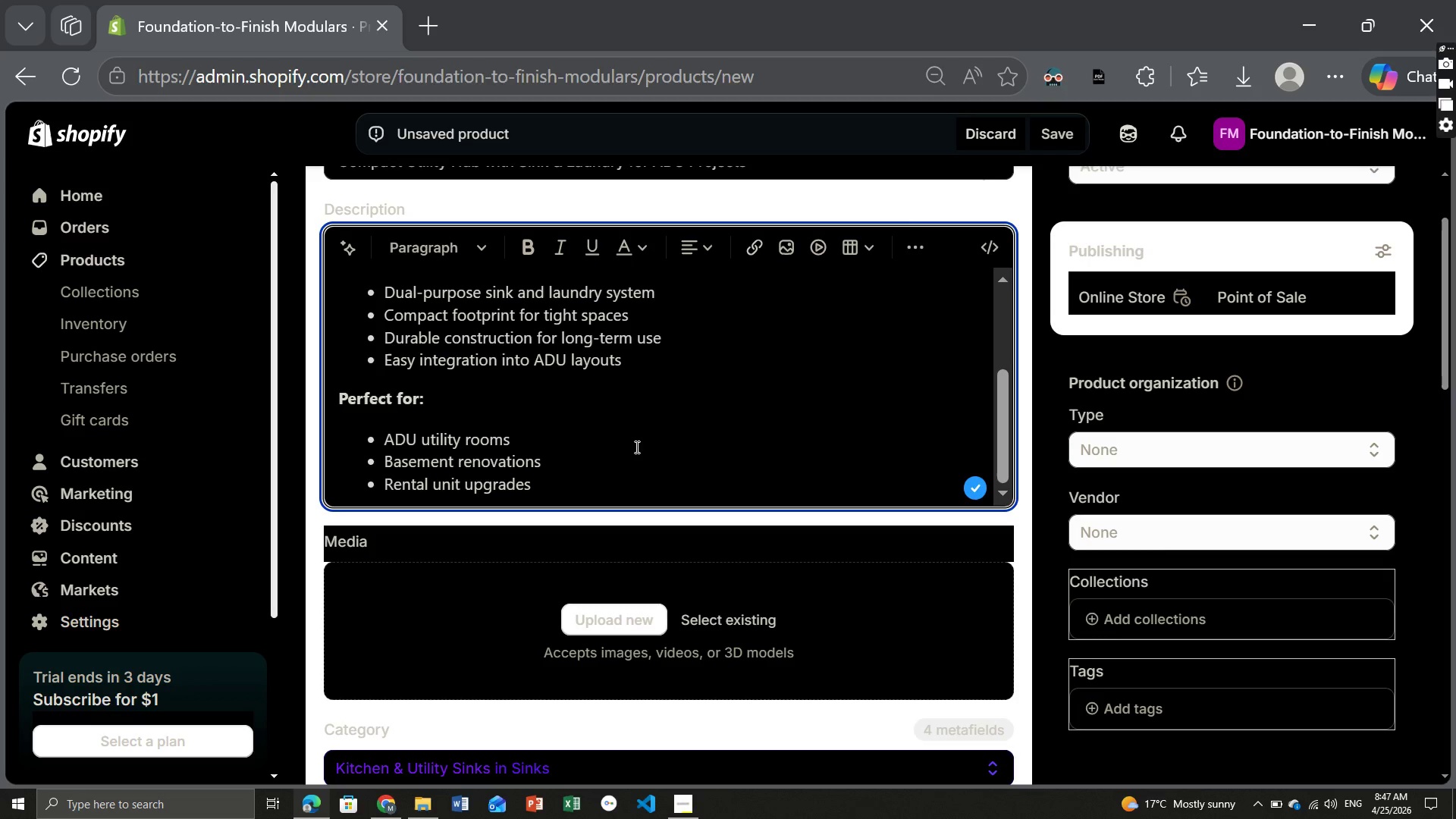 
wait(5.06)
 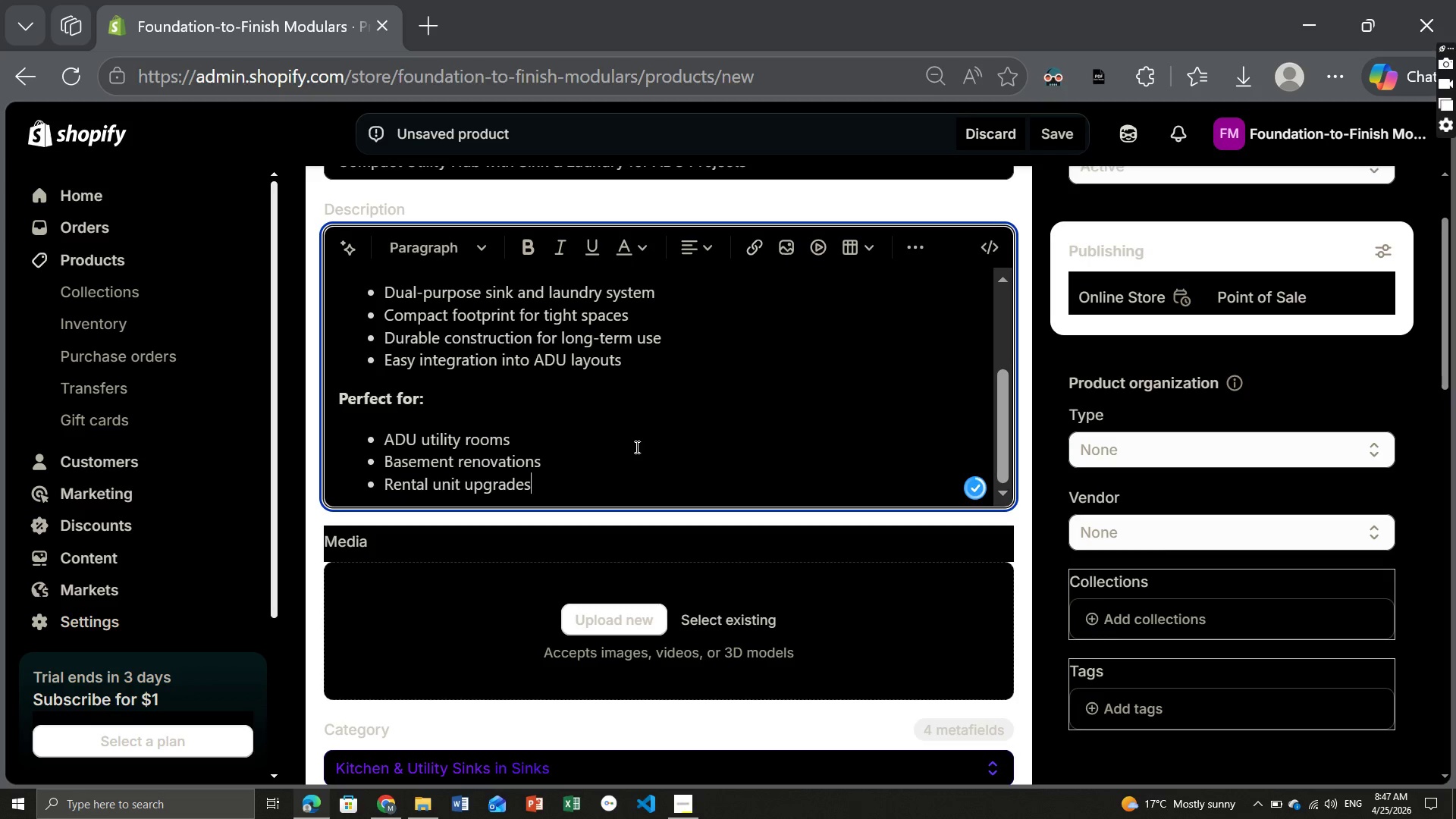 
left_click([1059, 130])
 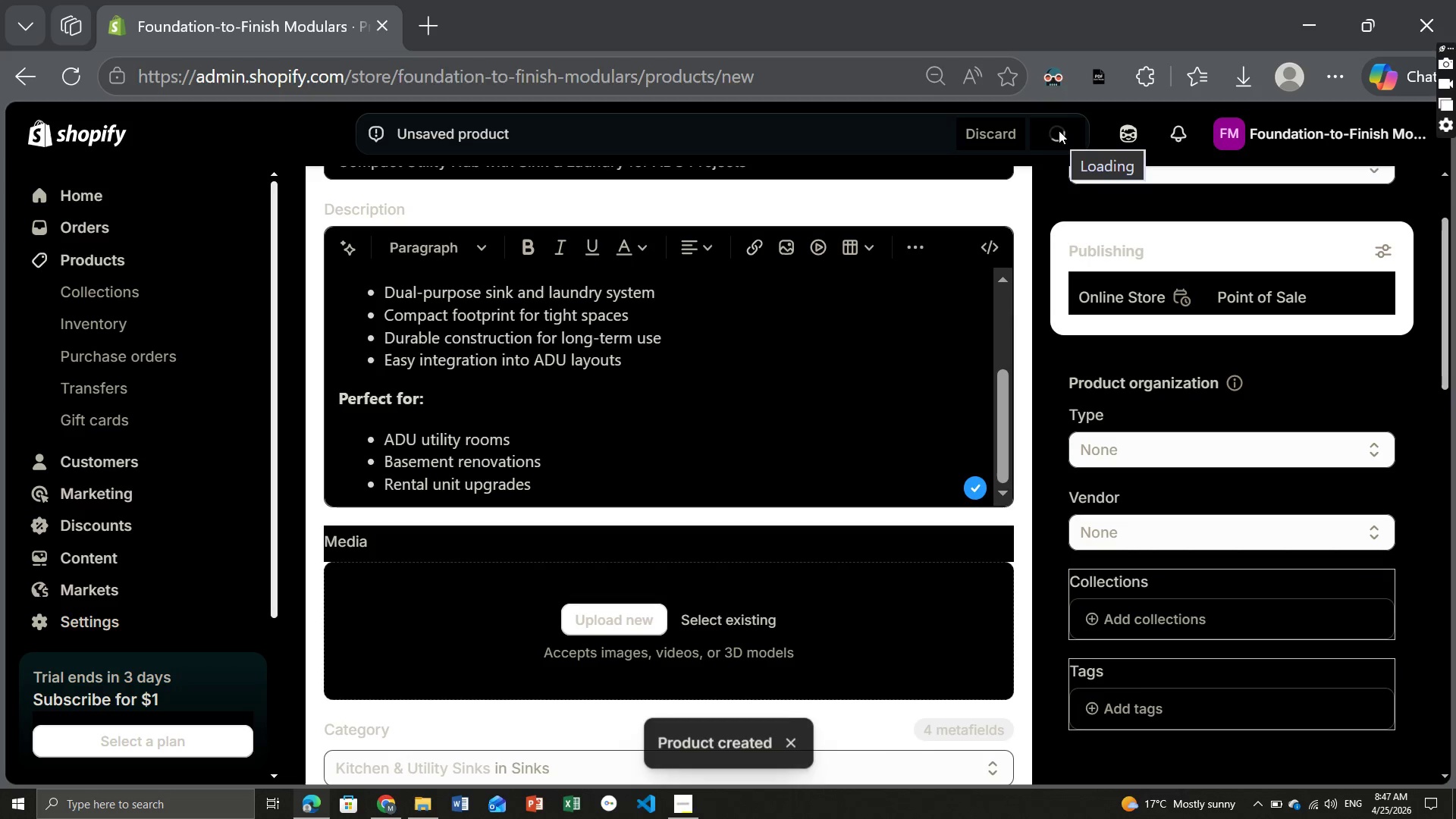 
wait(9.56)
 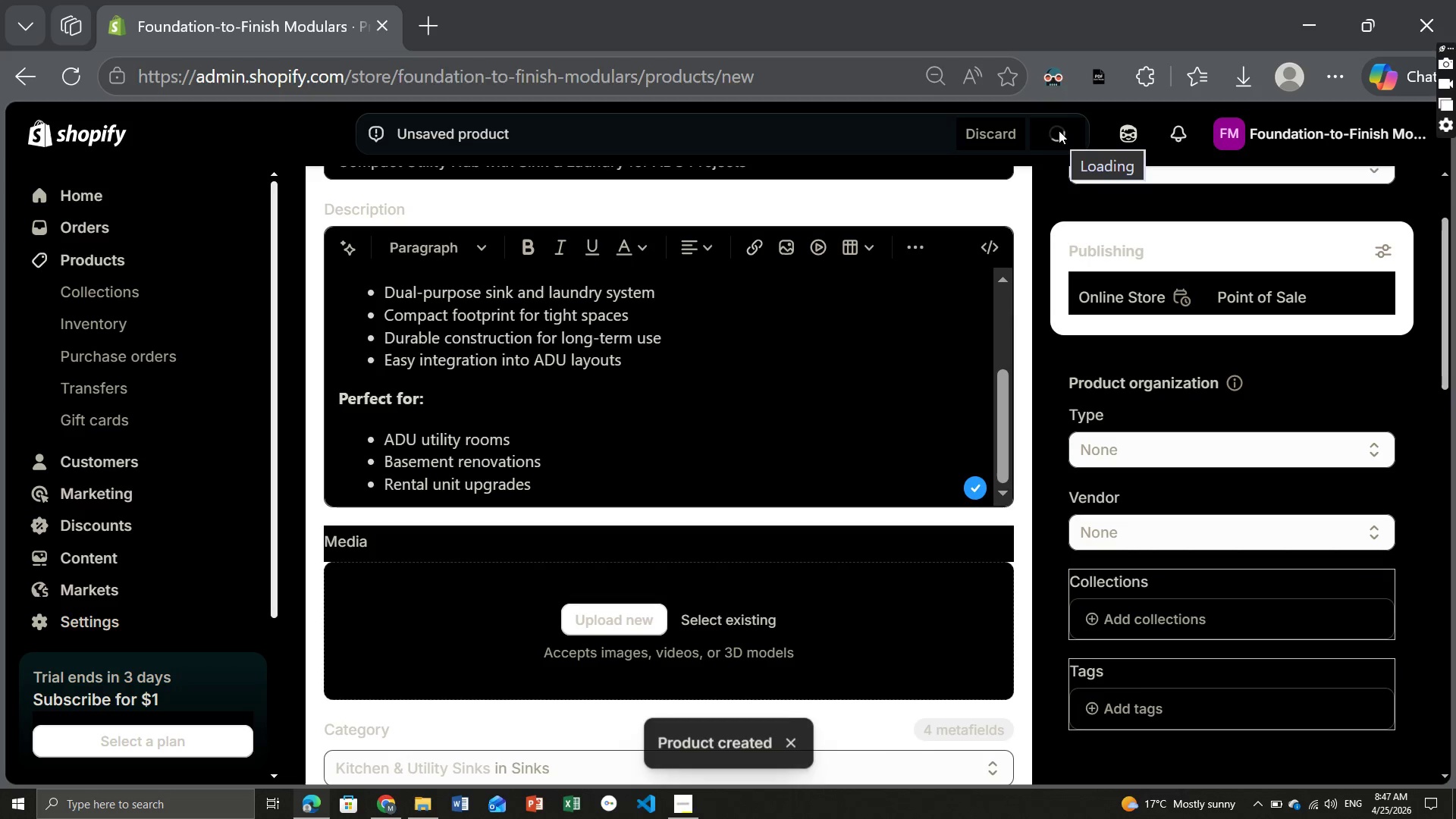 
left_click([797, 303])
 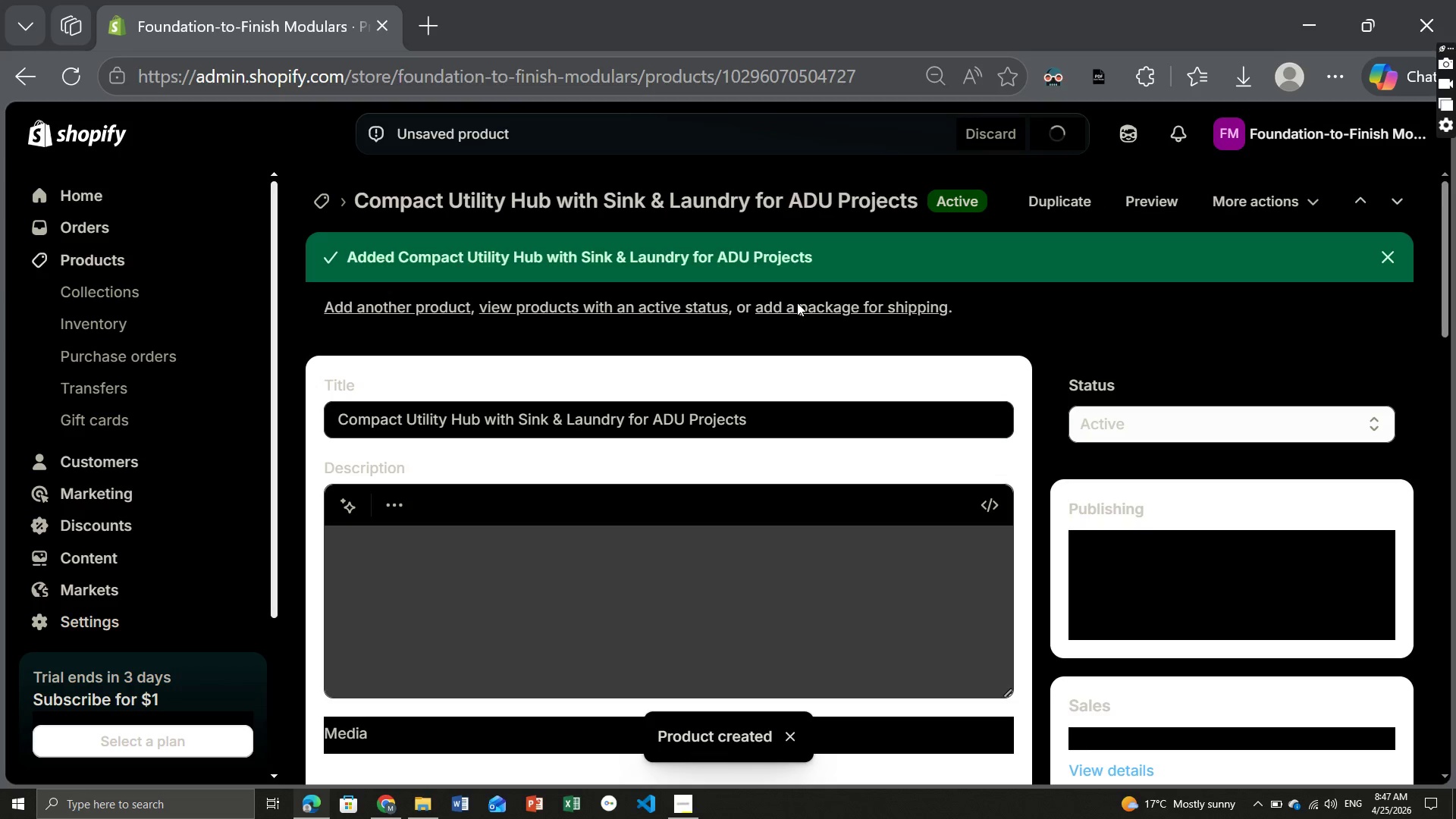 
key(Control+ControlLeft)
 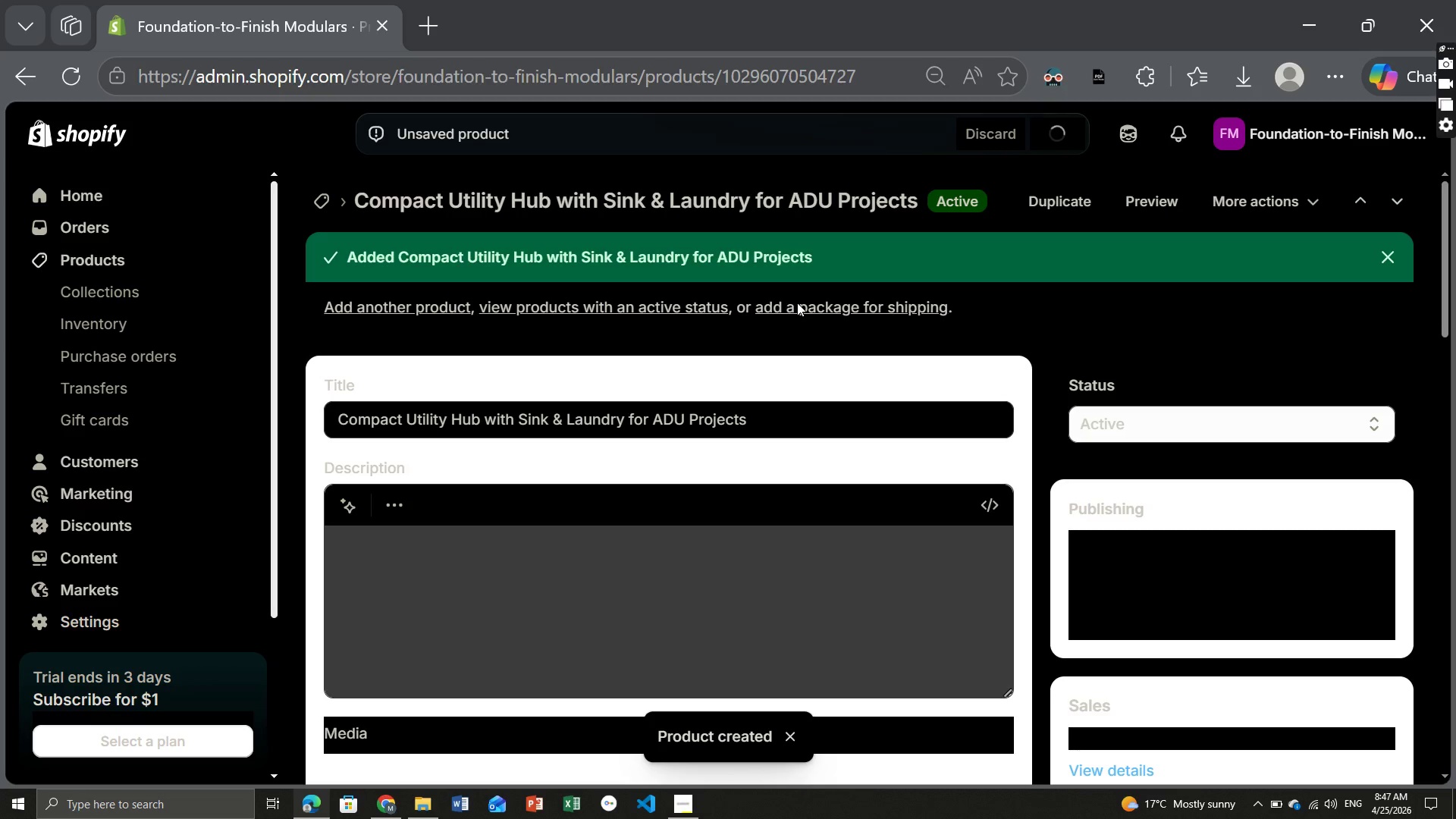 
key(Control+A)
 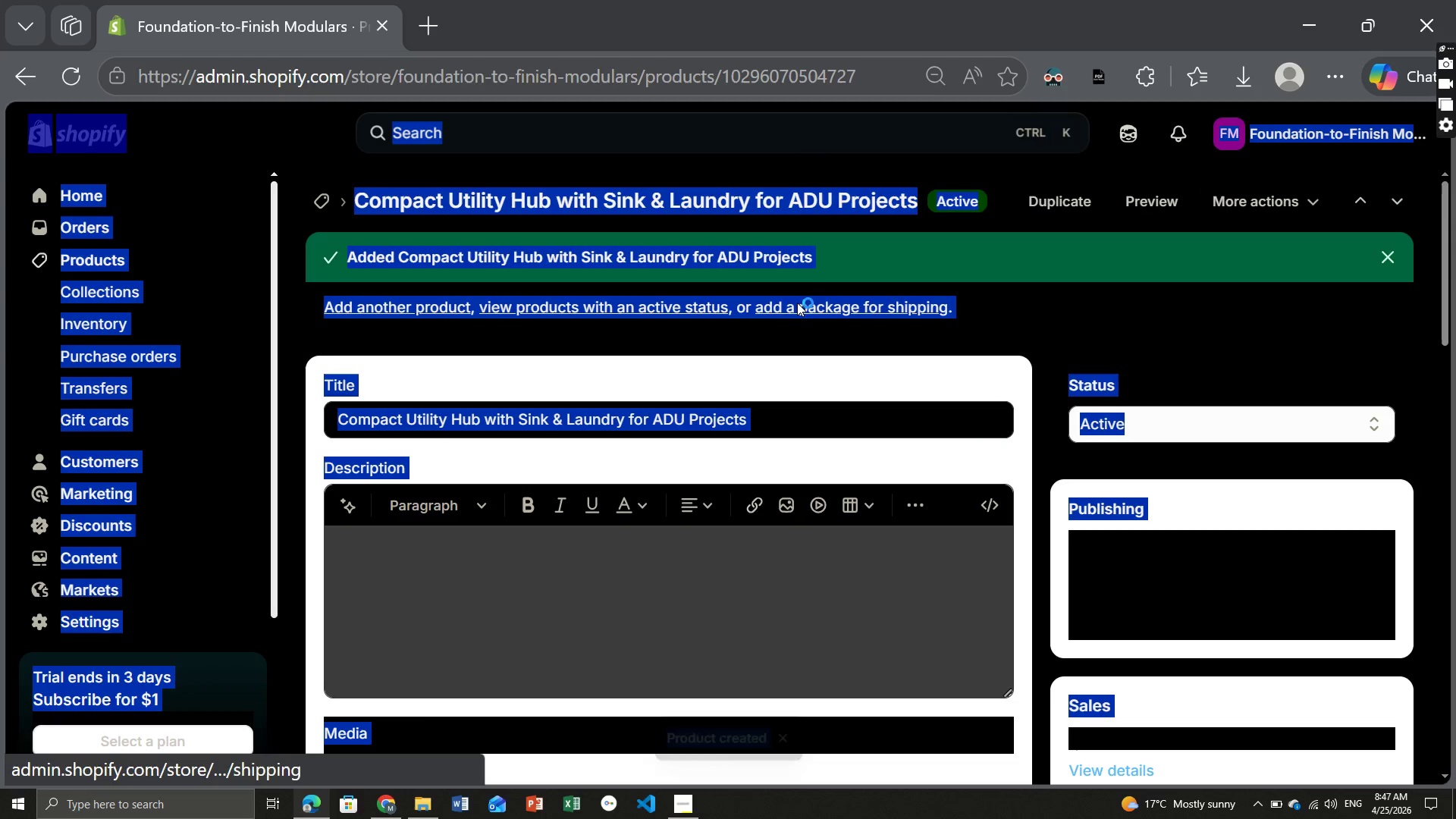 
left_click_drag(start_coordinate=[842, 375], to_coordinate=[381, 804])
 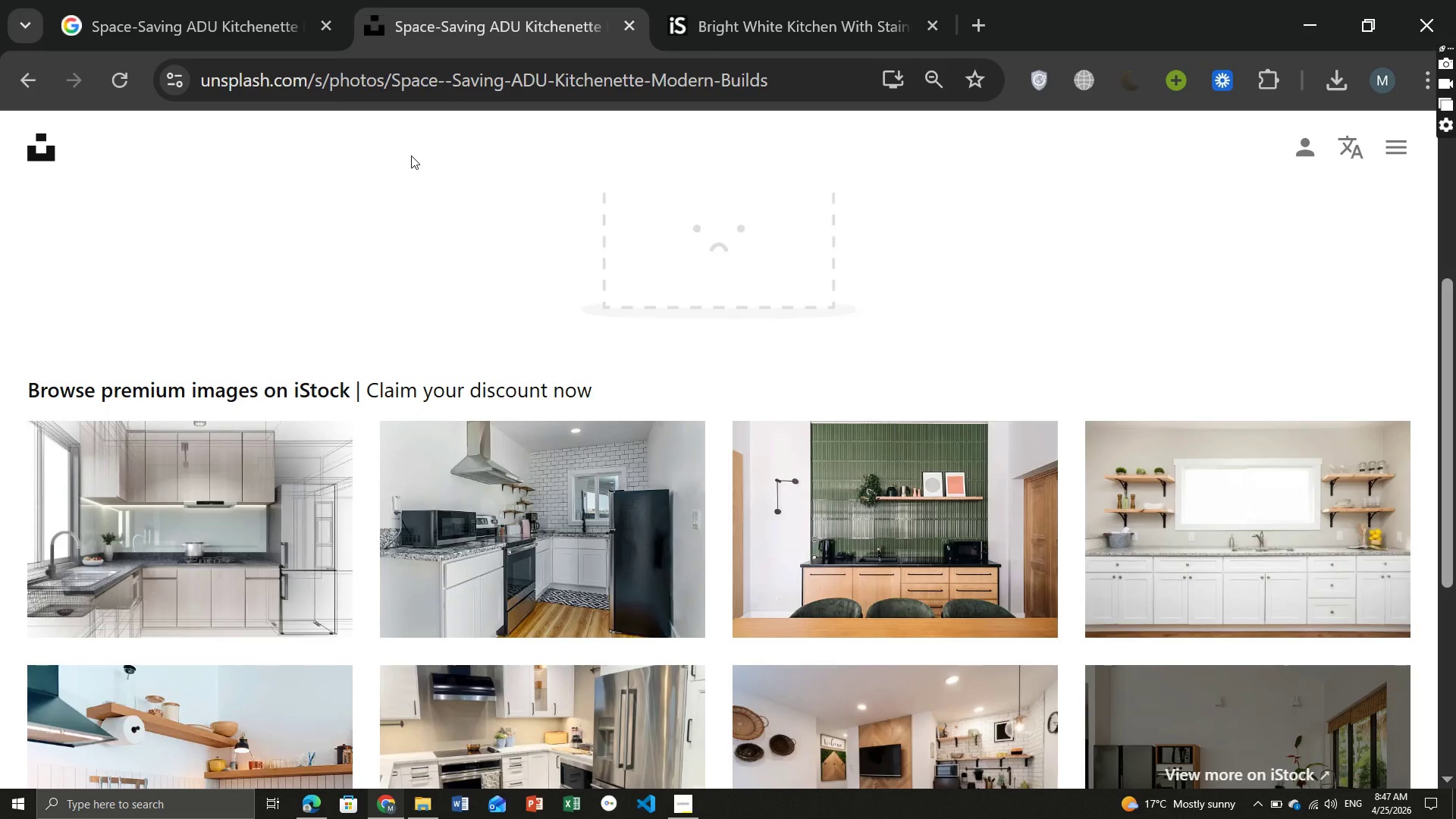 
key(Control+ControlLeft)
 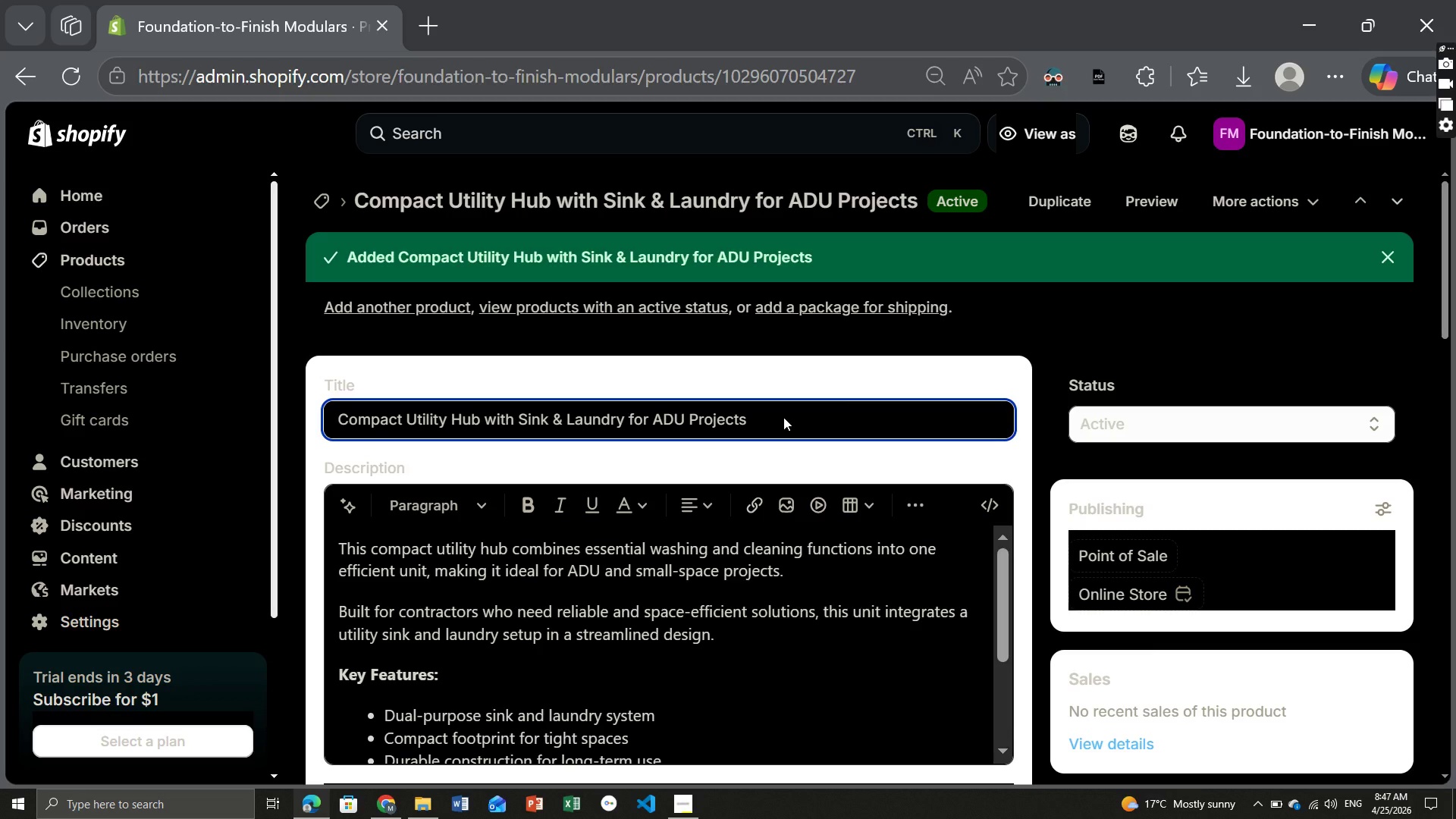 
key(Control+A)
 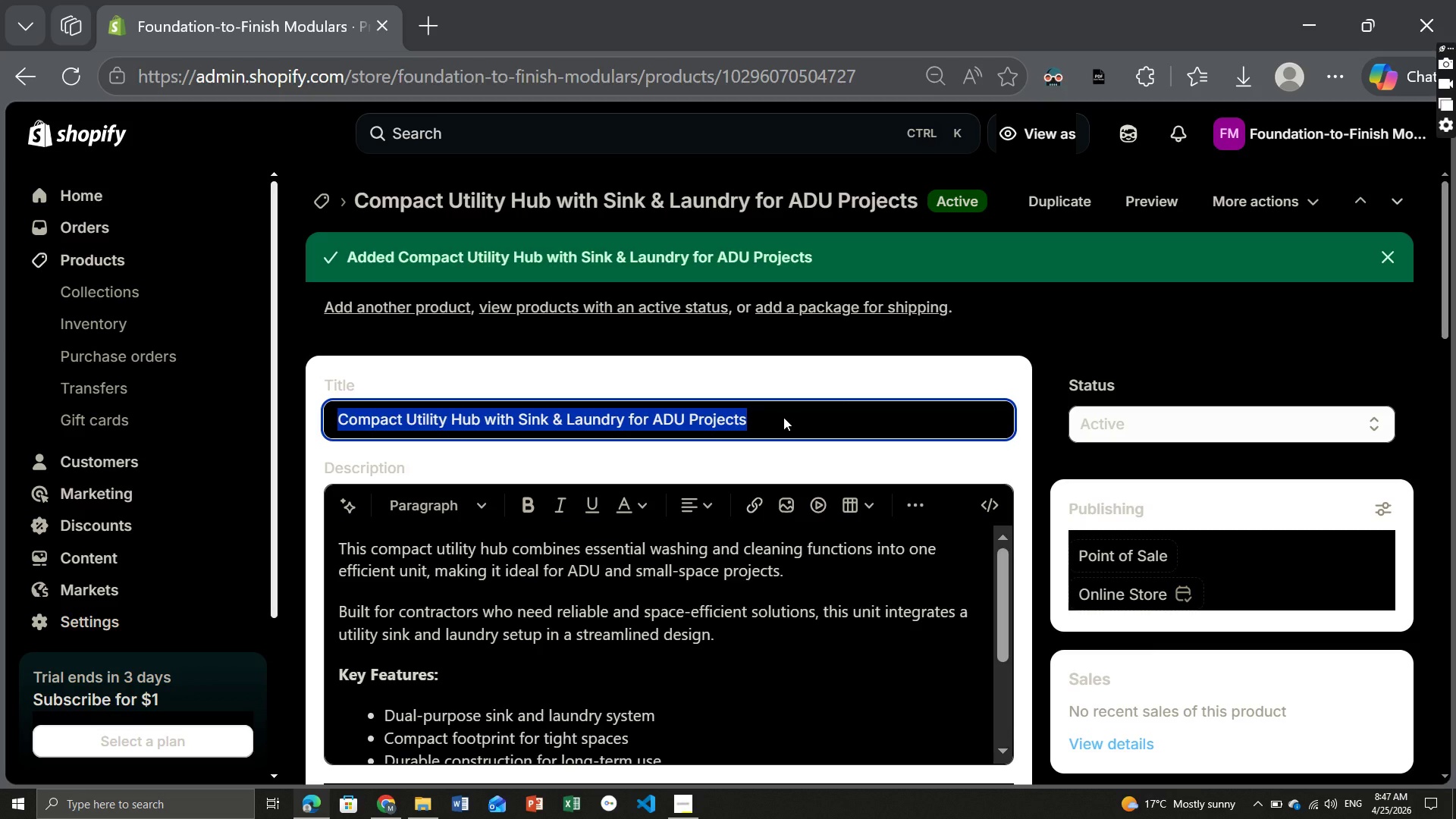 
key(Control+ControlLeft)
 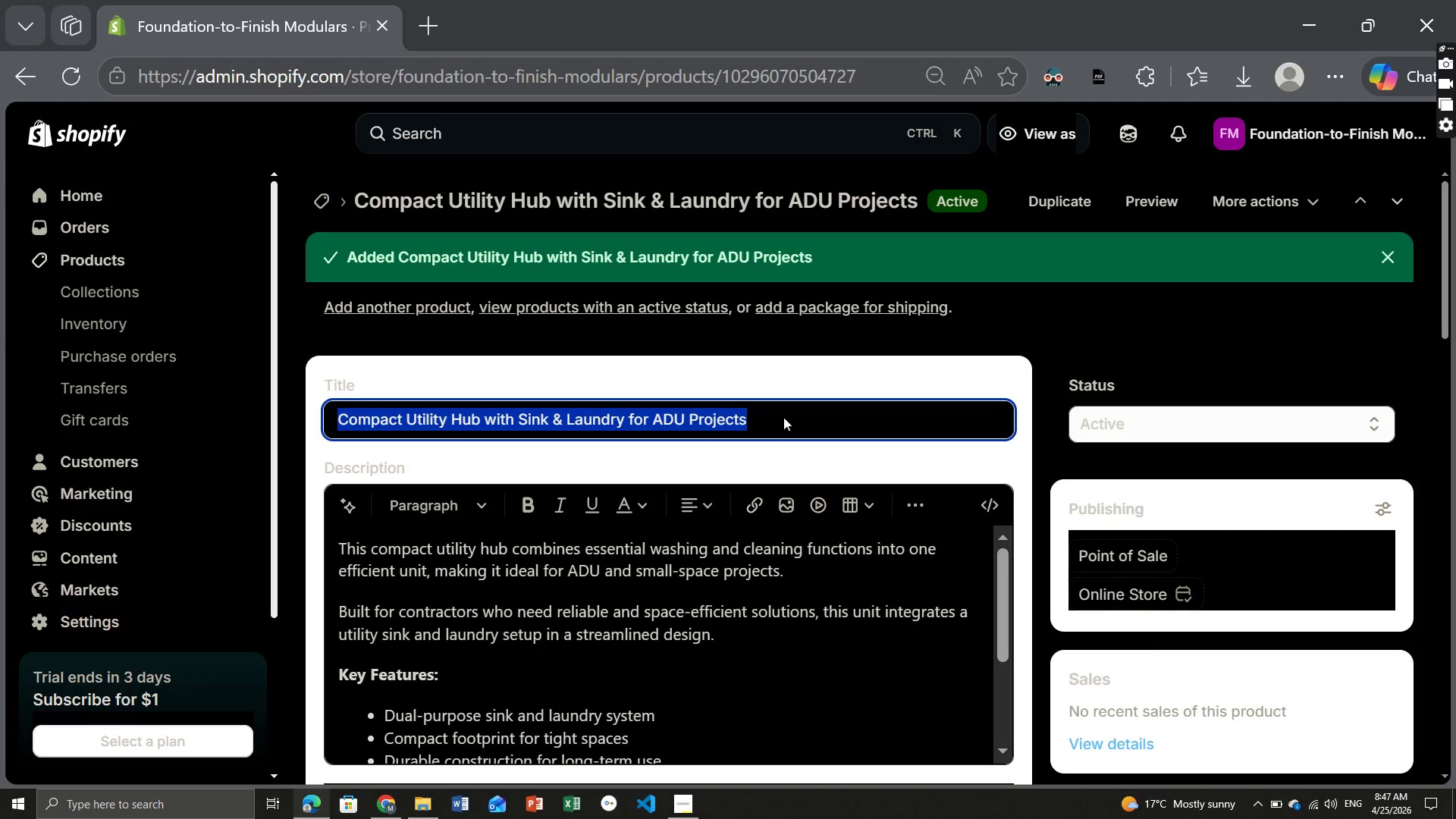 
key(Control+C)
 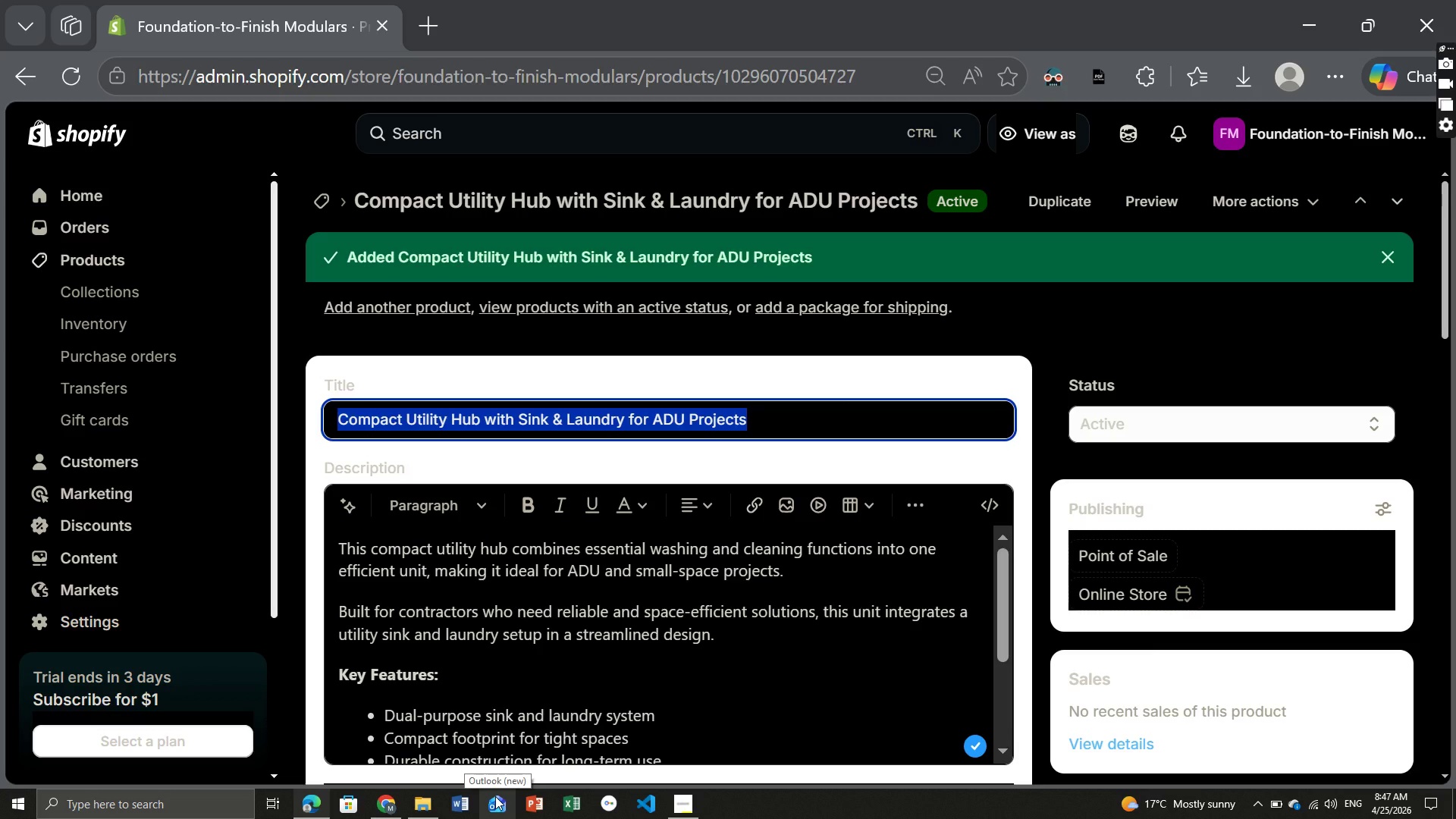 
left_click([381, 804])
 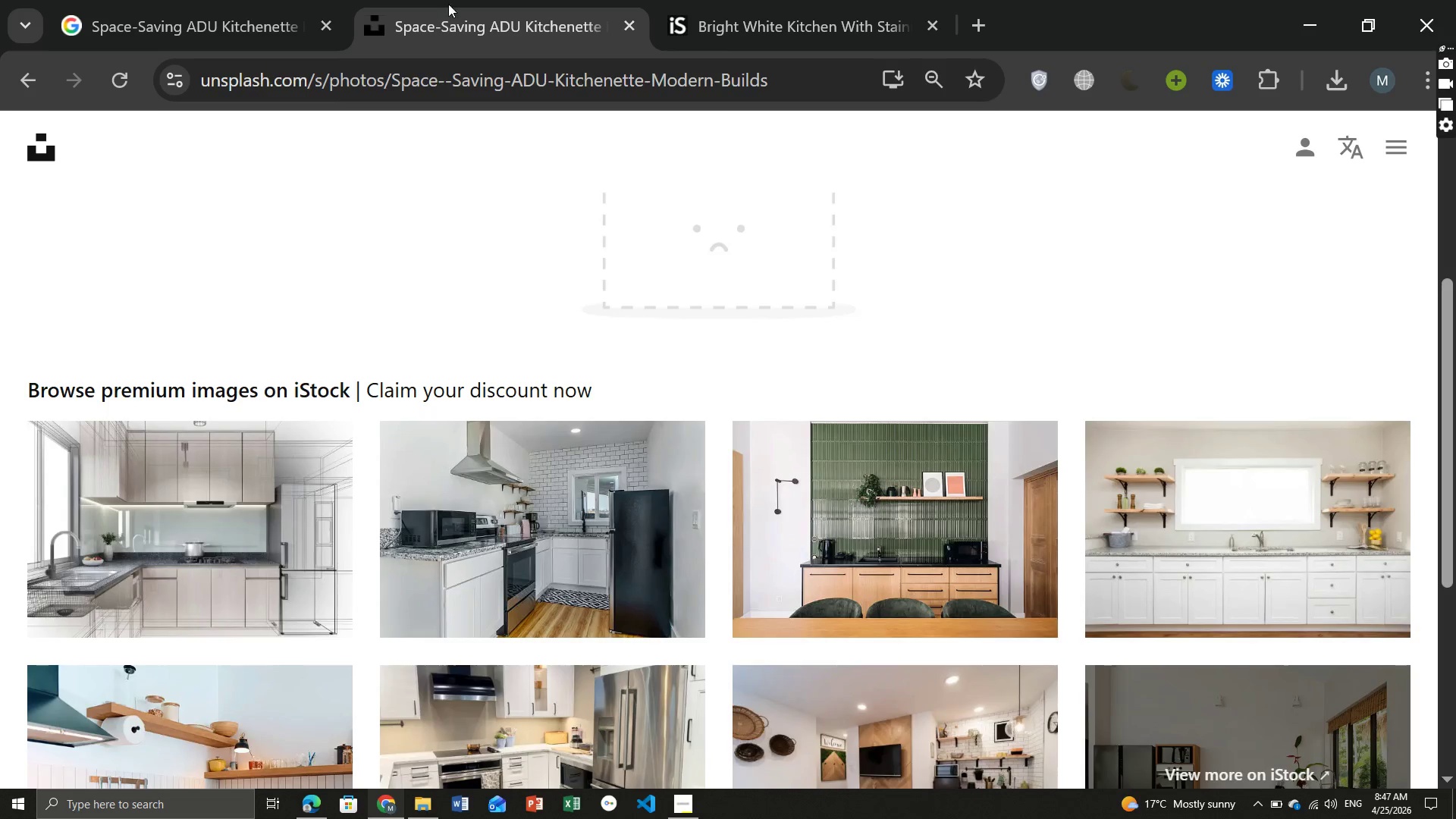 
left_click([204, 13])
 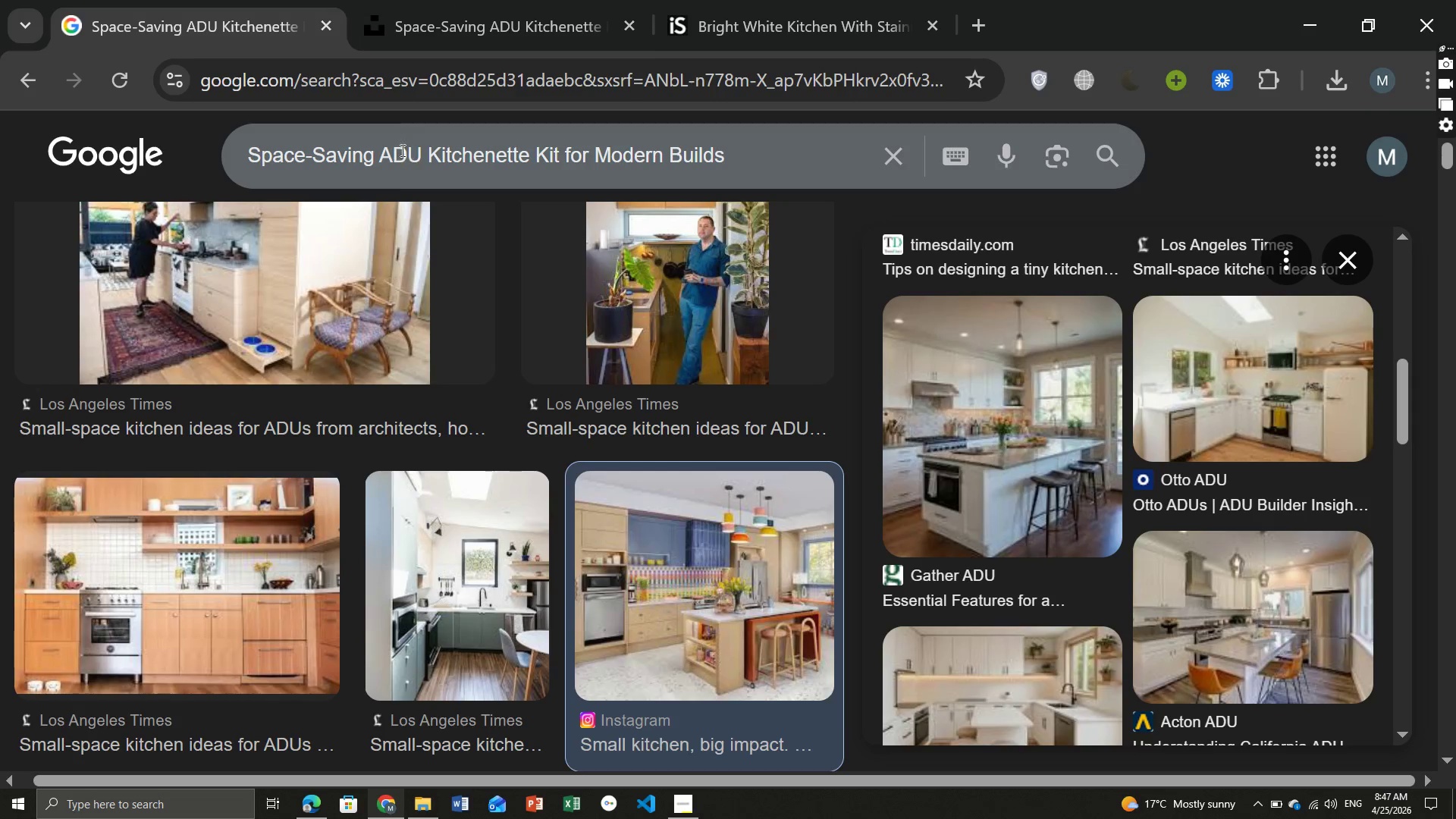 
left_click([395, 138])
 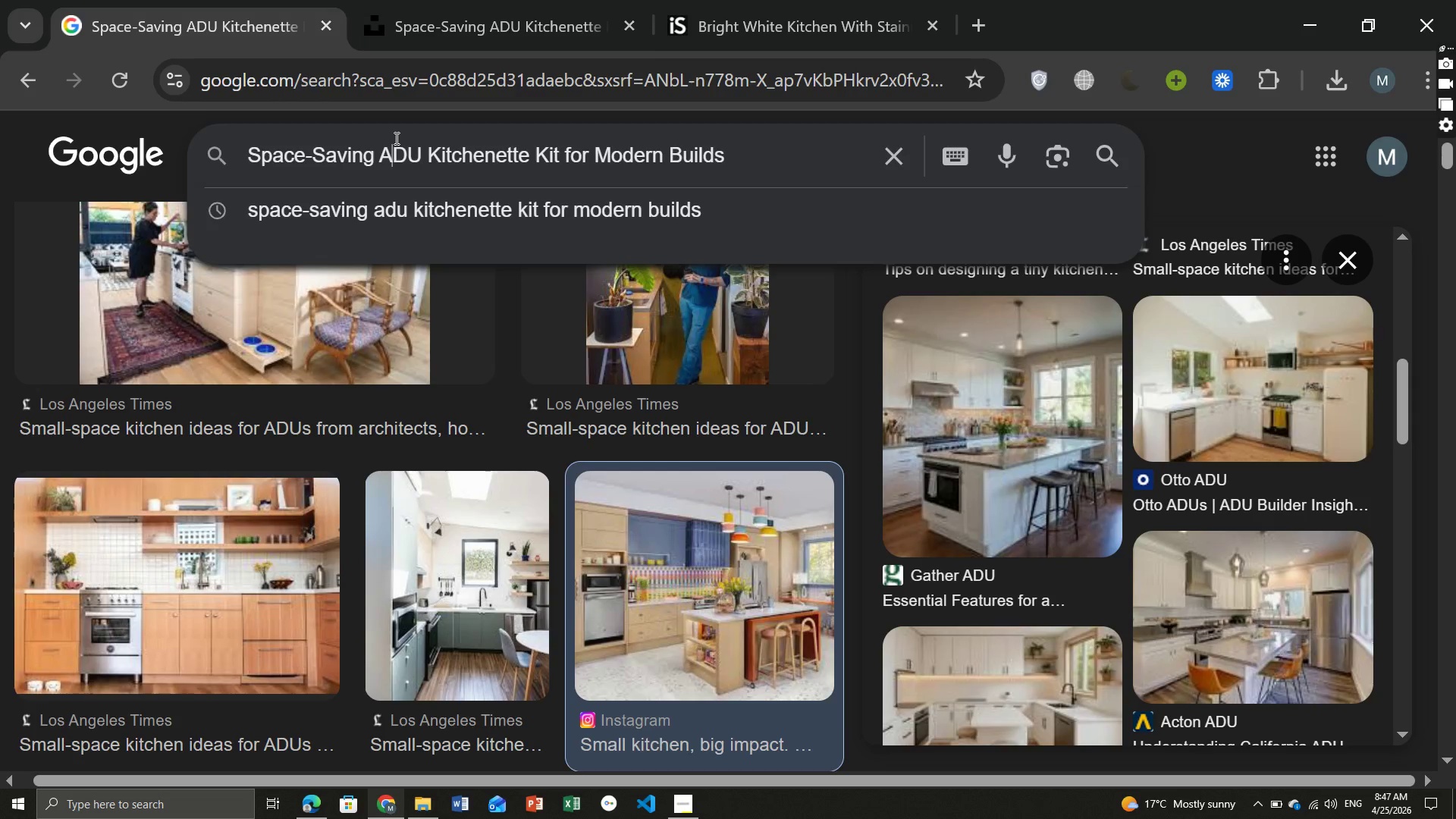 
key(Control+ControlLeft)
 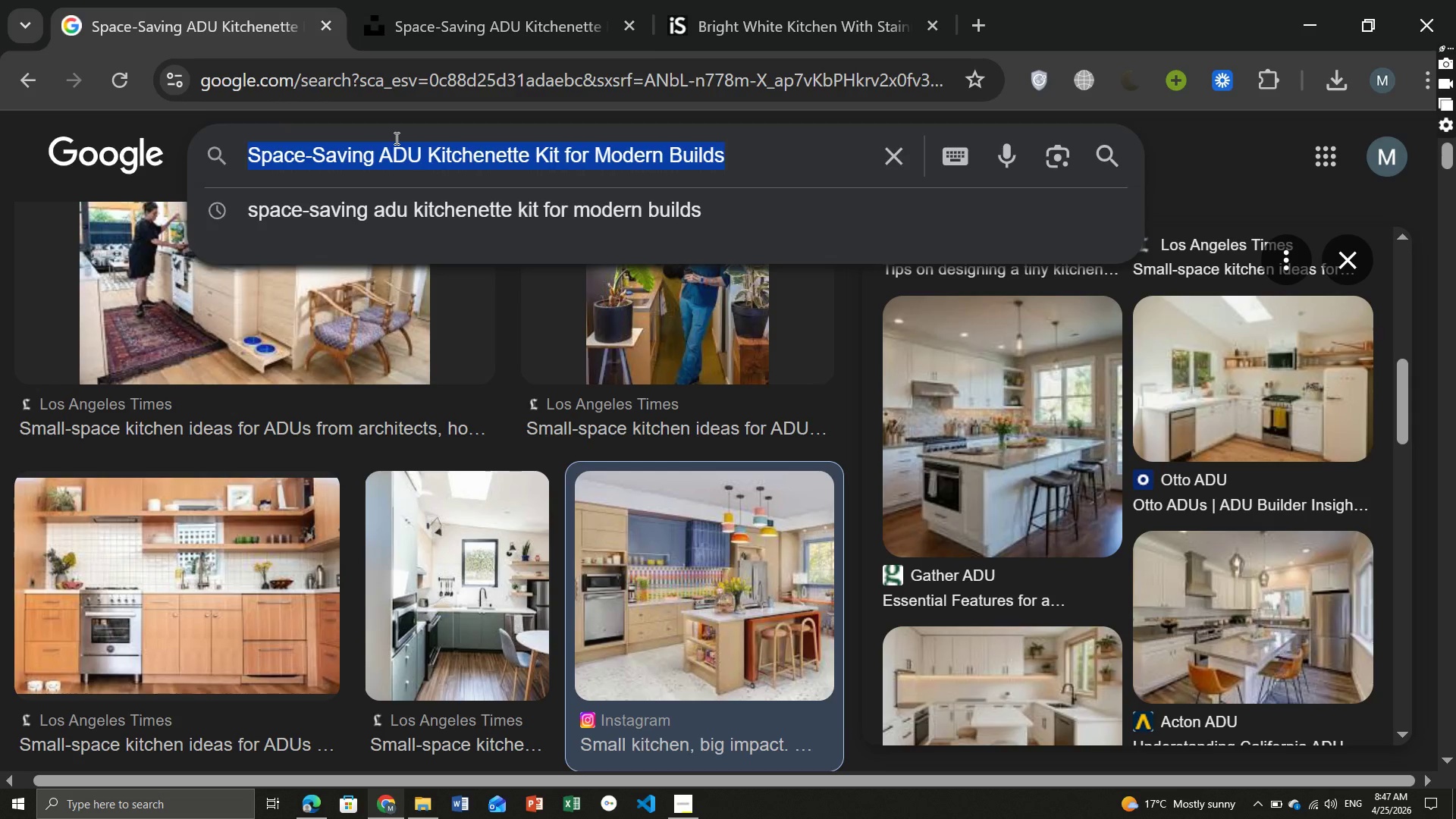 
key(Control+A)
 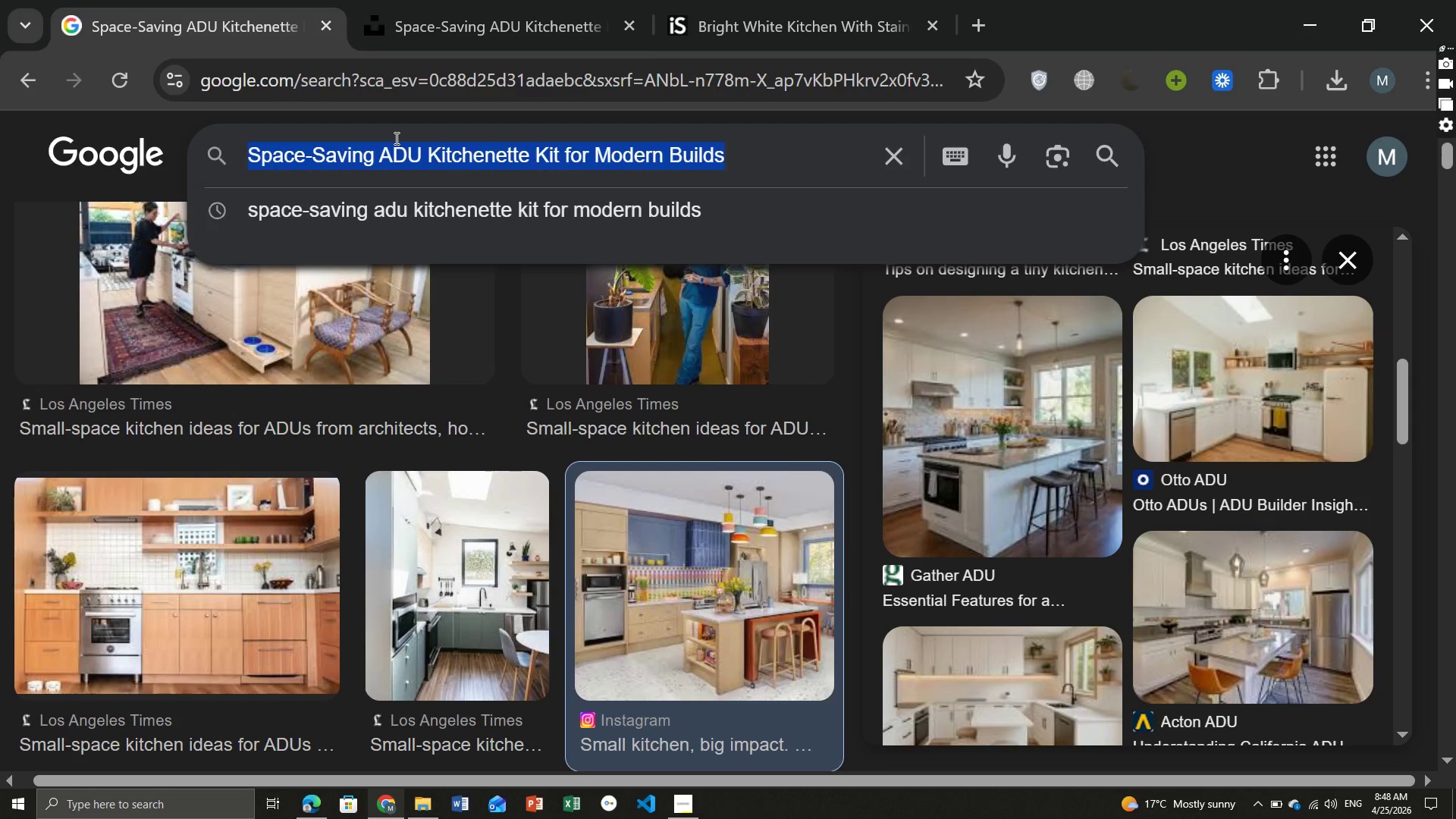 
key(Control+ControlLeft)
 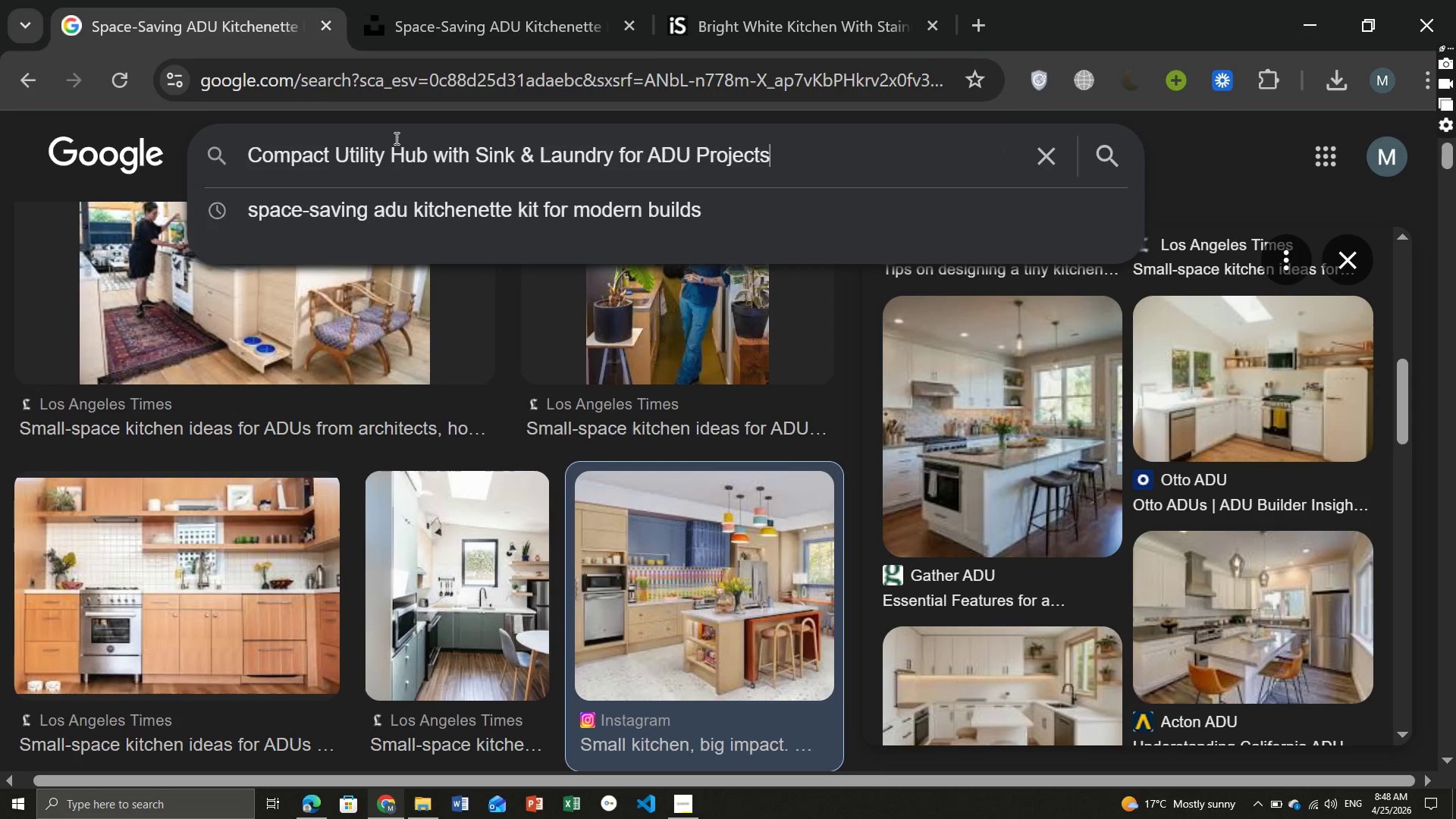 
key(Control+V)
 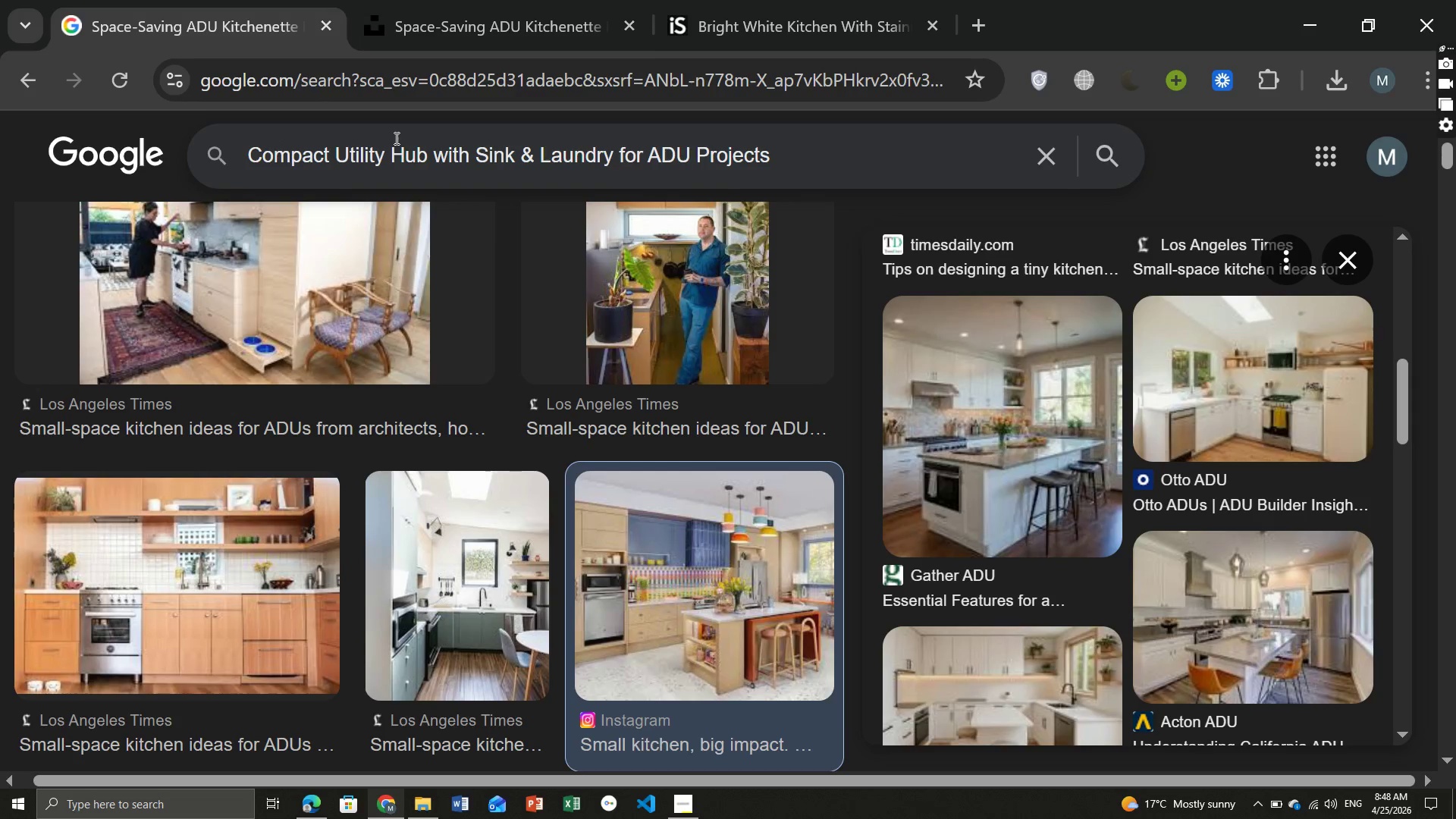 
key(Enter)
 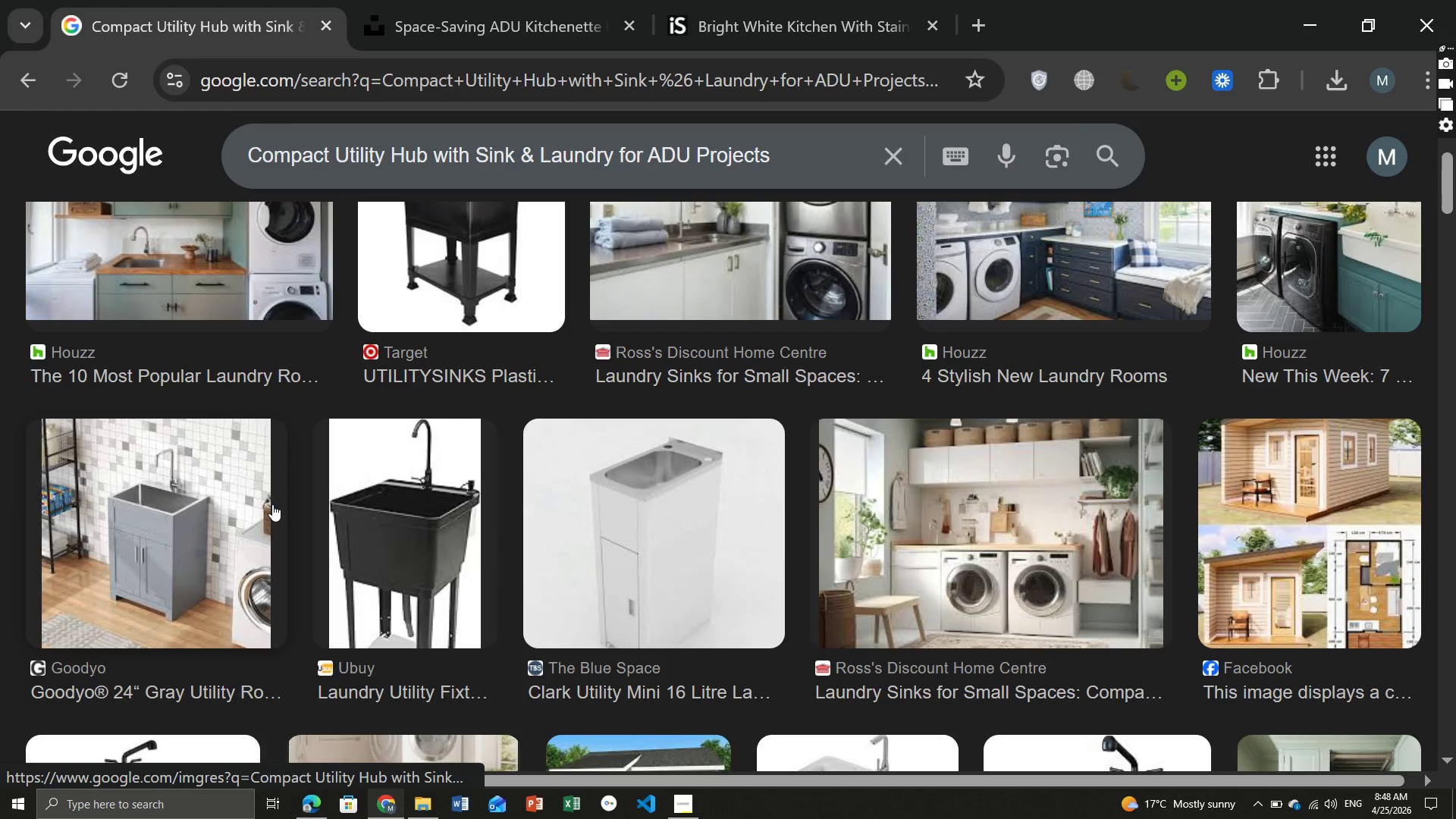 
wait(18.45)
 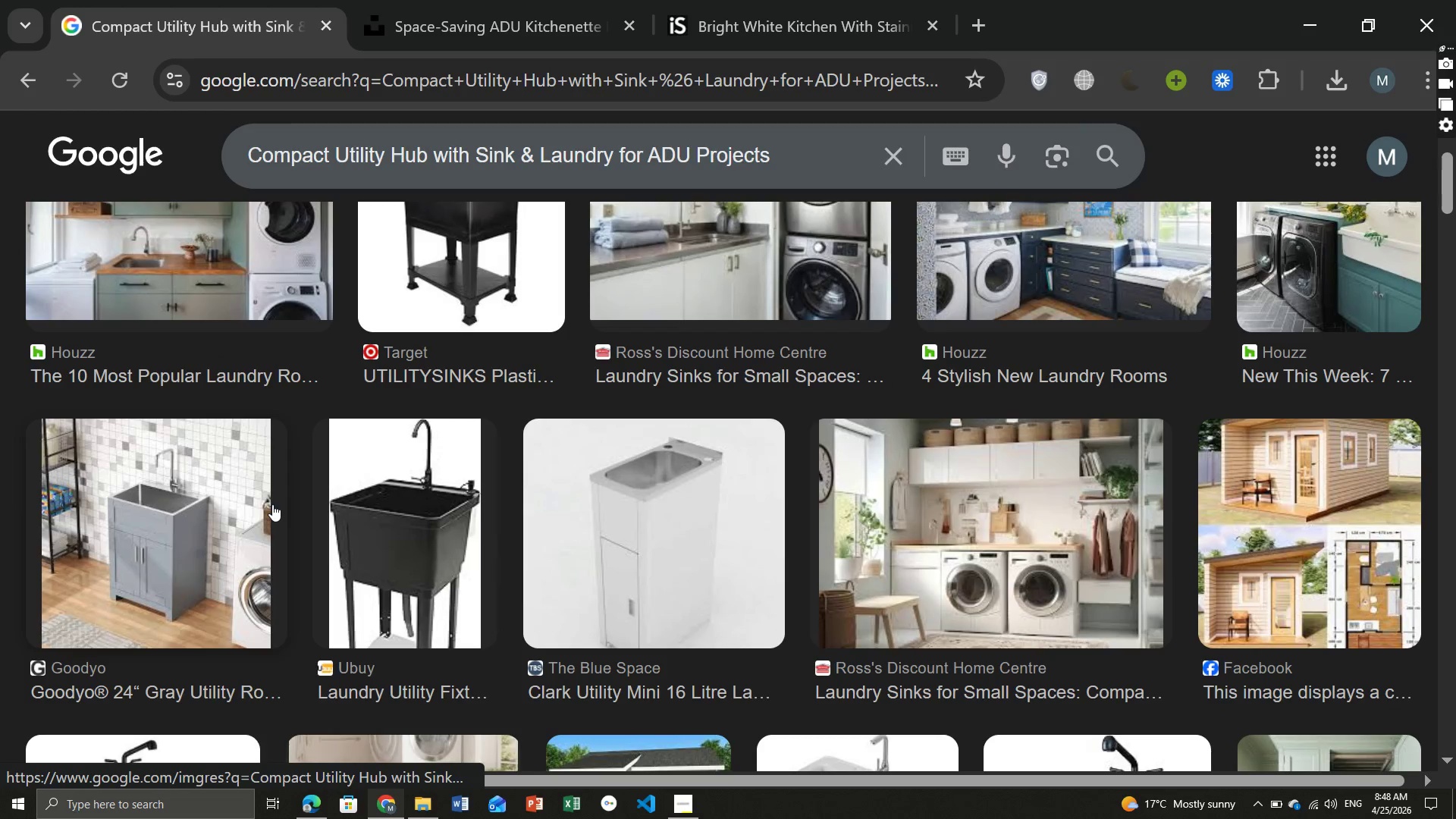 
left_click([366, 565])
 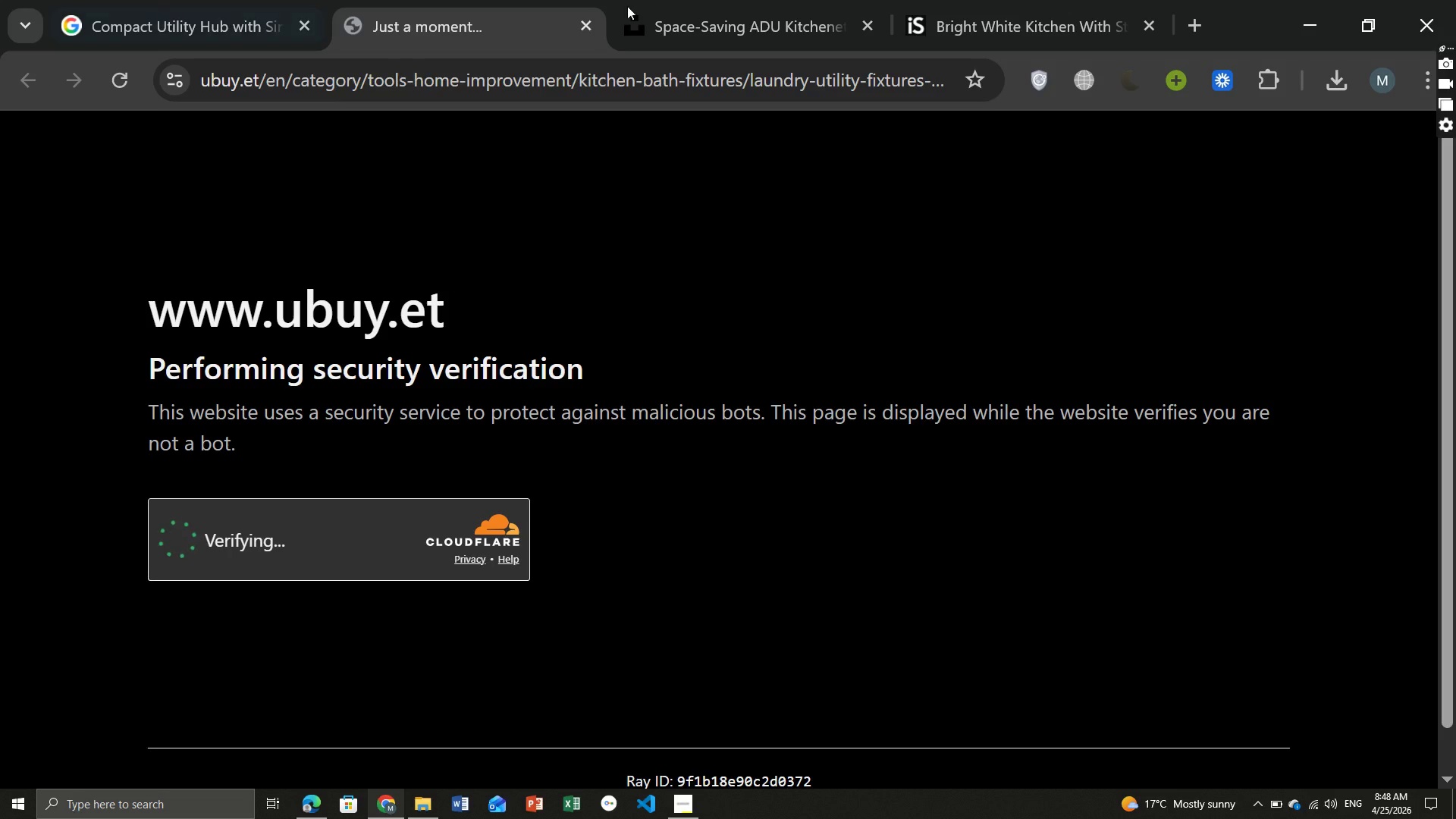 
wait(6.7)
 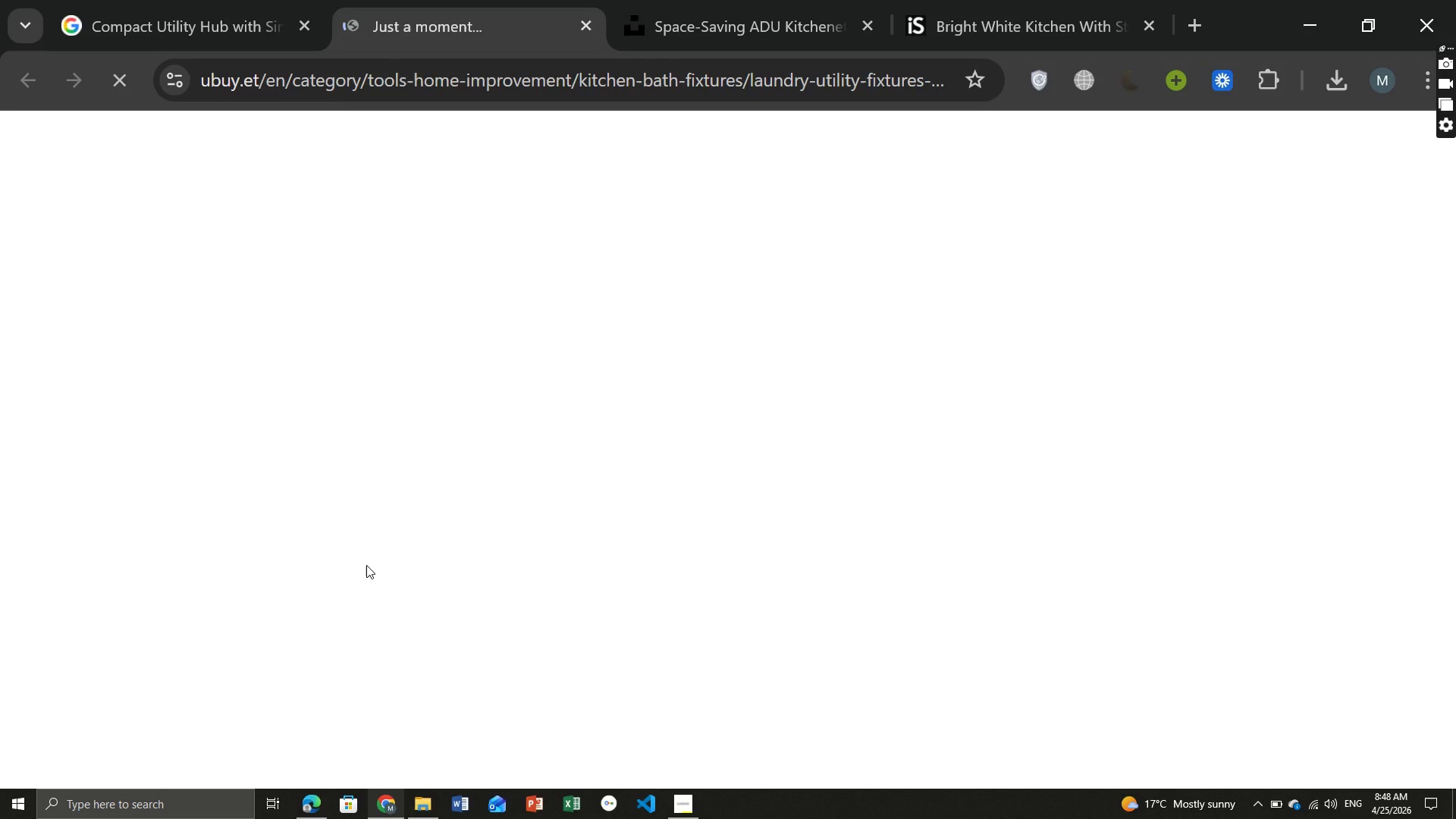 
left_click([868, 22])
 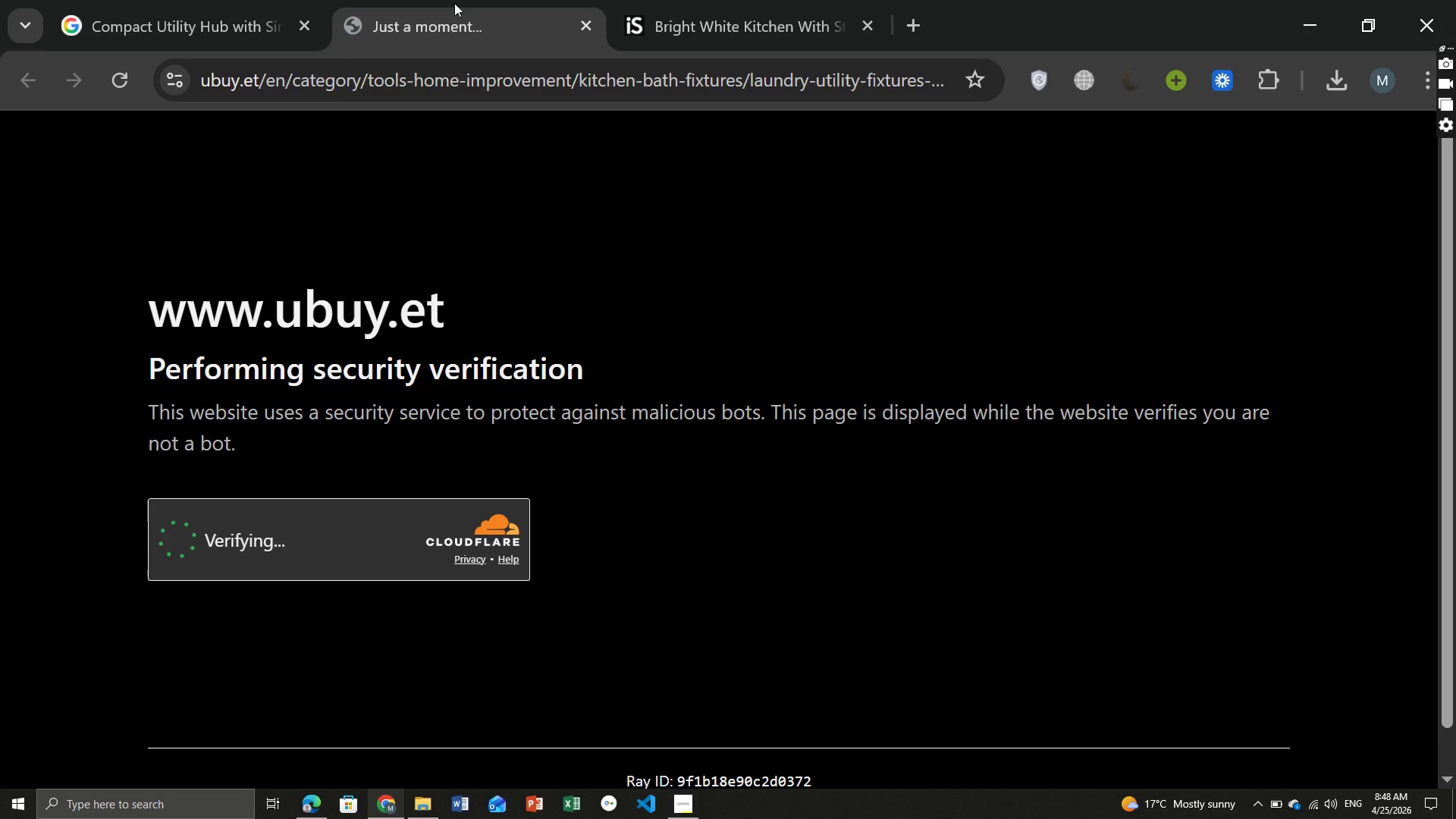 
left_click([454, 3])
 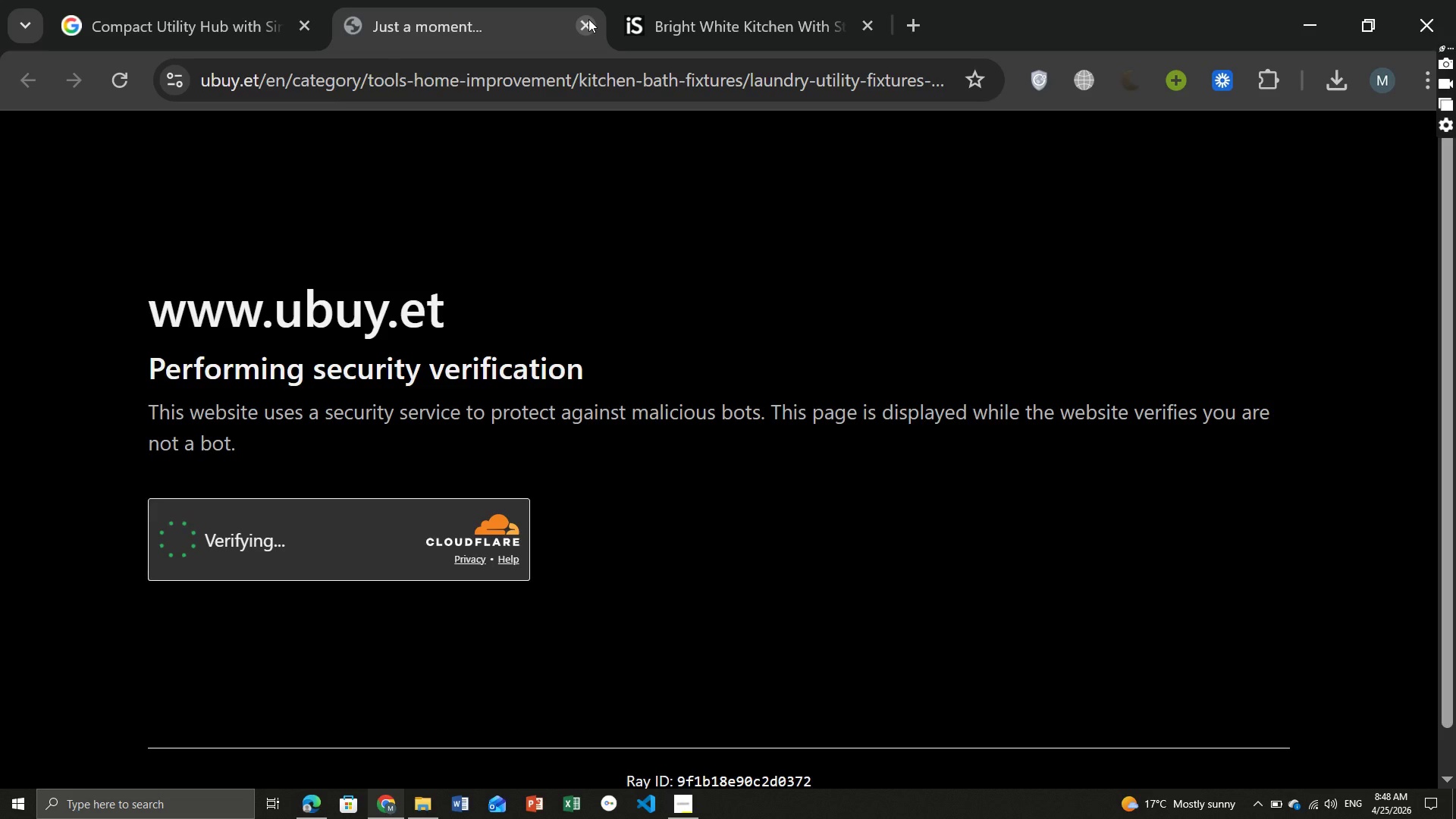 
left_click([588, 19])
 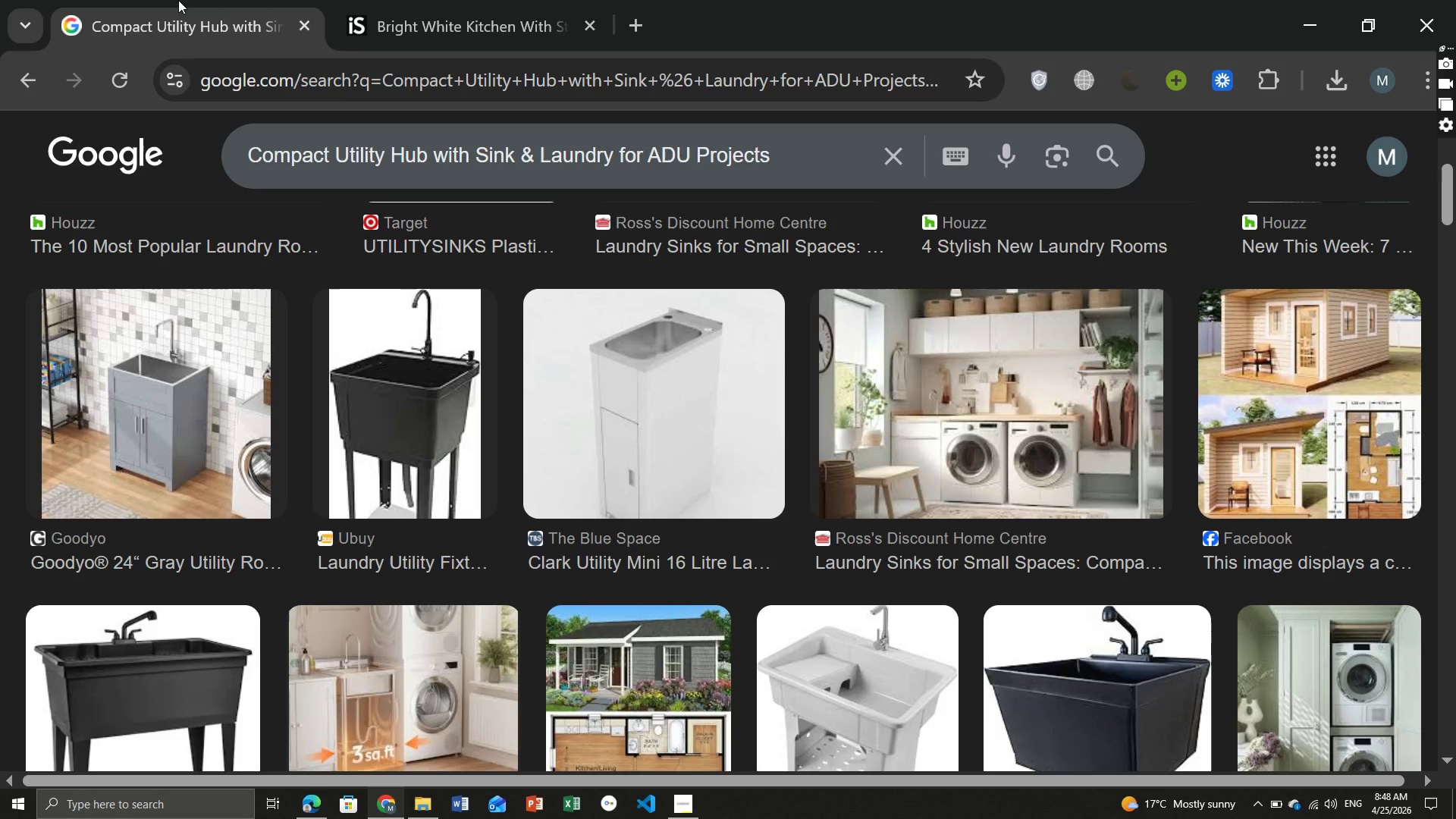 
left_click([178, 0])
 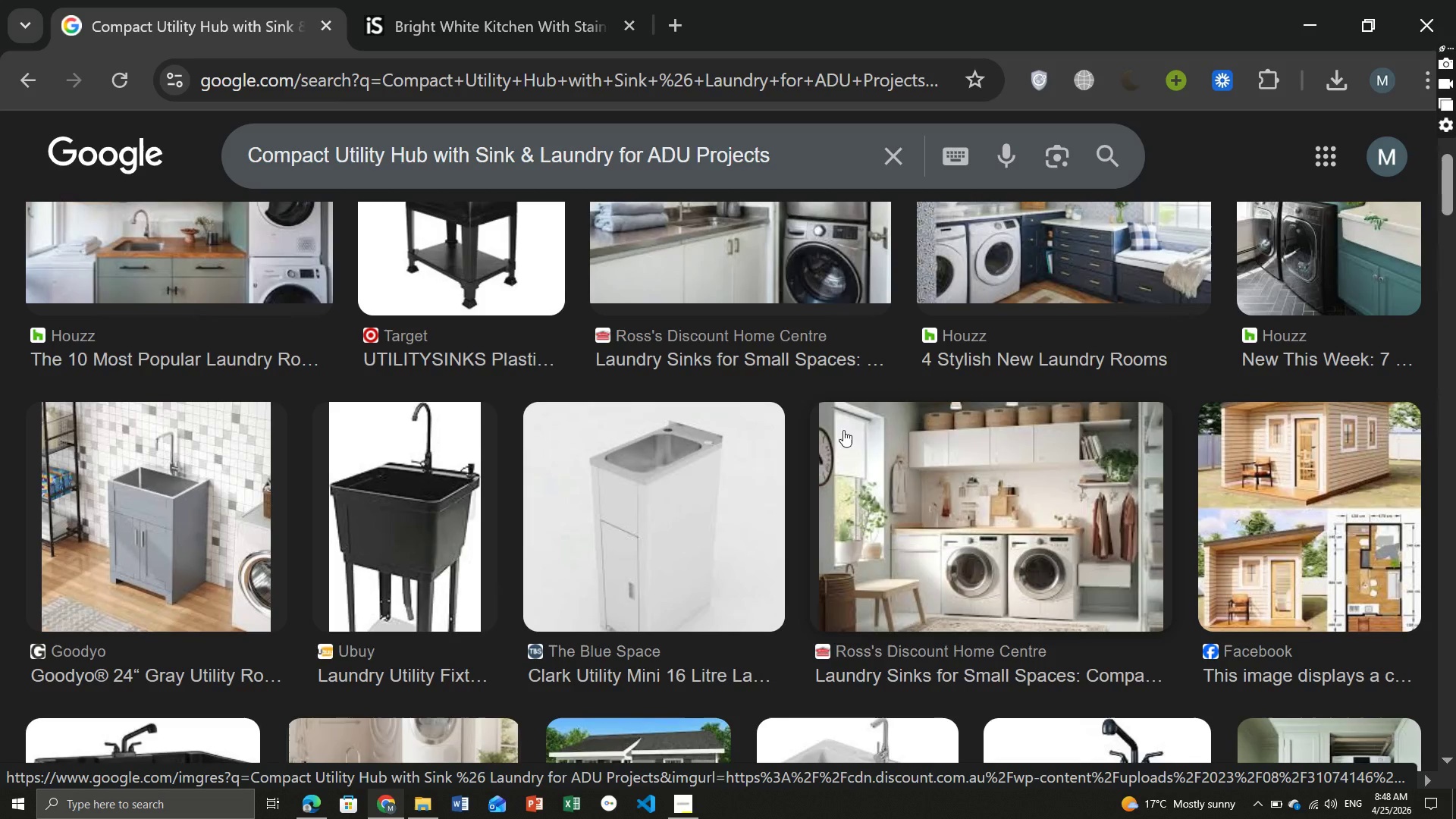 
wait(6.55)
 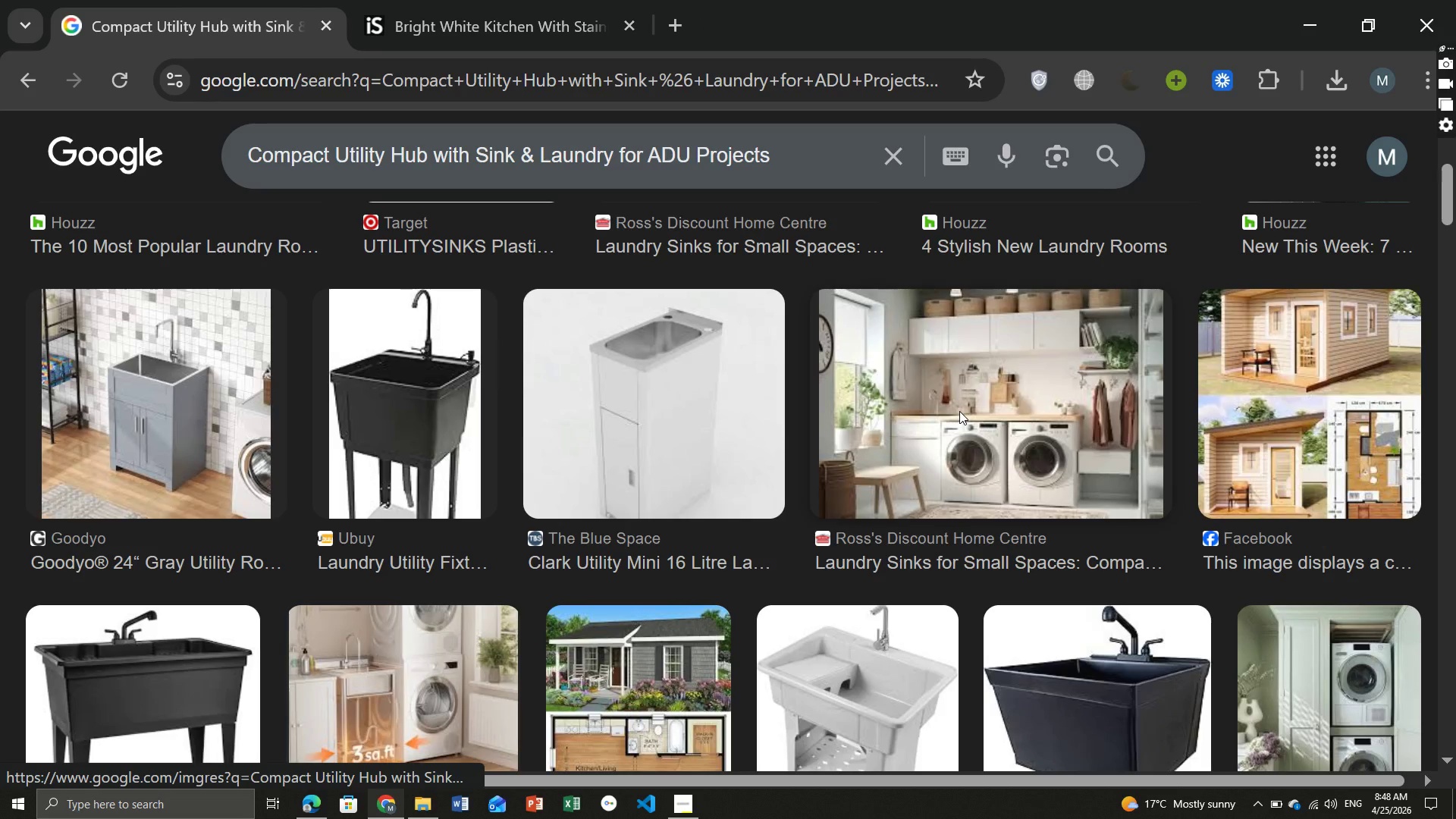 
left_click([399, 472])
 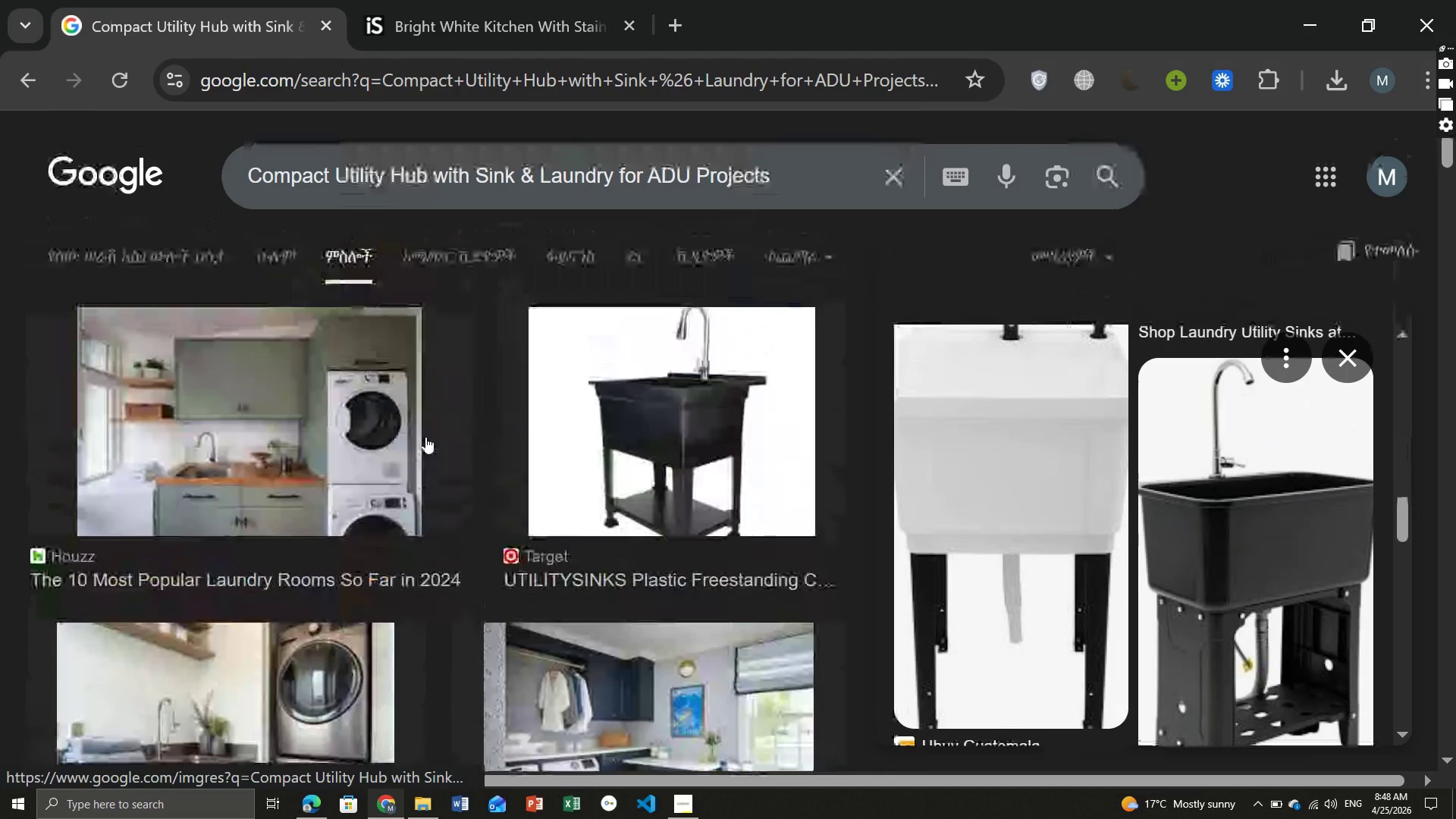 
wait(19.39)
 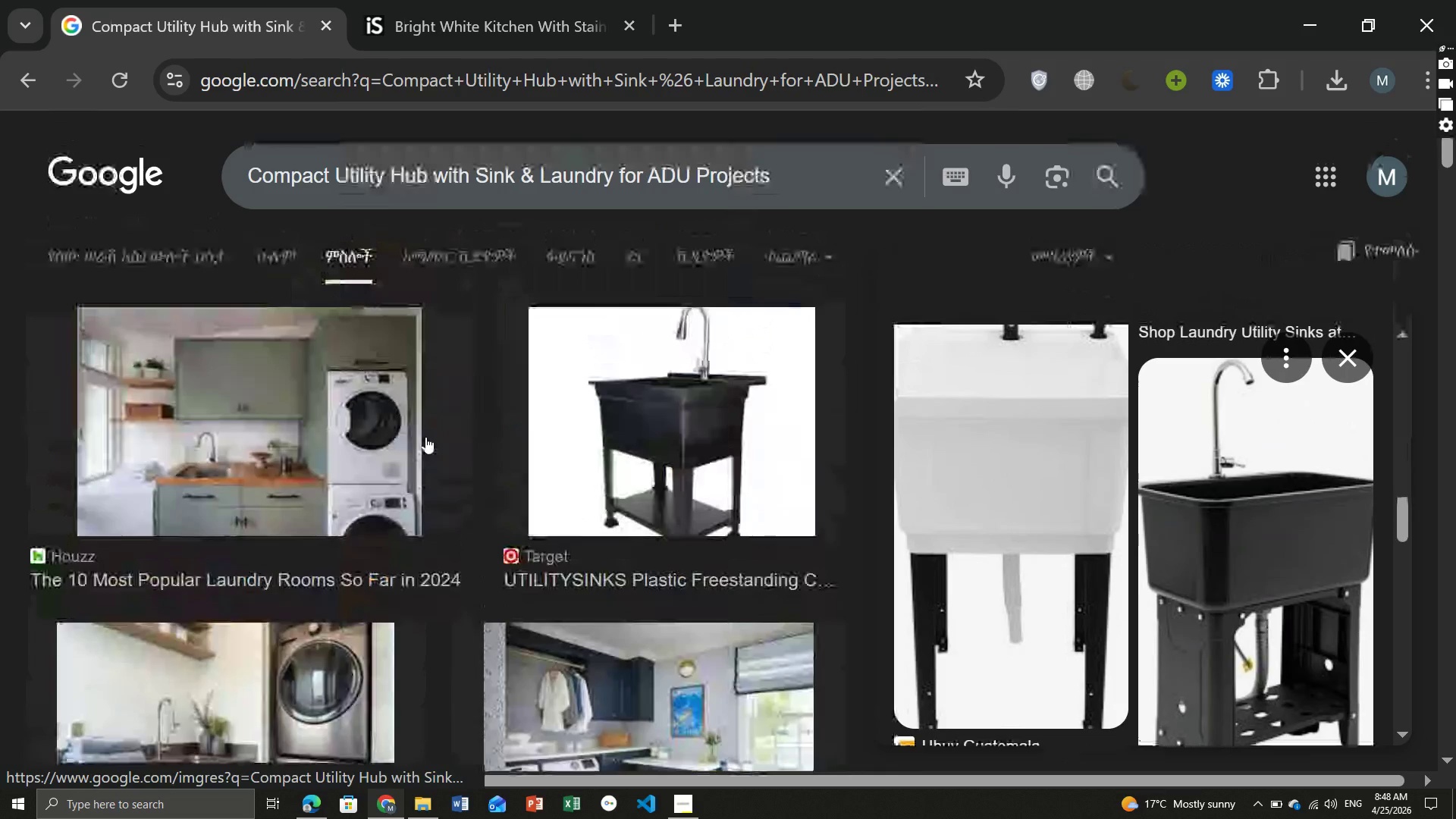 
left_click([678, 397])
 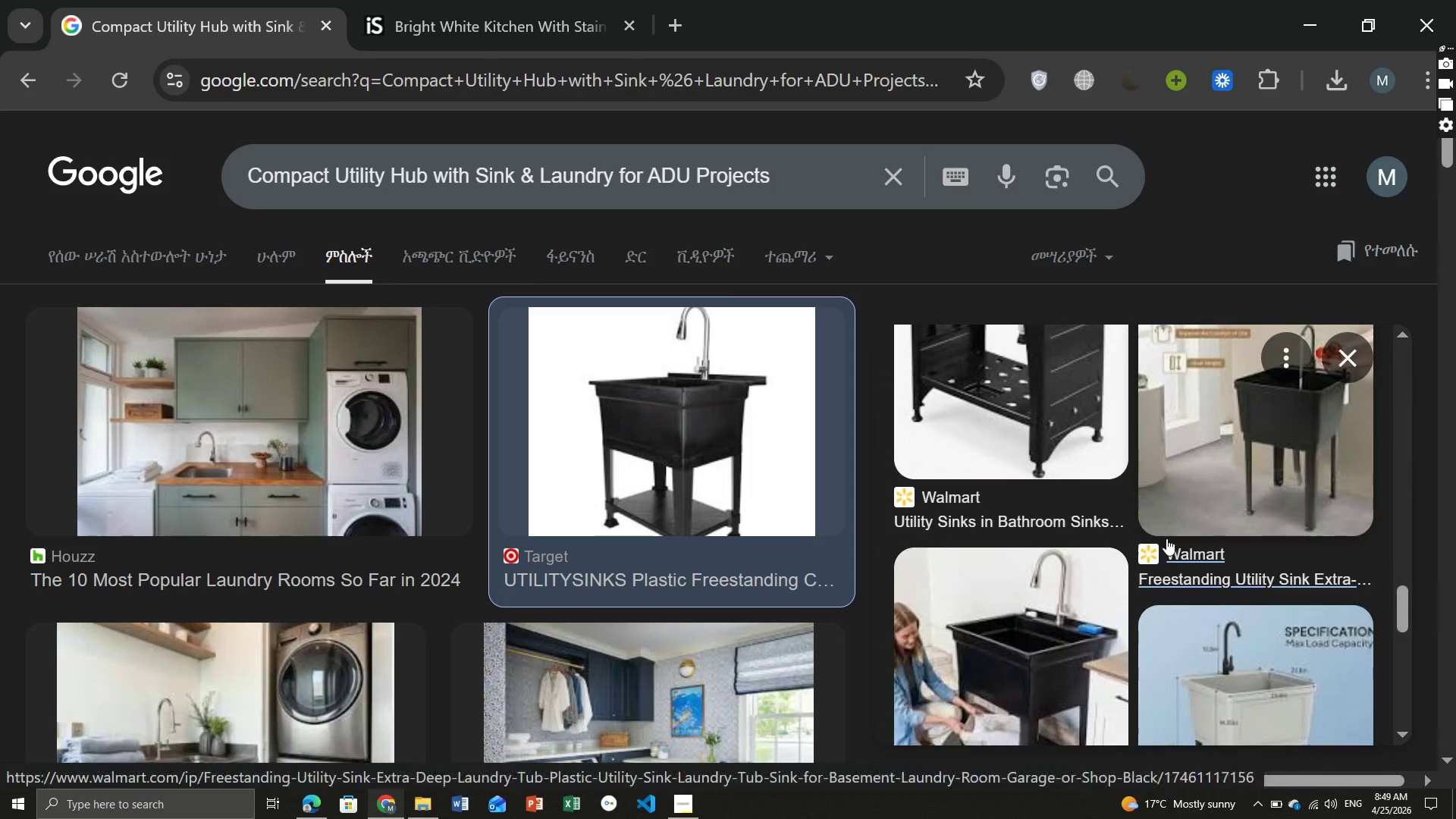 
wait(16.66)
 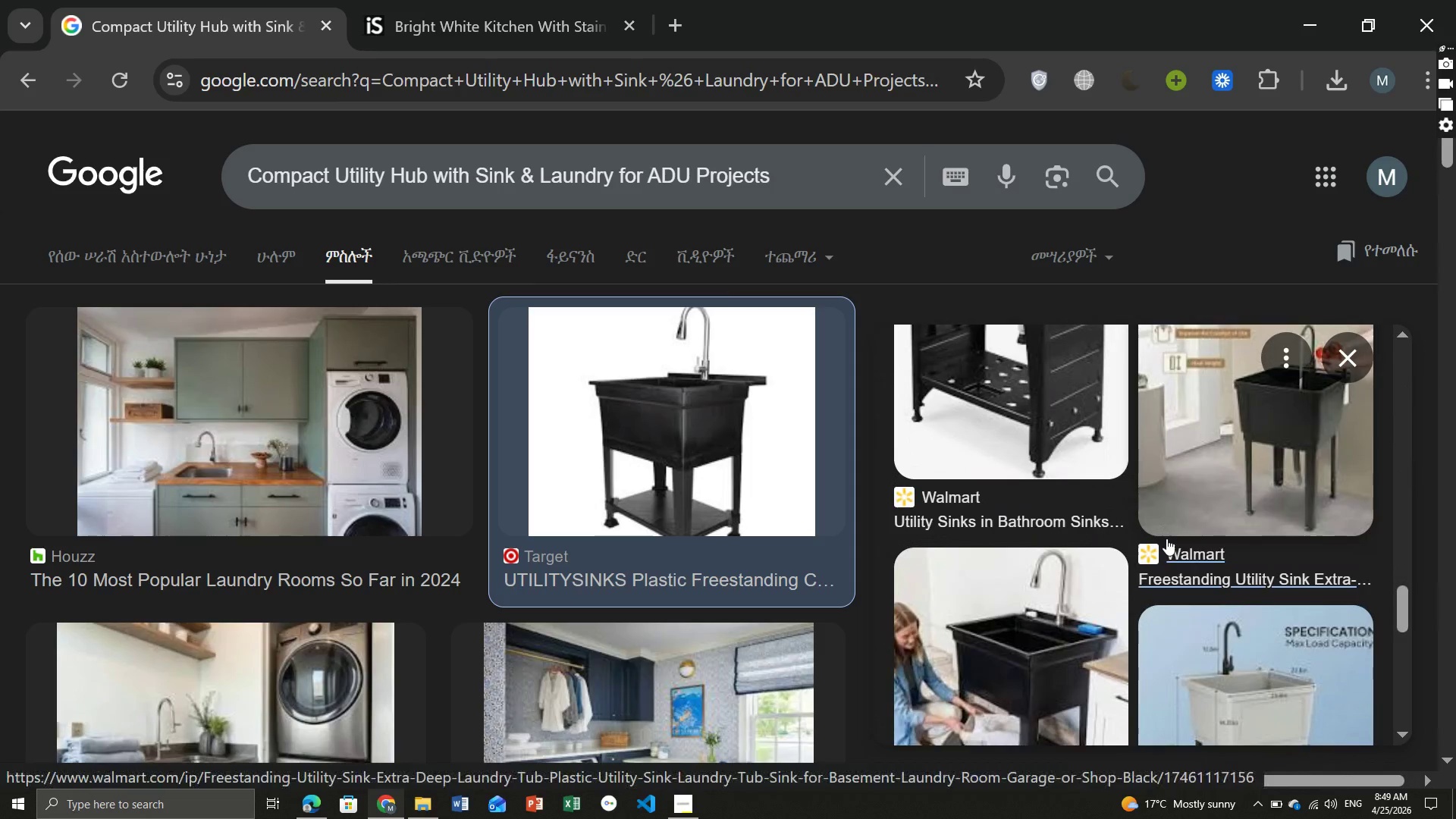 
mouse_move([575, 440])
 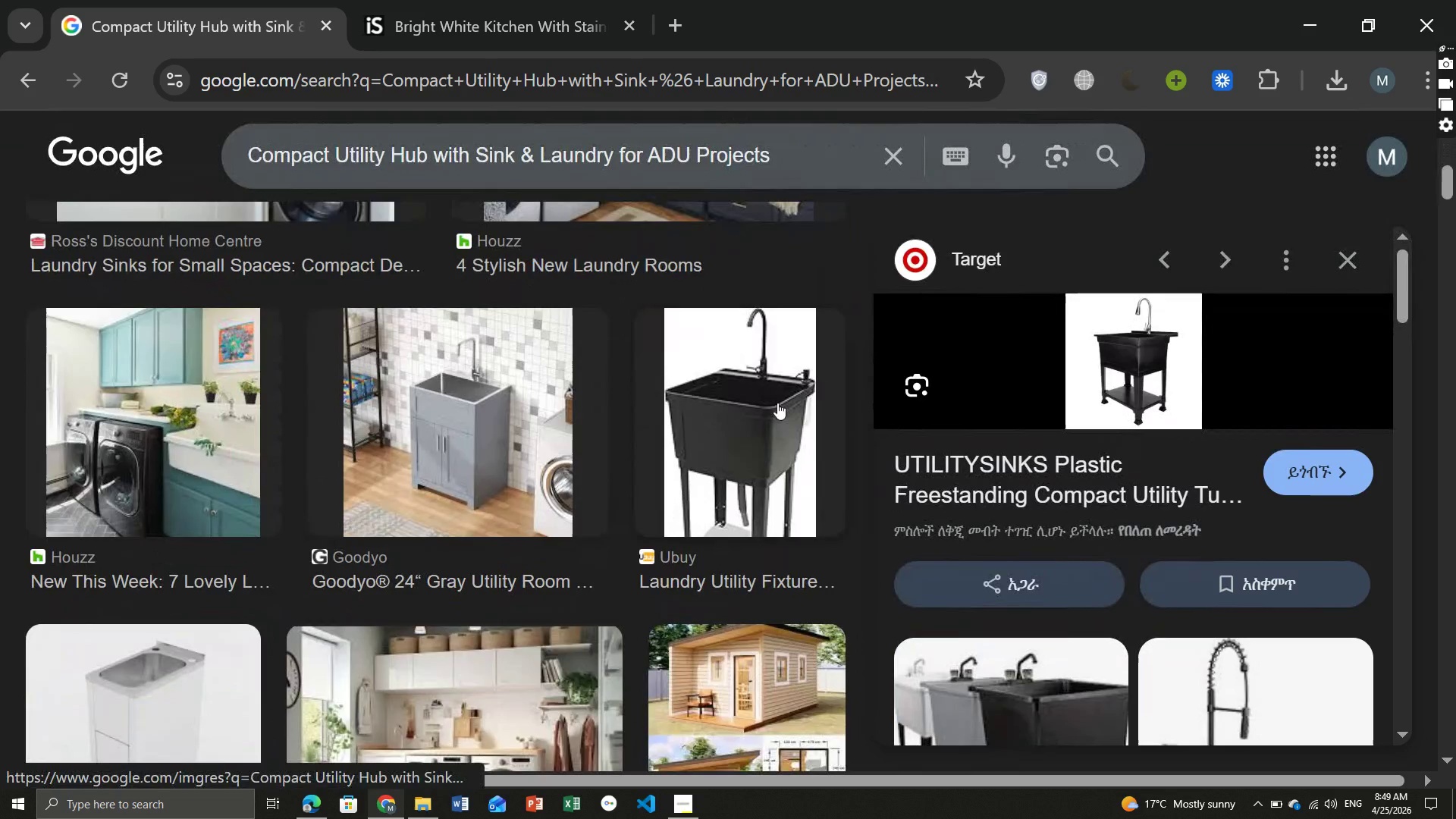 
left_click([773, 406])
 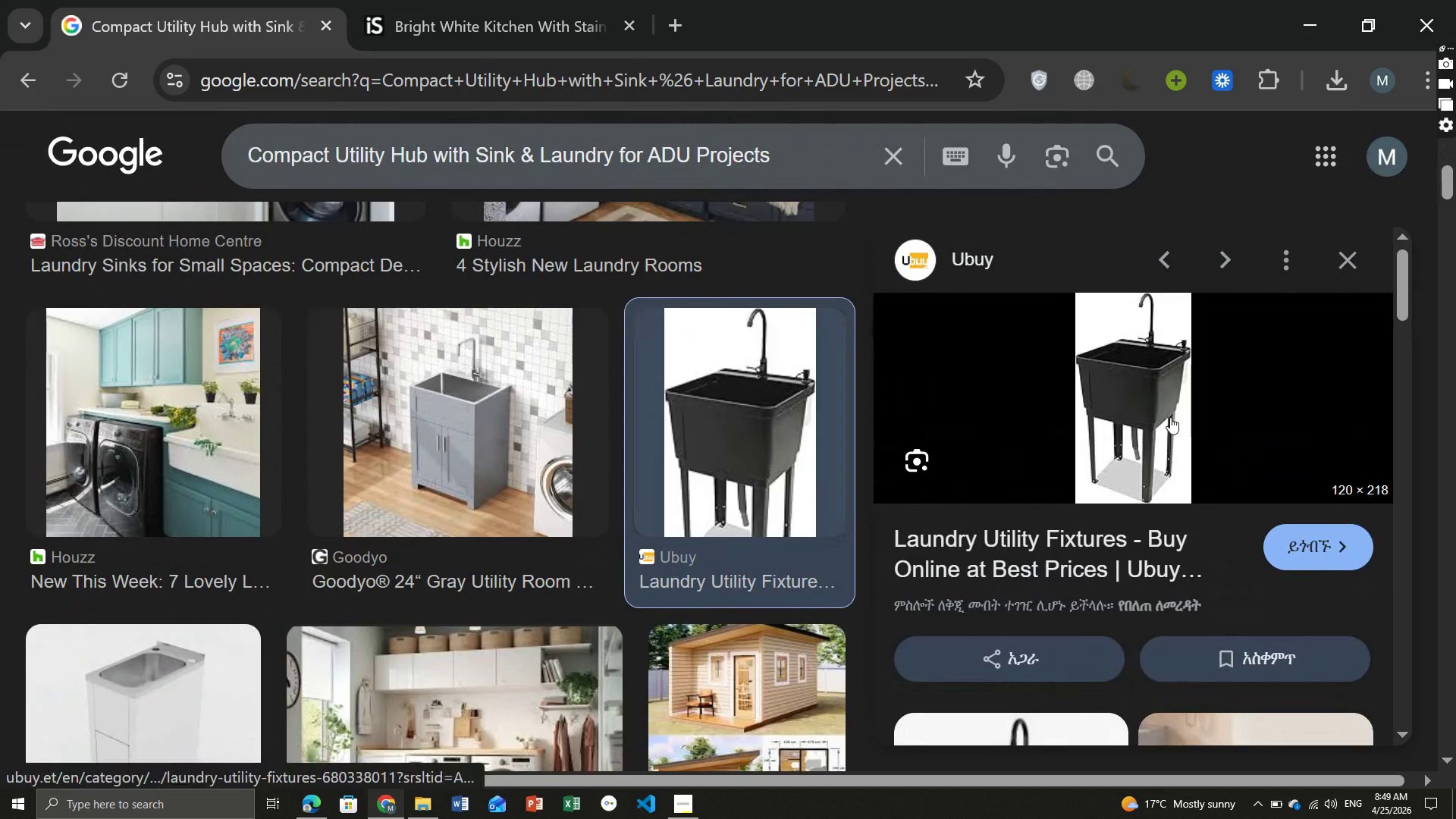 
right_click([1170, 417])
 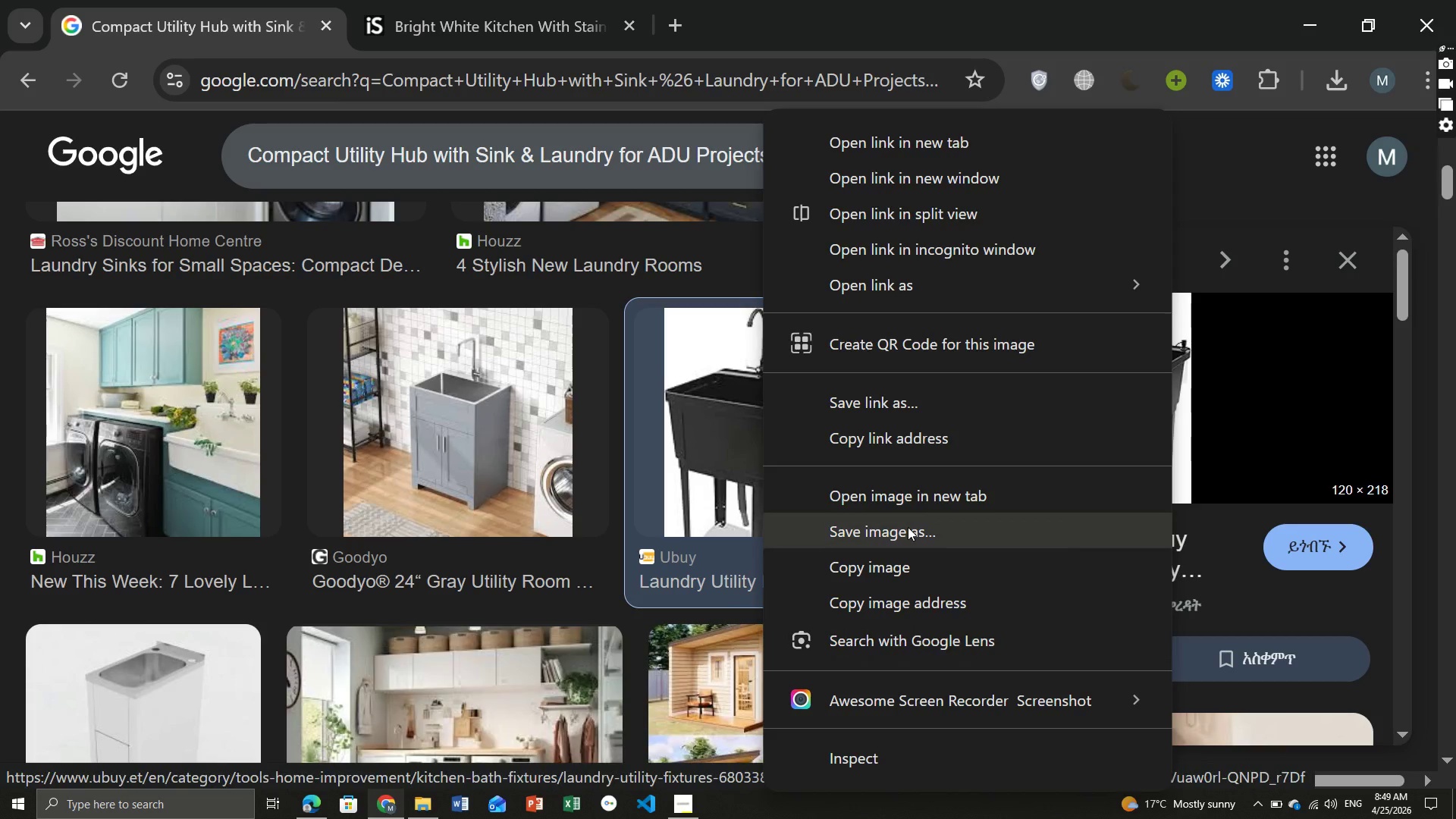 
left_click([908, 527])
 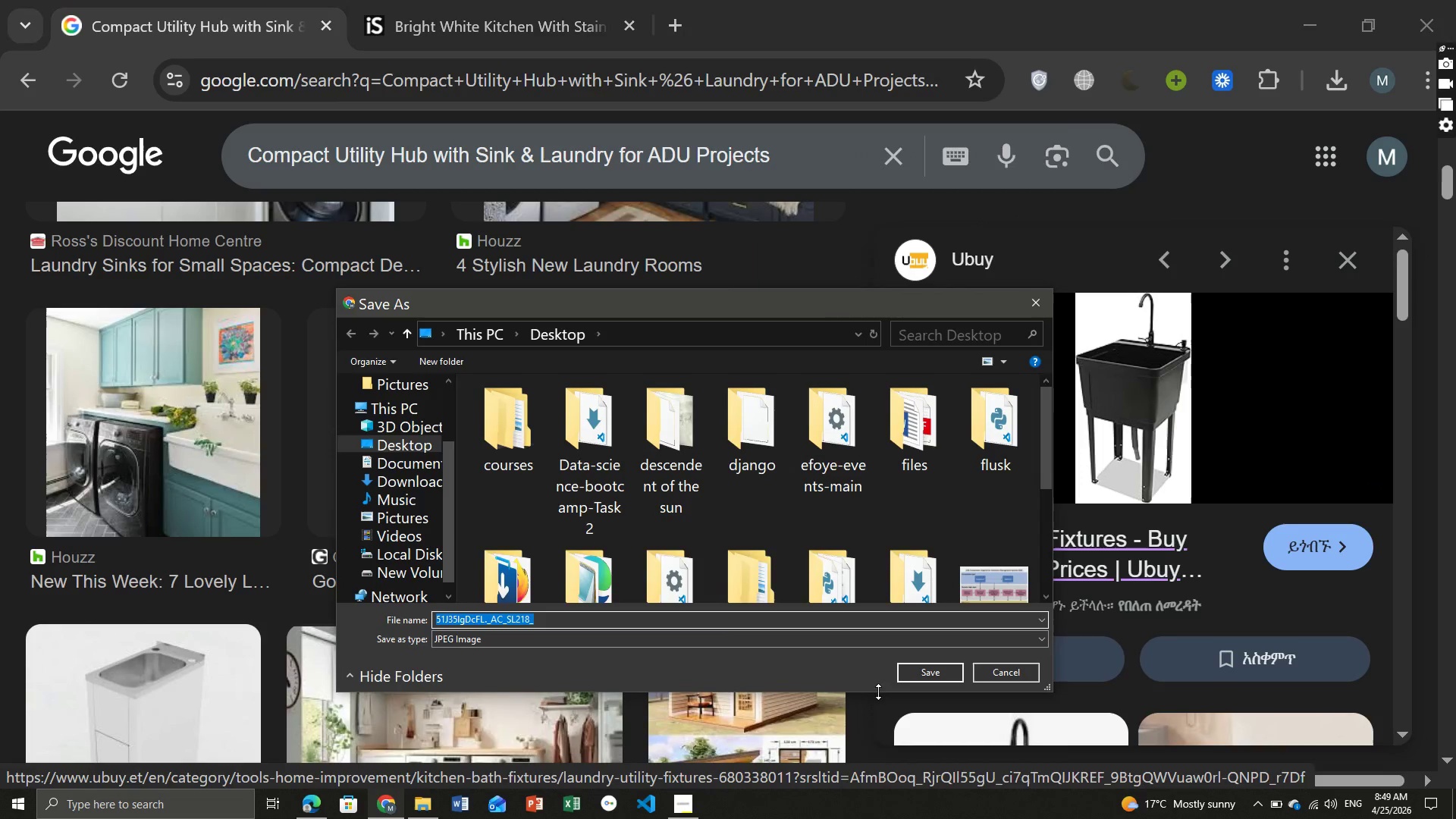 
left_click([931, 677])
 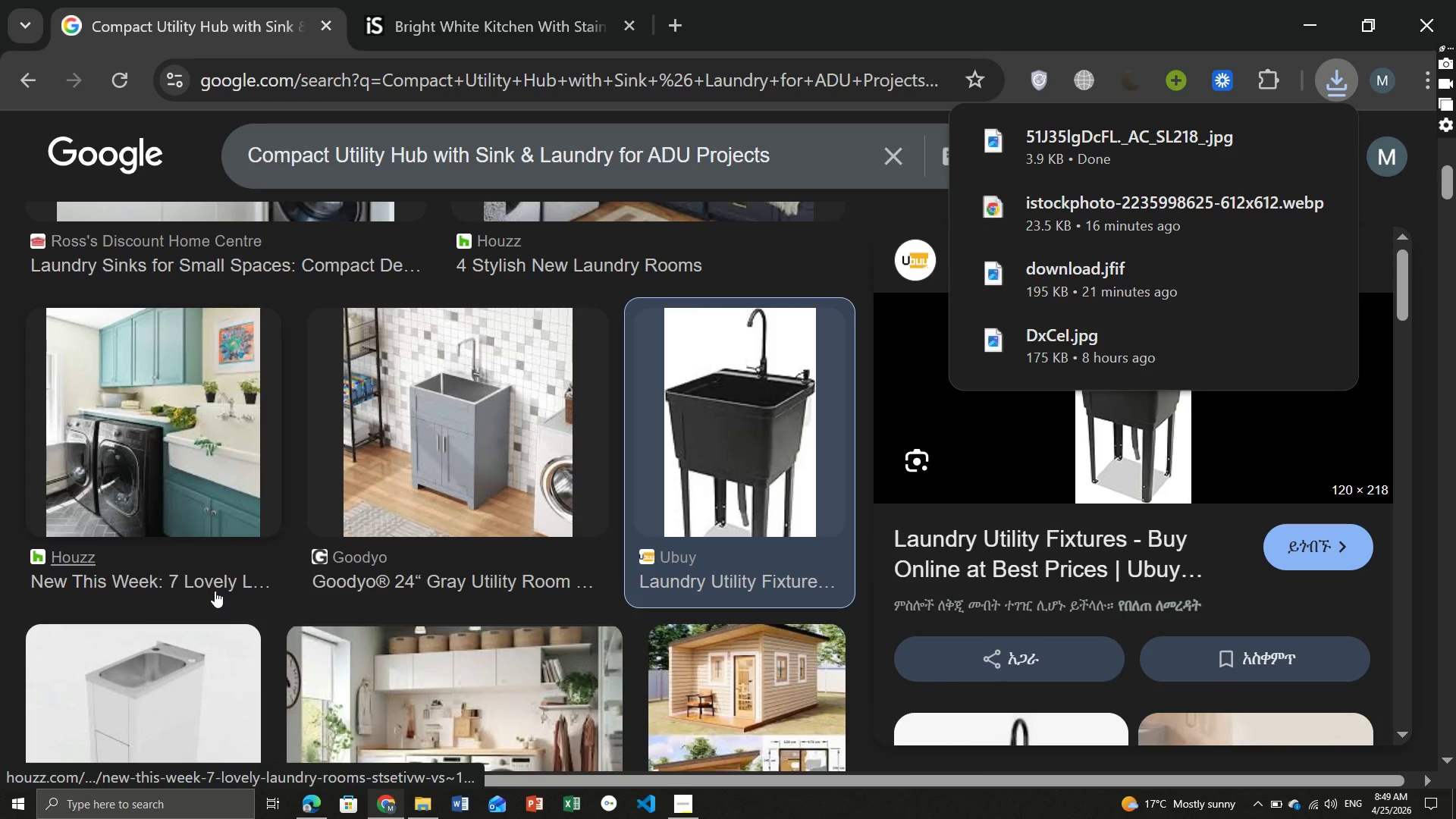 
left_click([307, 811])
 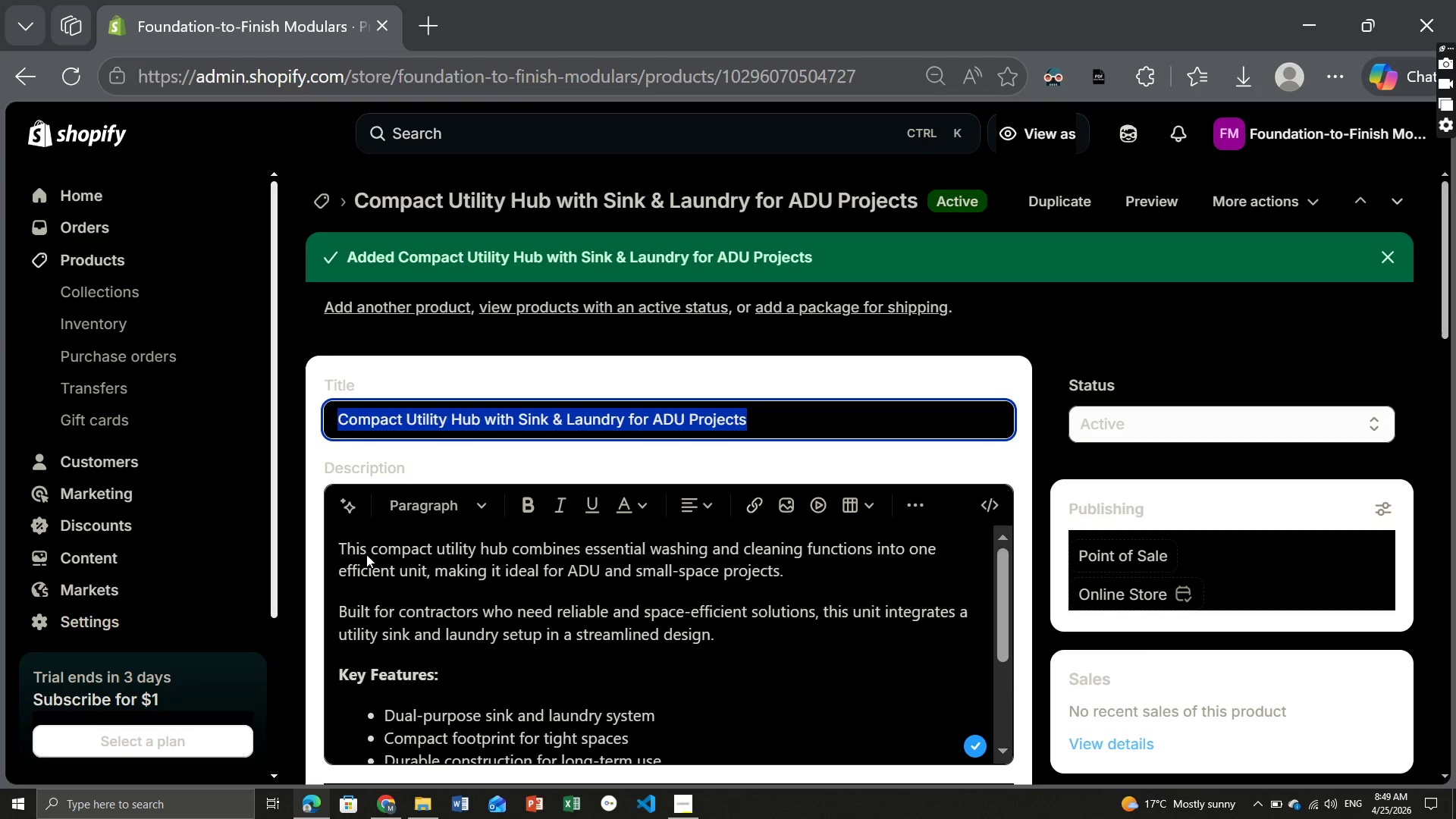 
mouse_move([585, 612])
 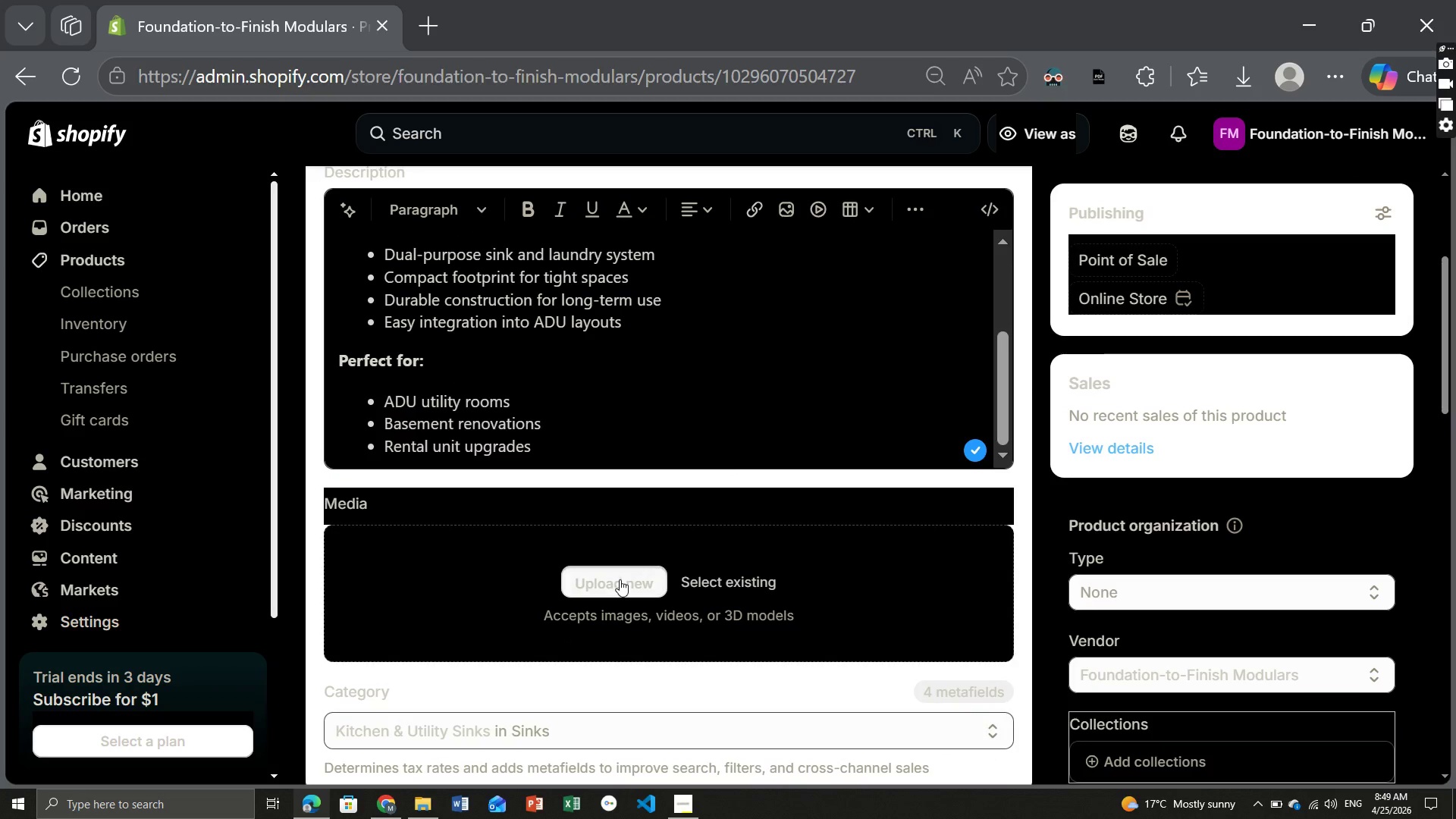 
left_click([620, 579])
 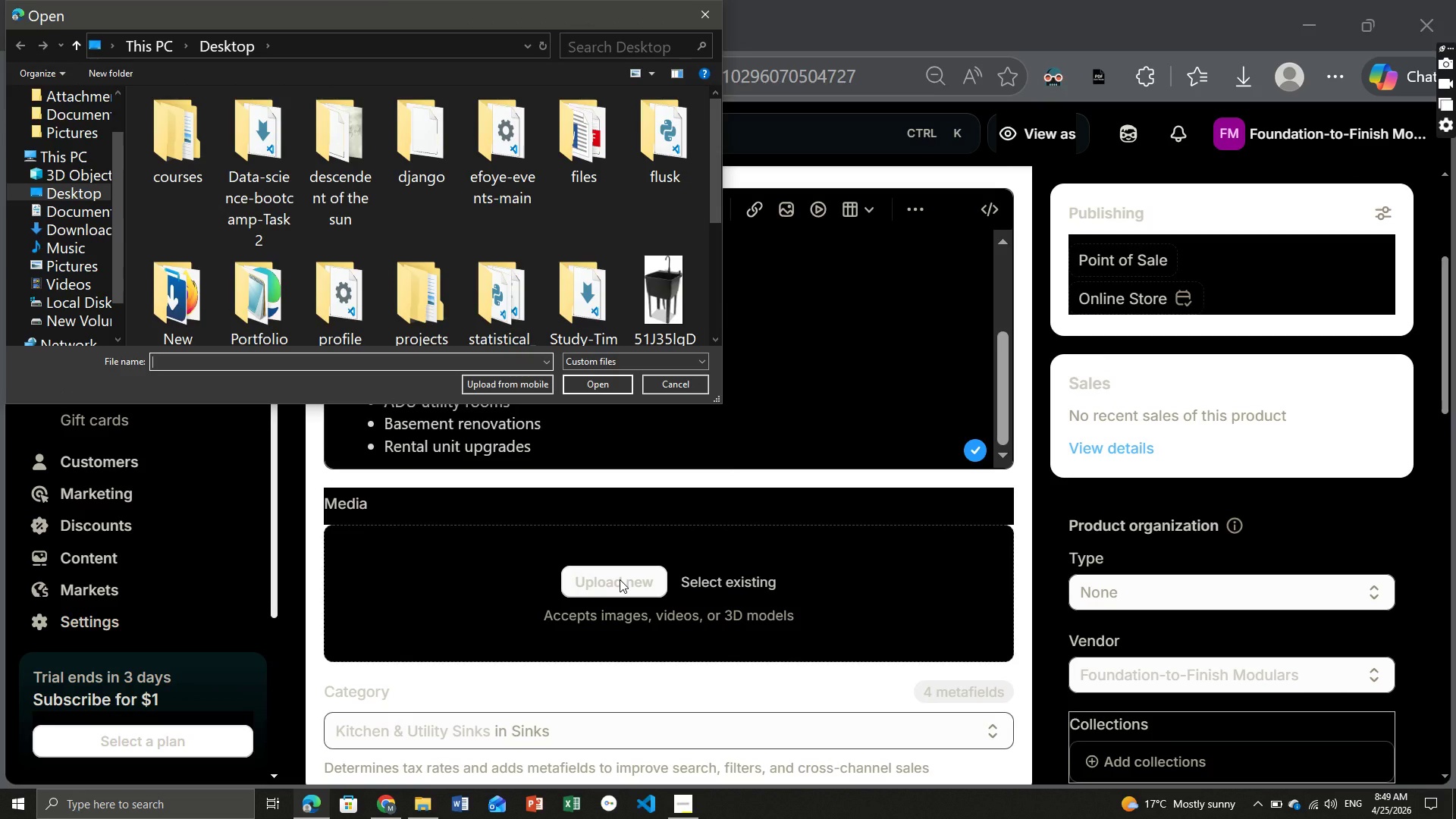 
wait(5.19)
 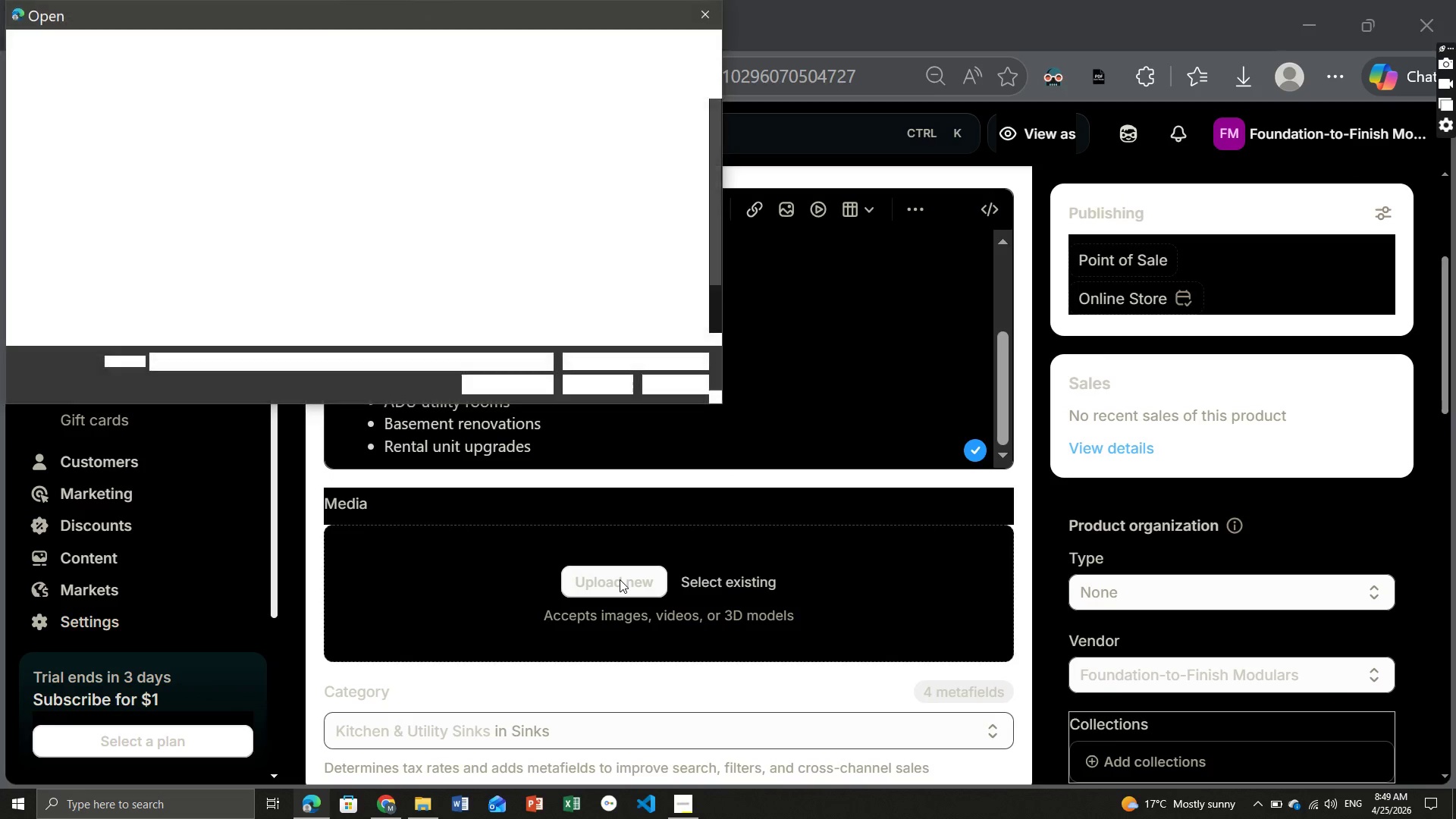 
left_click([663, 299])
 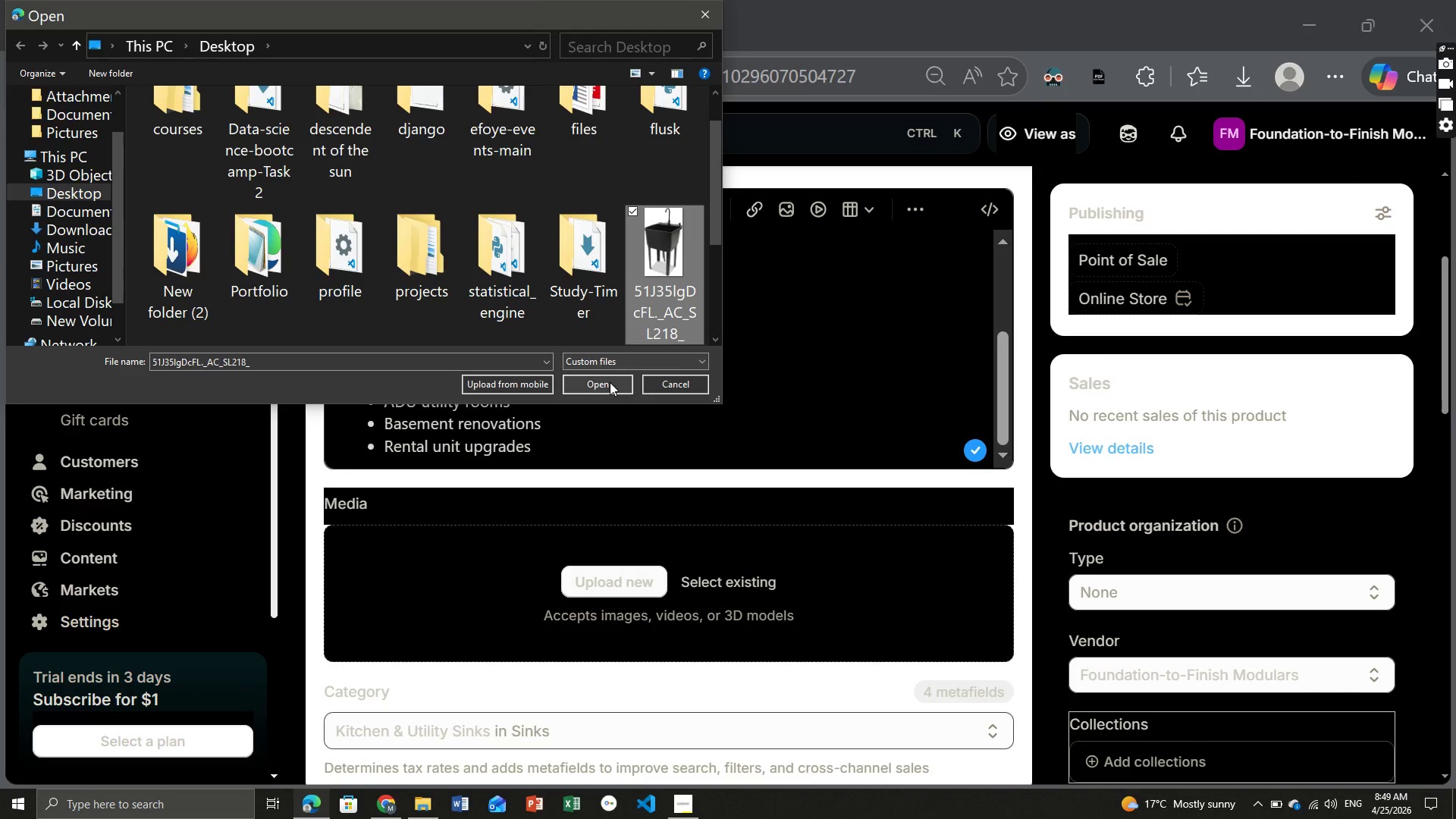 
left_click([610, 382])
 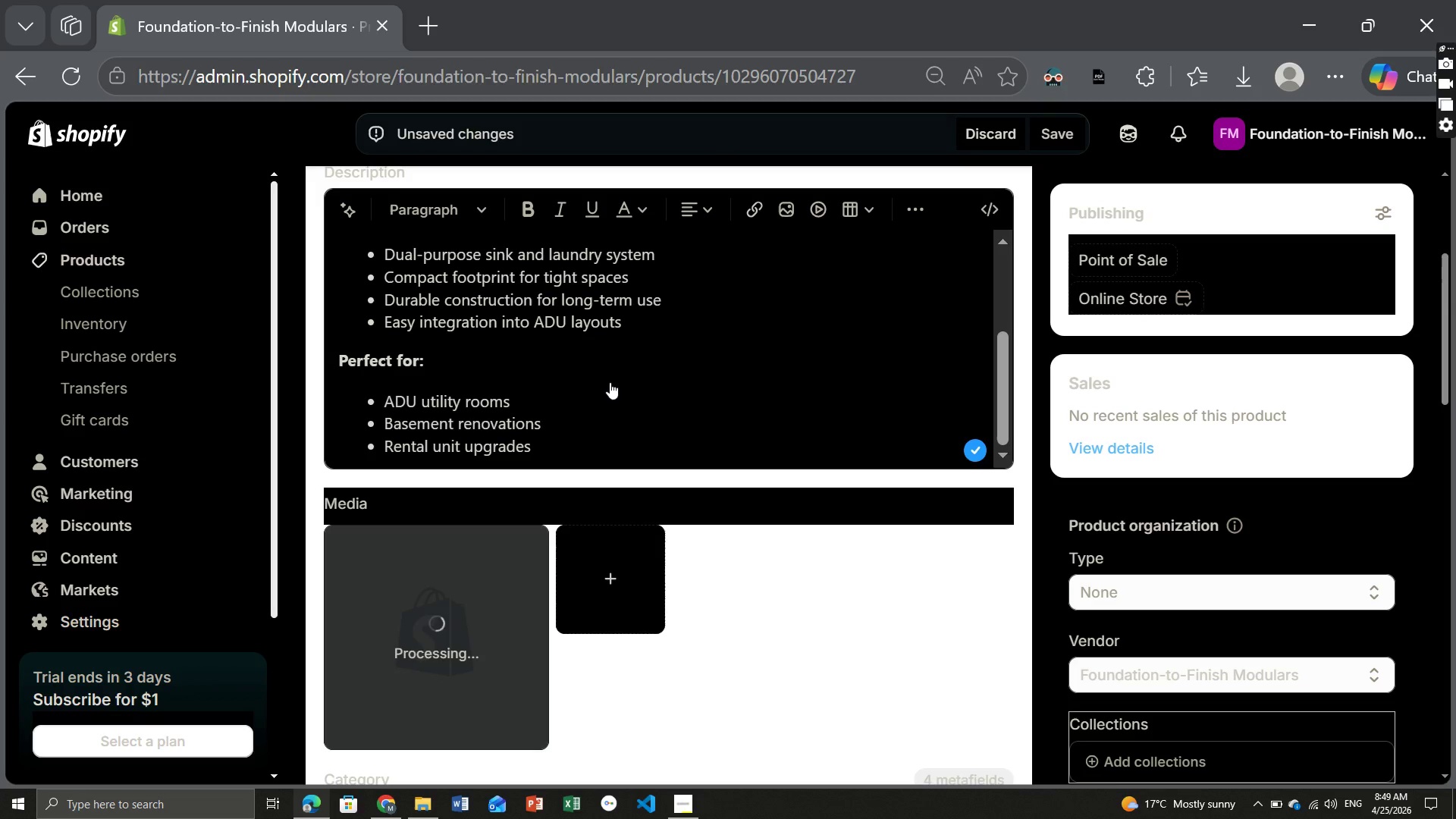 
wait(11.01)
 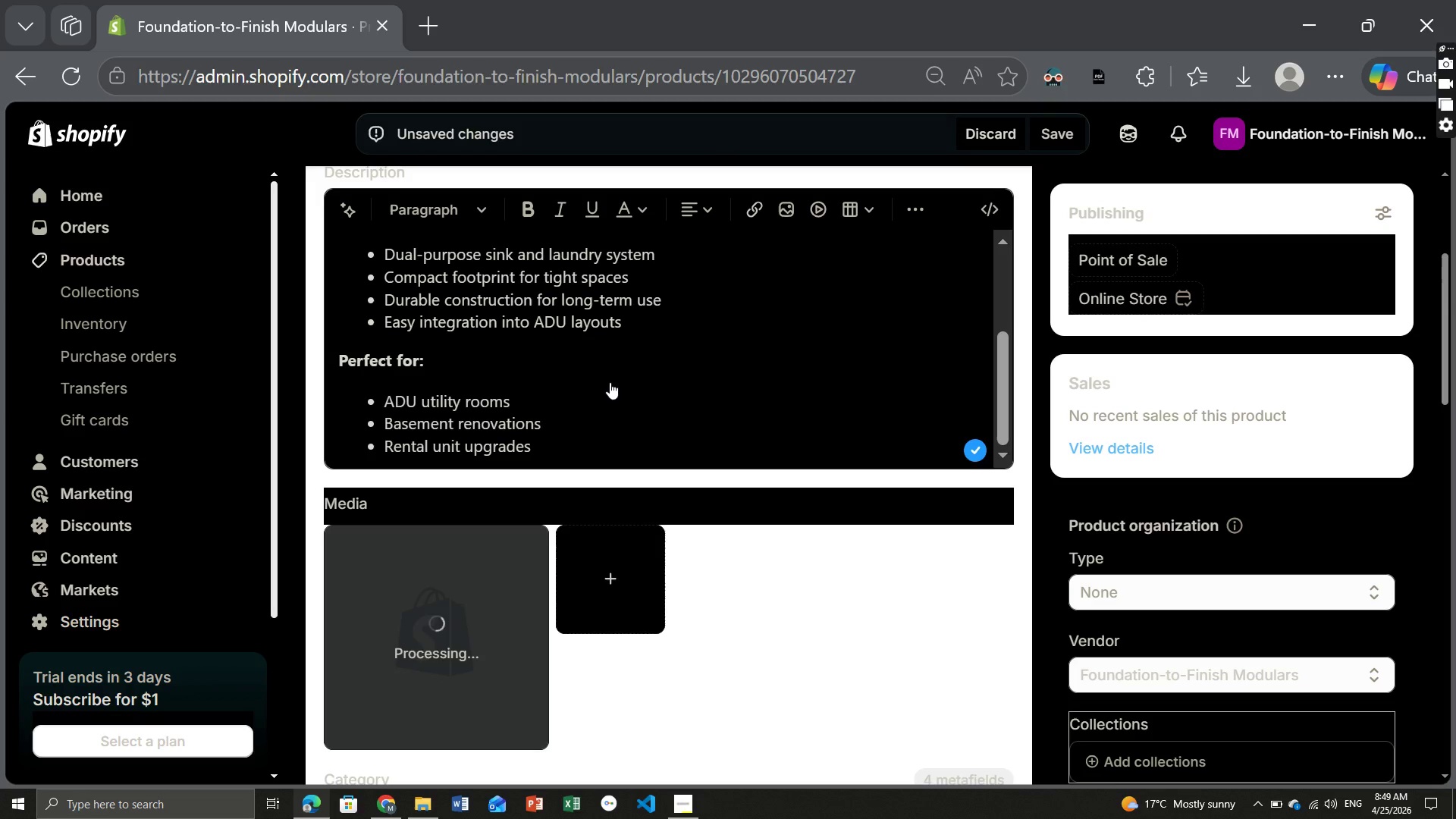 
left_click([469, 615])
 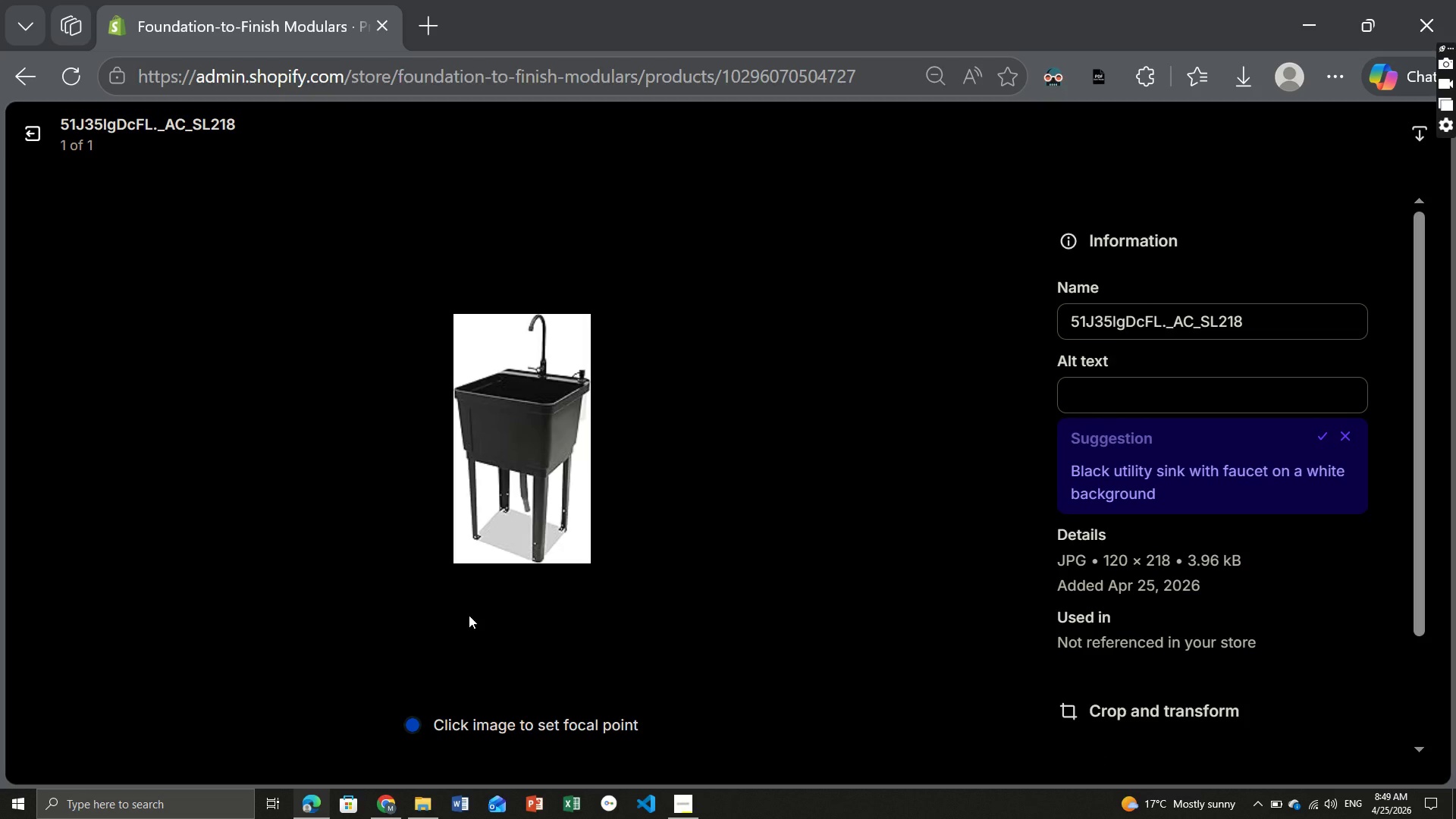 
wait(7.08)
 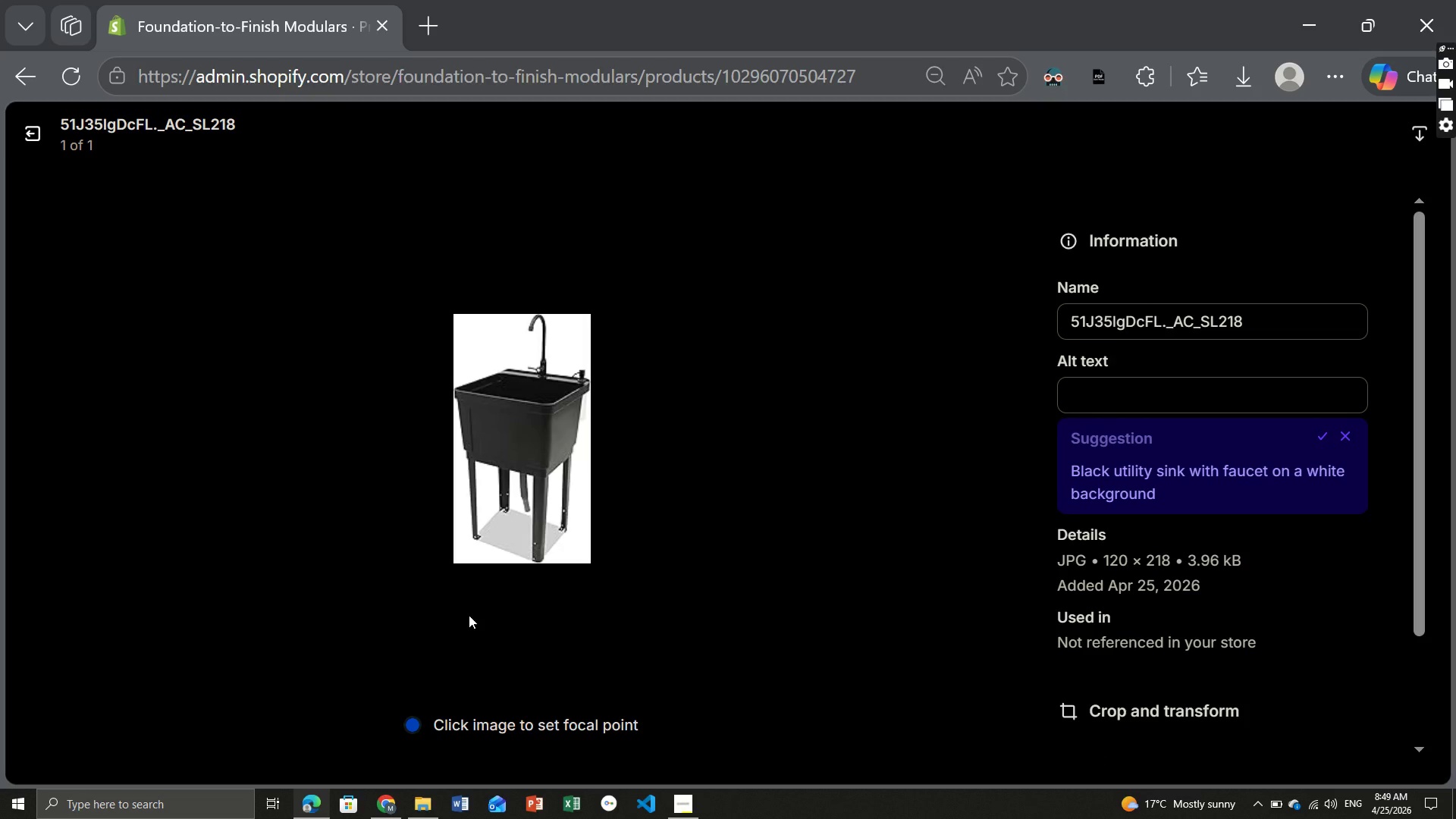 
left_click([1108, 398])
 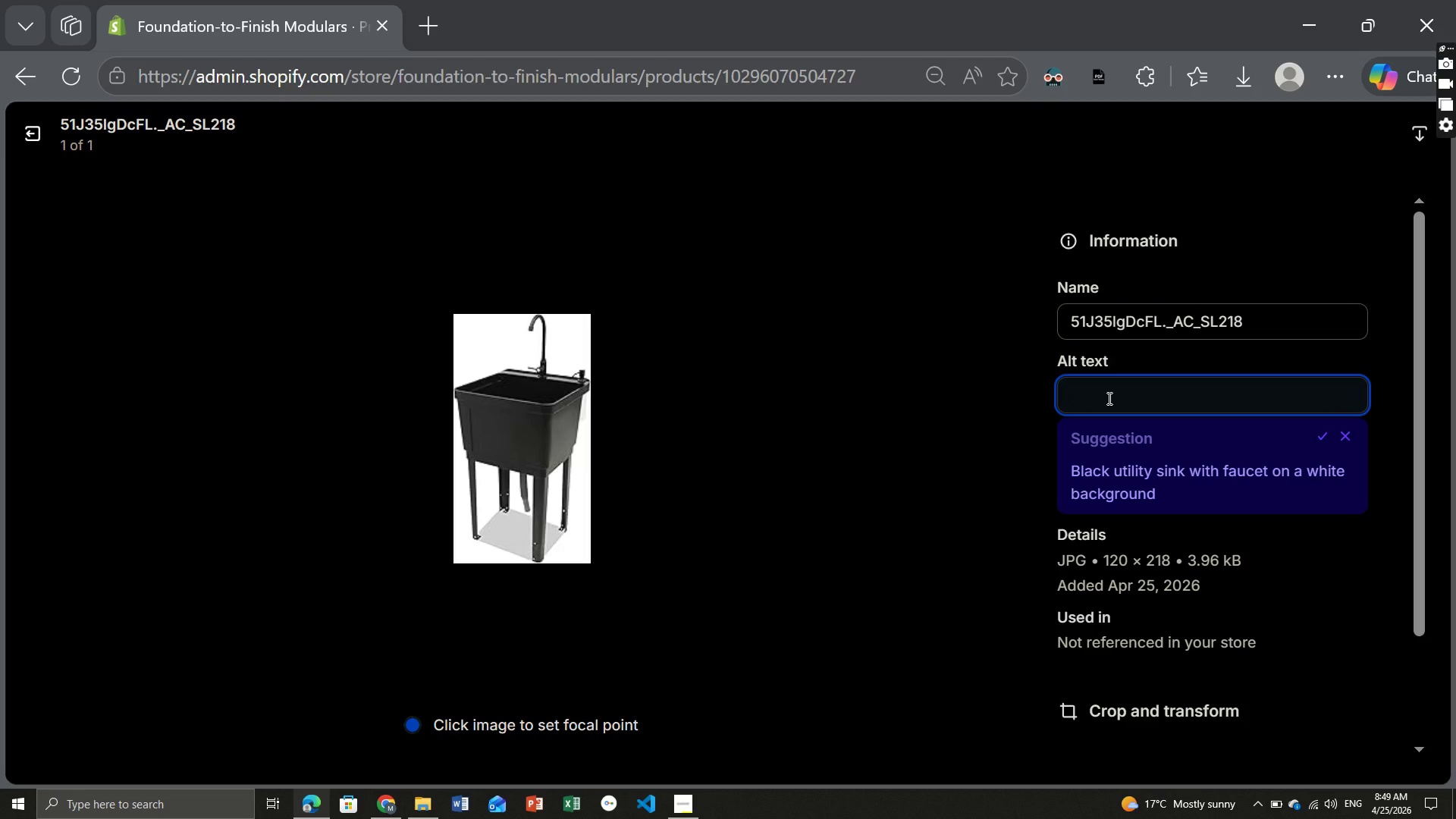 
type(Compact utility hub sink laundary ADU samll space unit)
 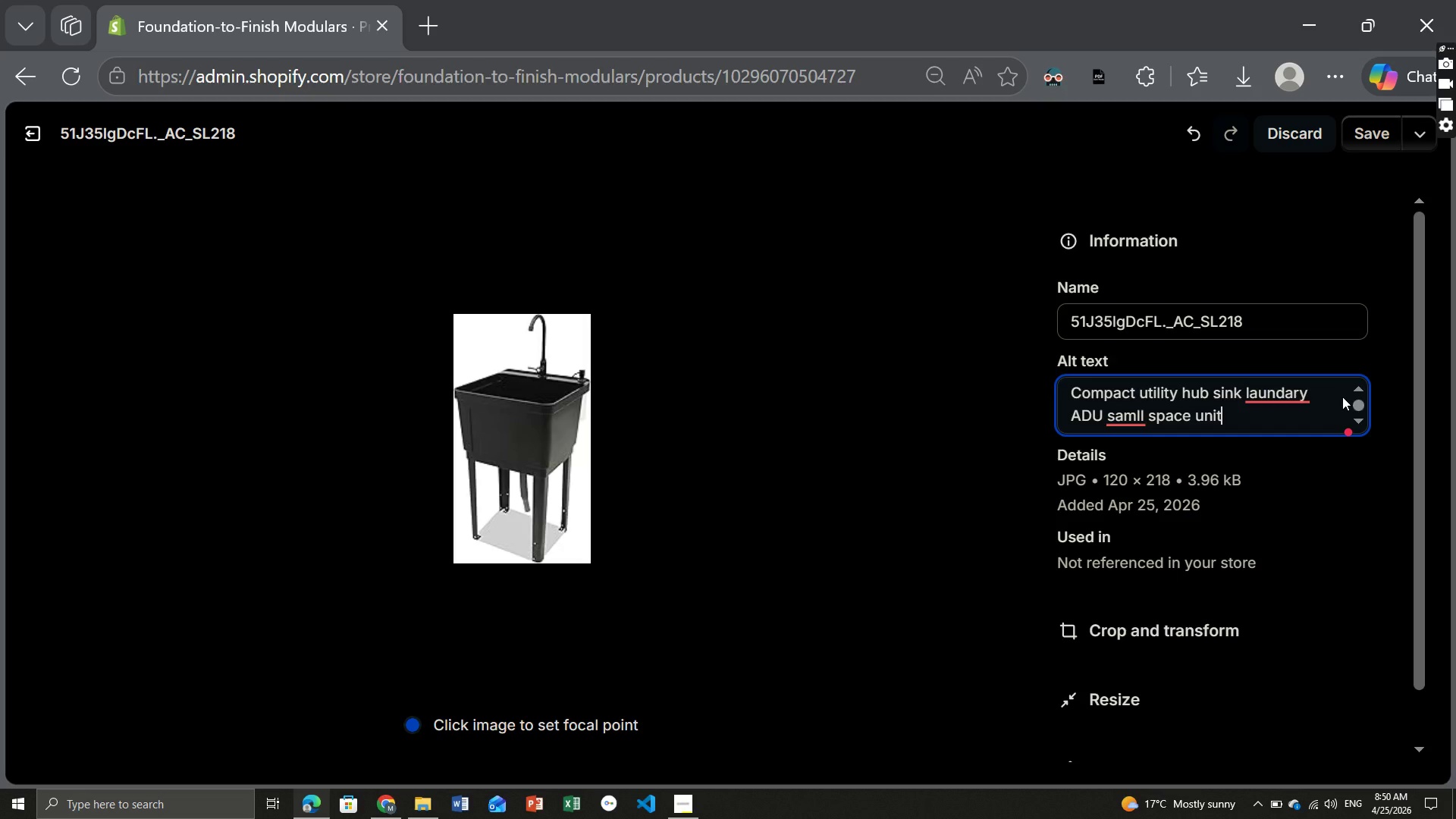 
left_click_drag(start_coordinate=[1288, 388], to_coordinate=[1288, 383])
 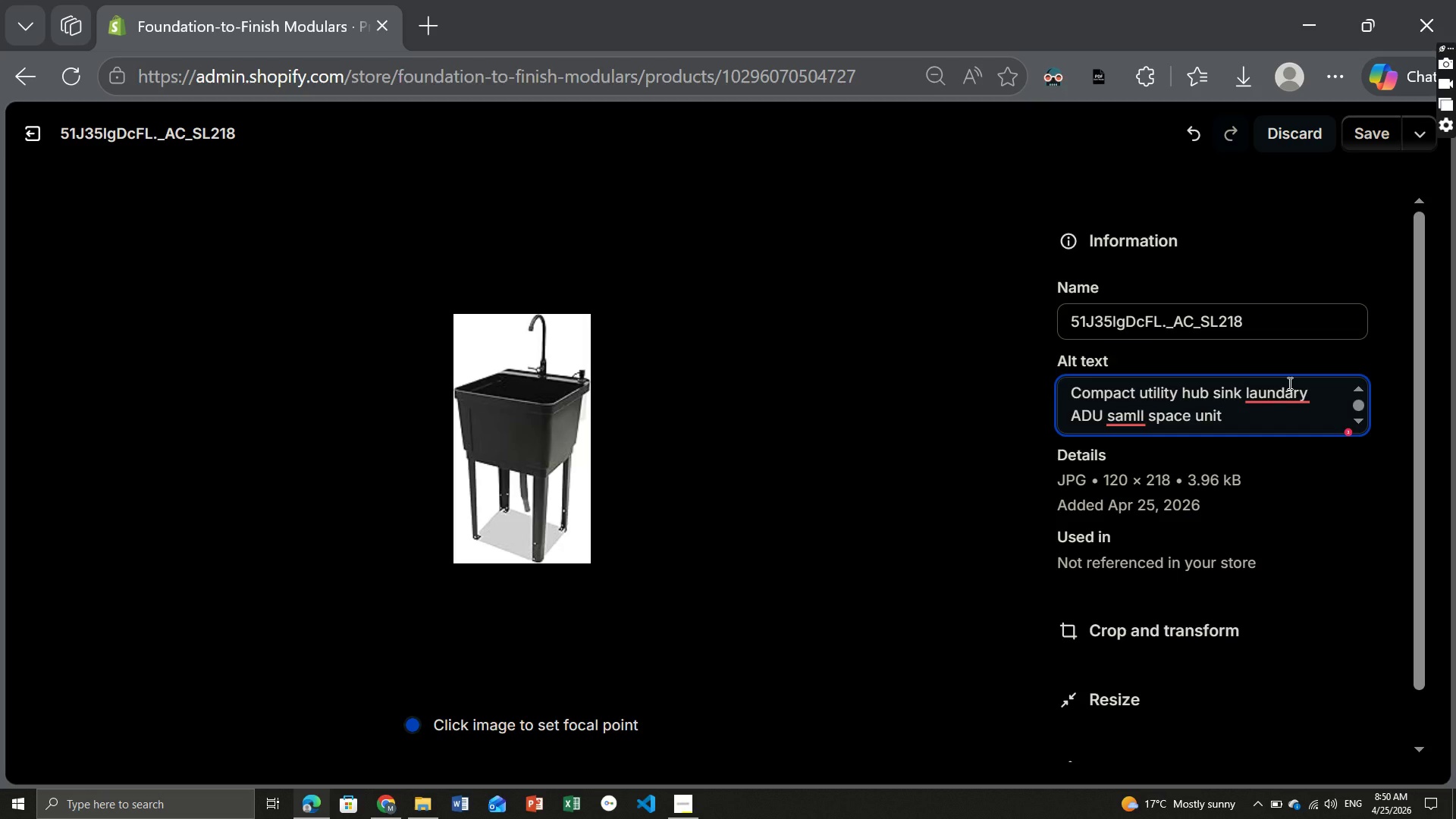 
left_click([1288, 383])
 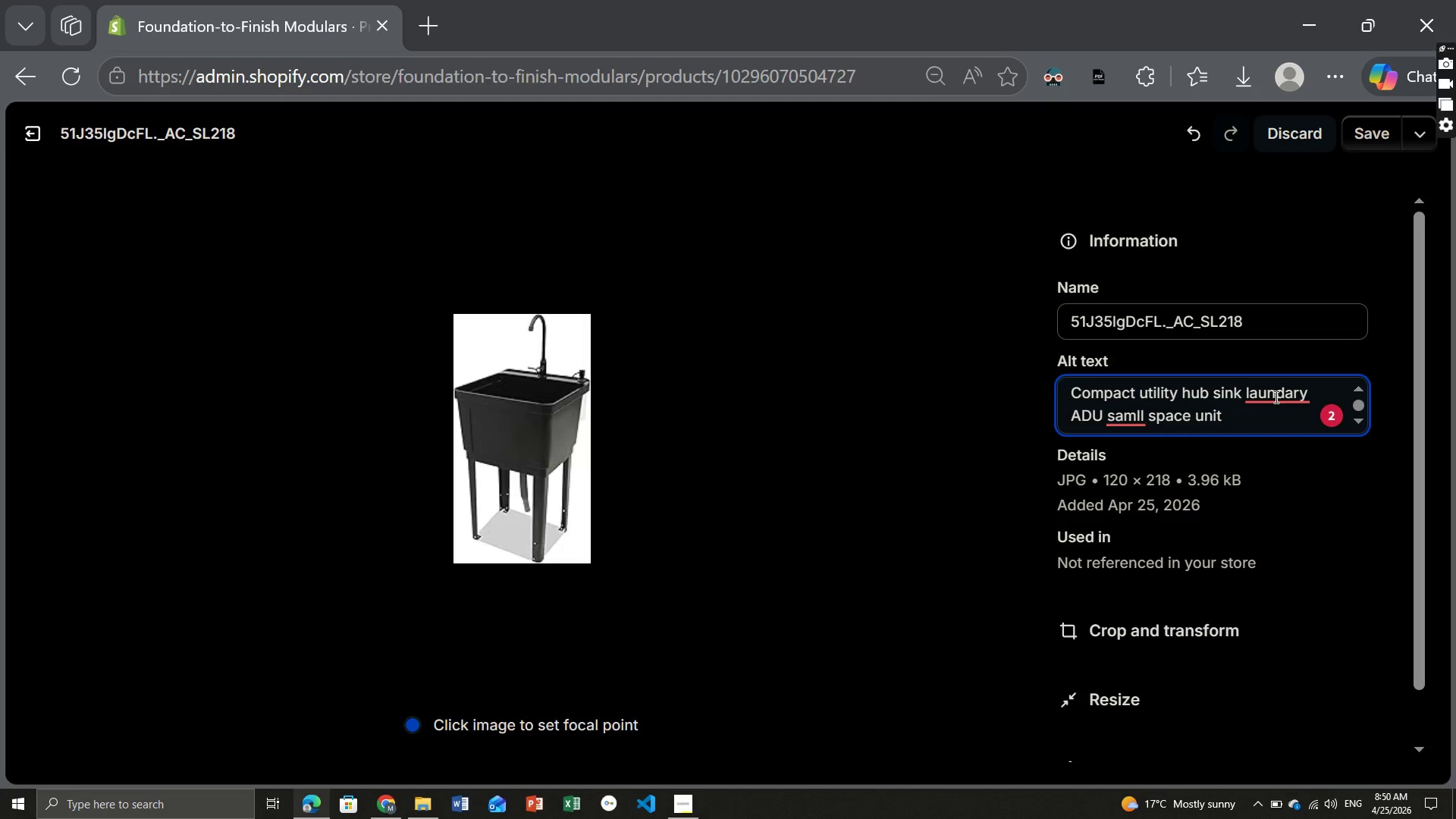 
left_click([1275, 397])
 